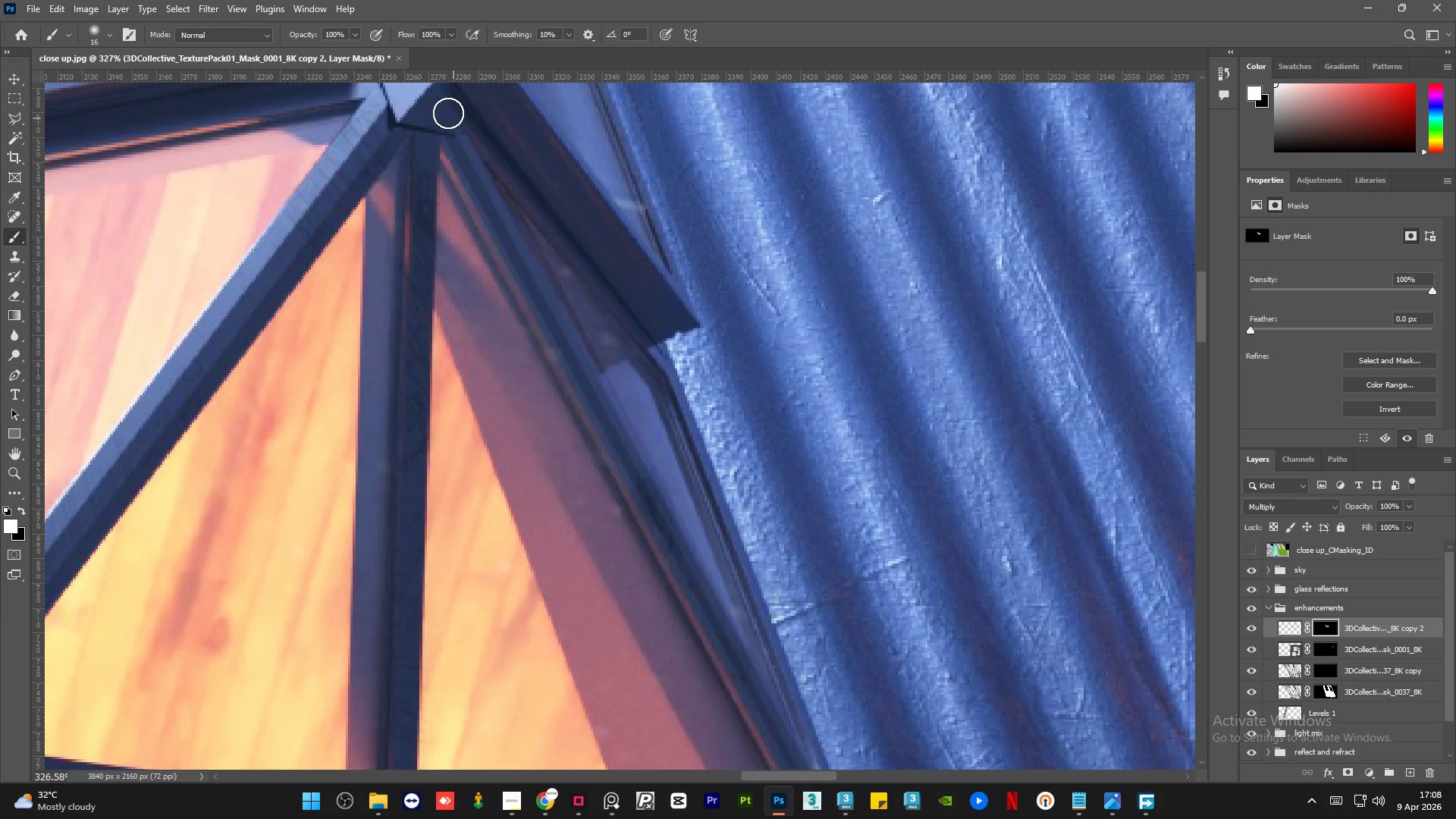 
left_click_drag(start_coordinate=[441, 108], to_coordinate=[431, 125])
 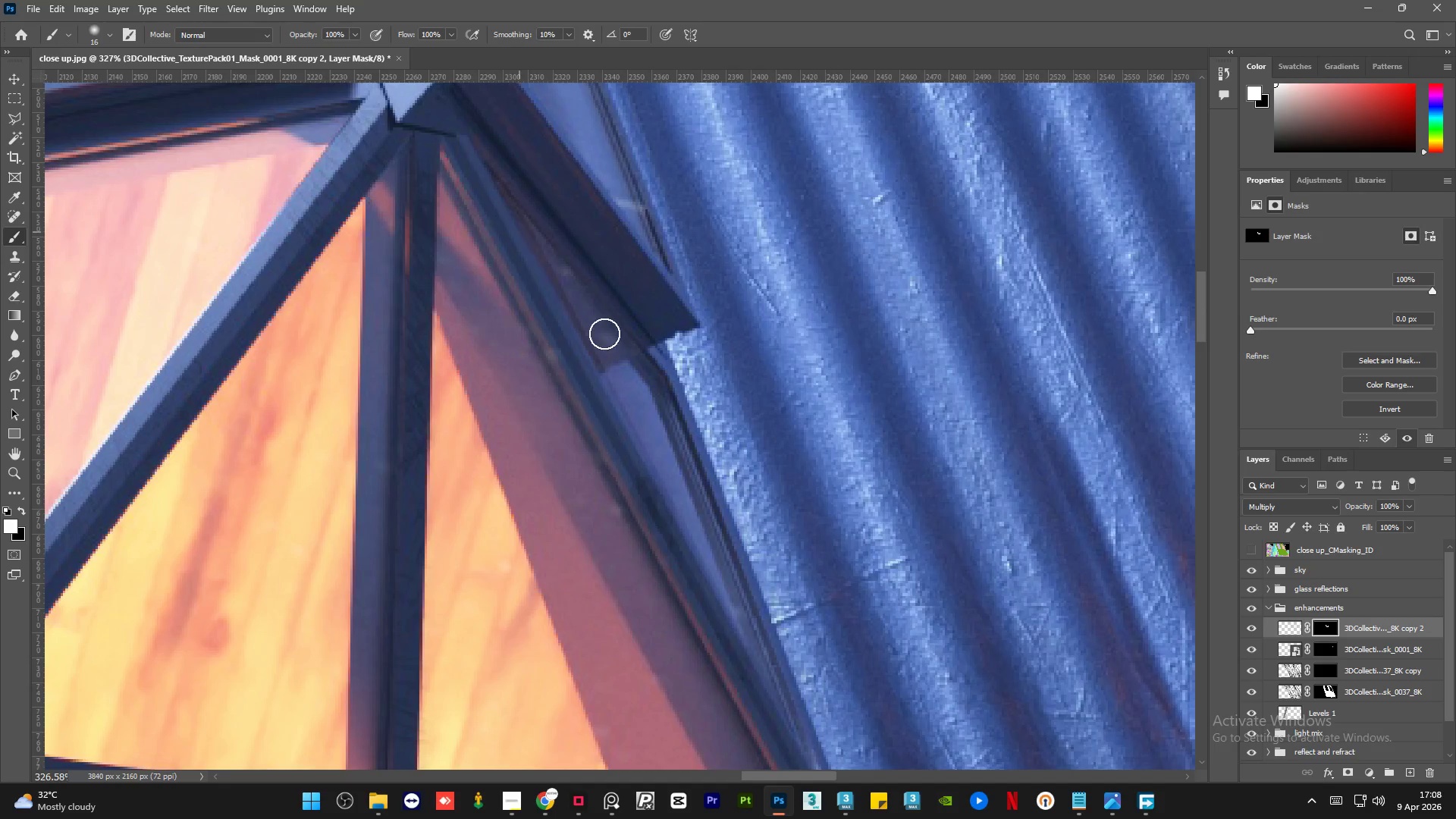 
hold_key(key=AltLeft, duration=0.97)
 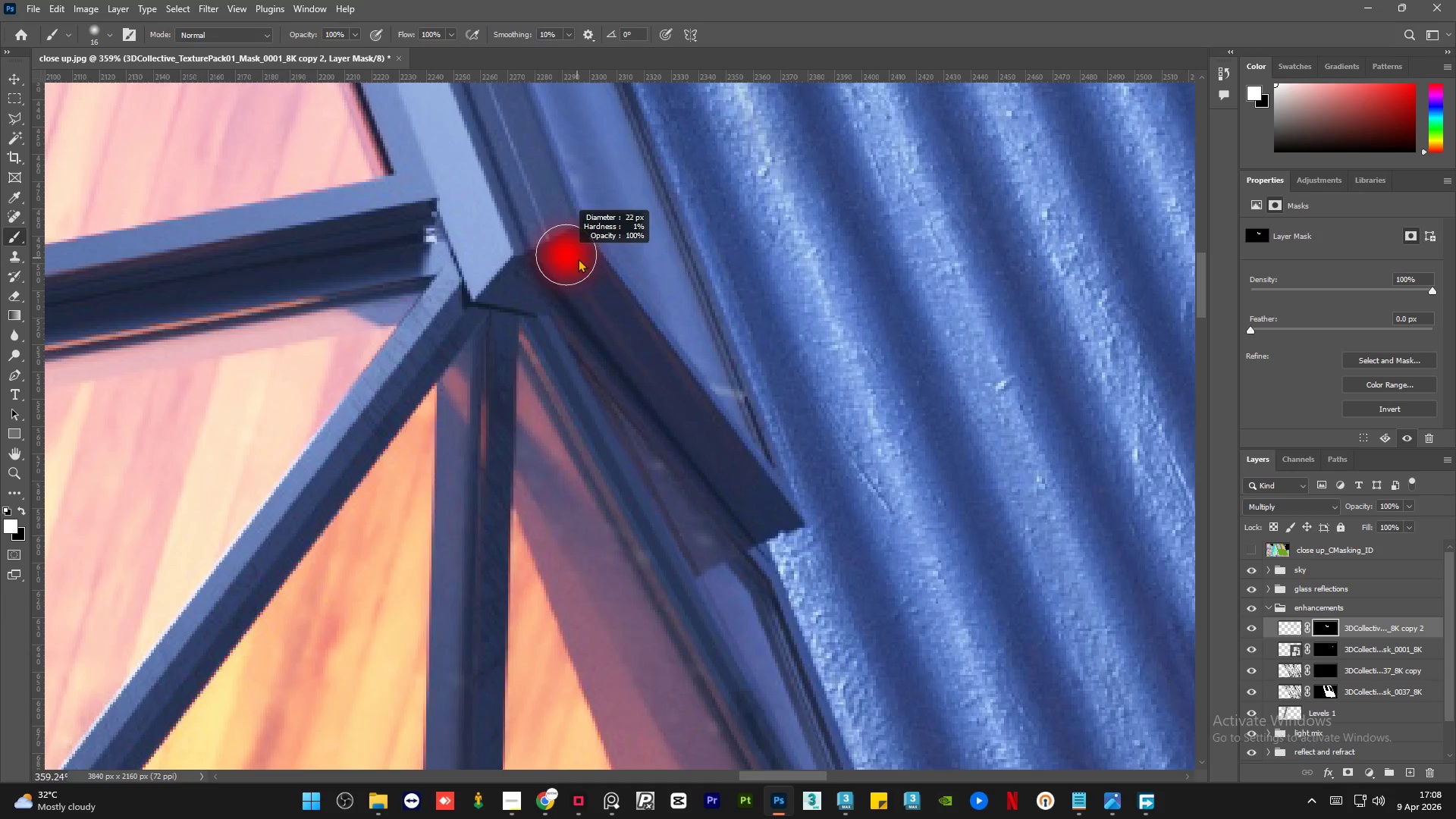 
hold_key(key=AltLeft, duration=0.38)
 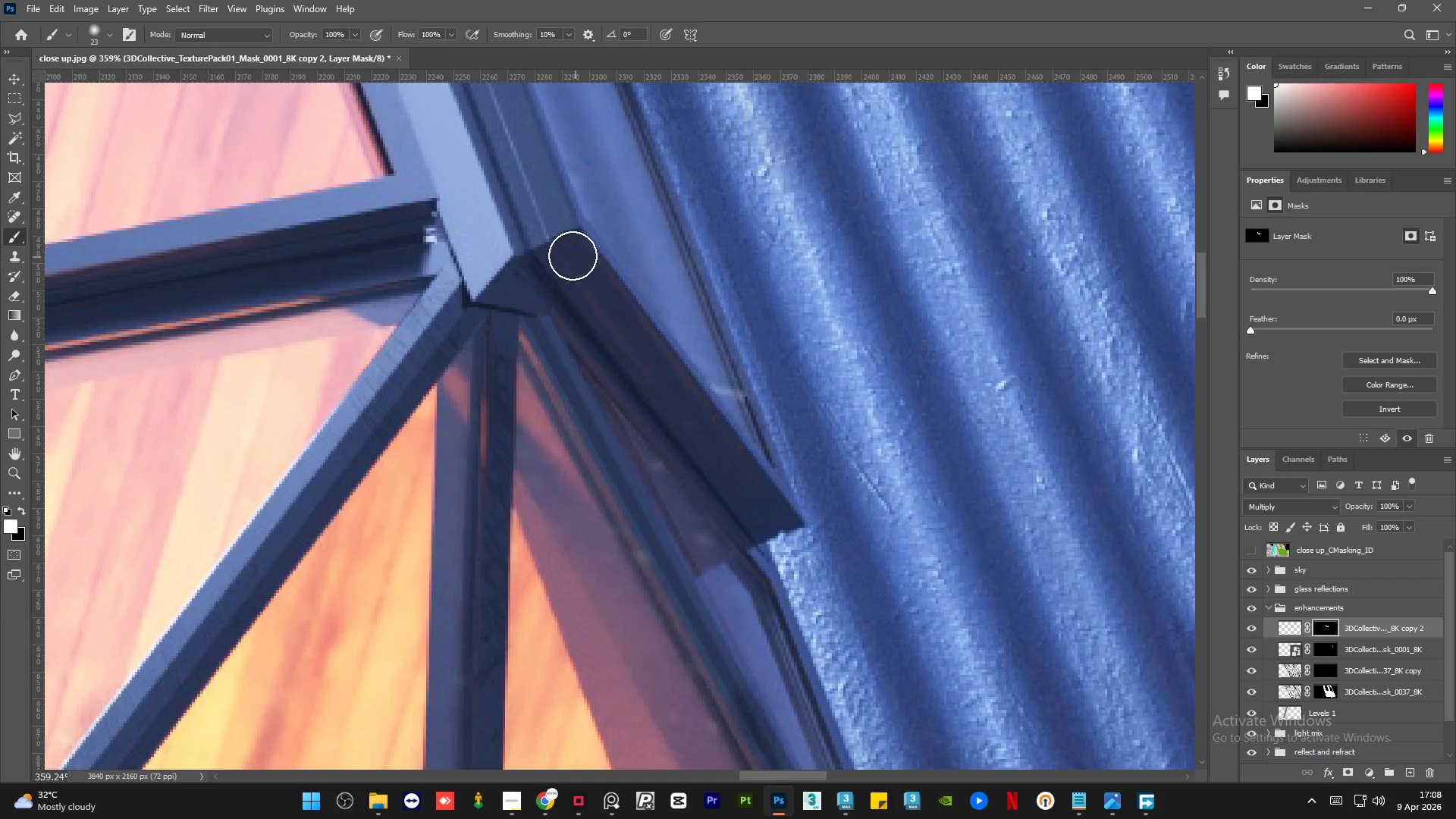 
scroll: coordinate [573, 251], scroll_direction: up, amount: 1.0
 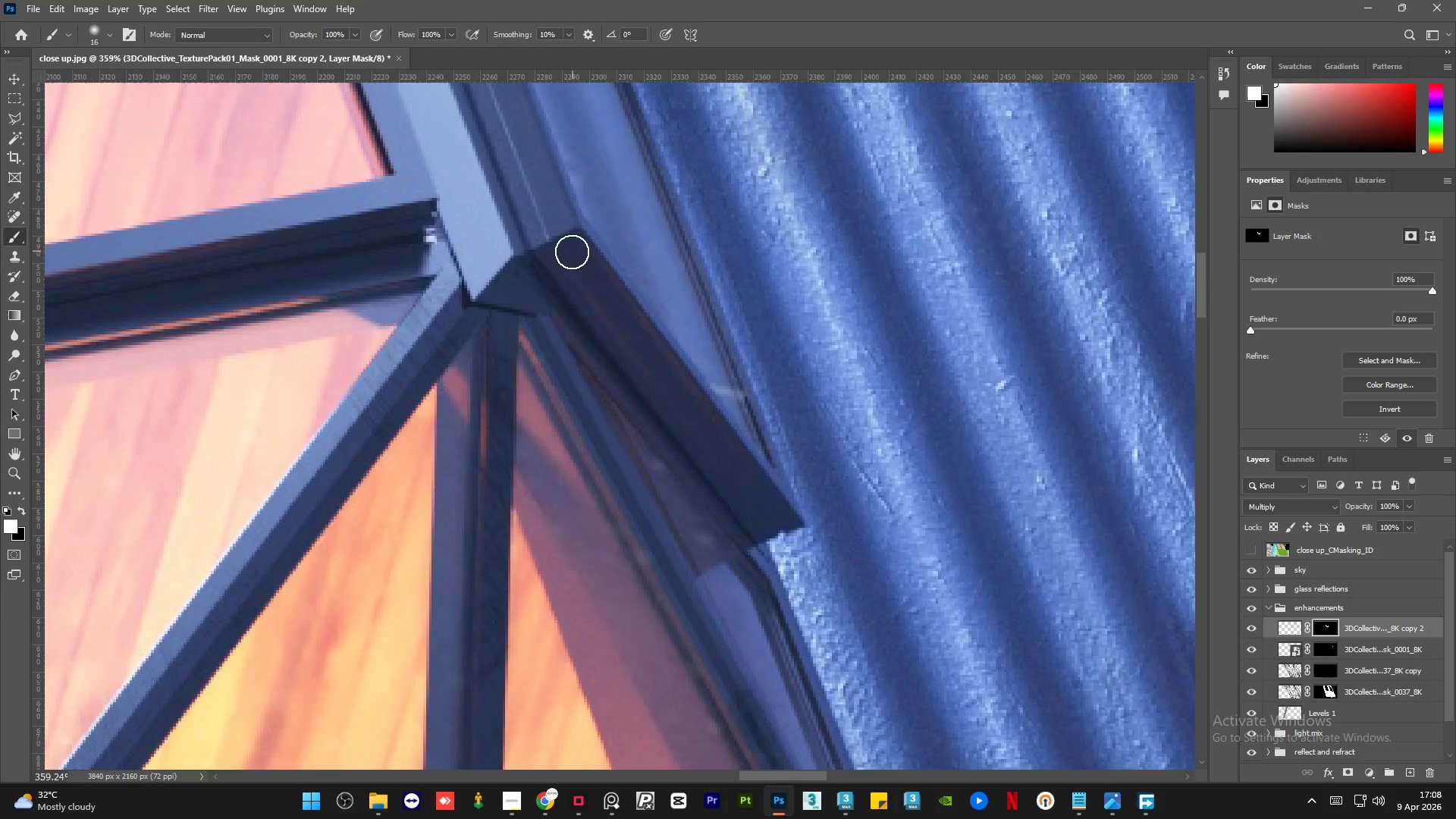 
left_click_drag(start_coordinate=[570, 253], to_coordinate=[761, 504])
 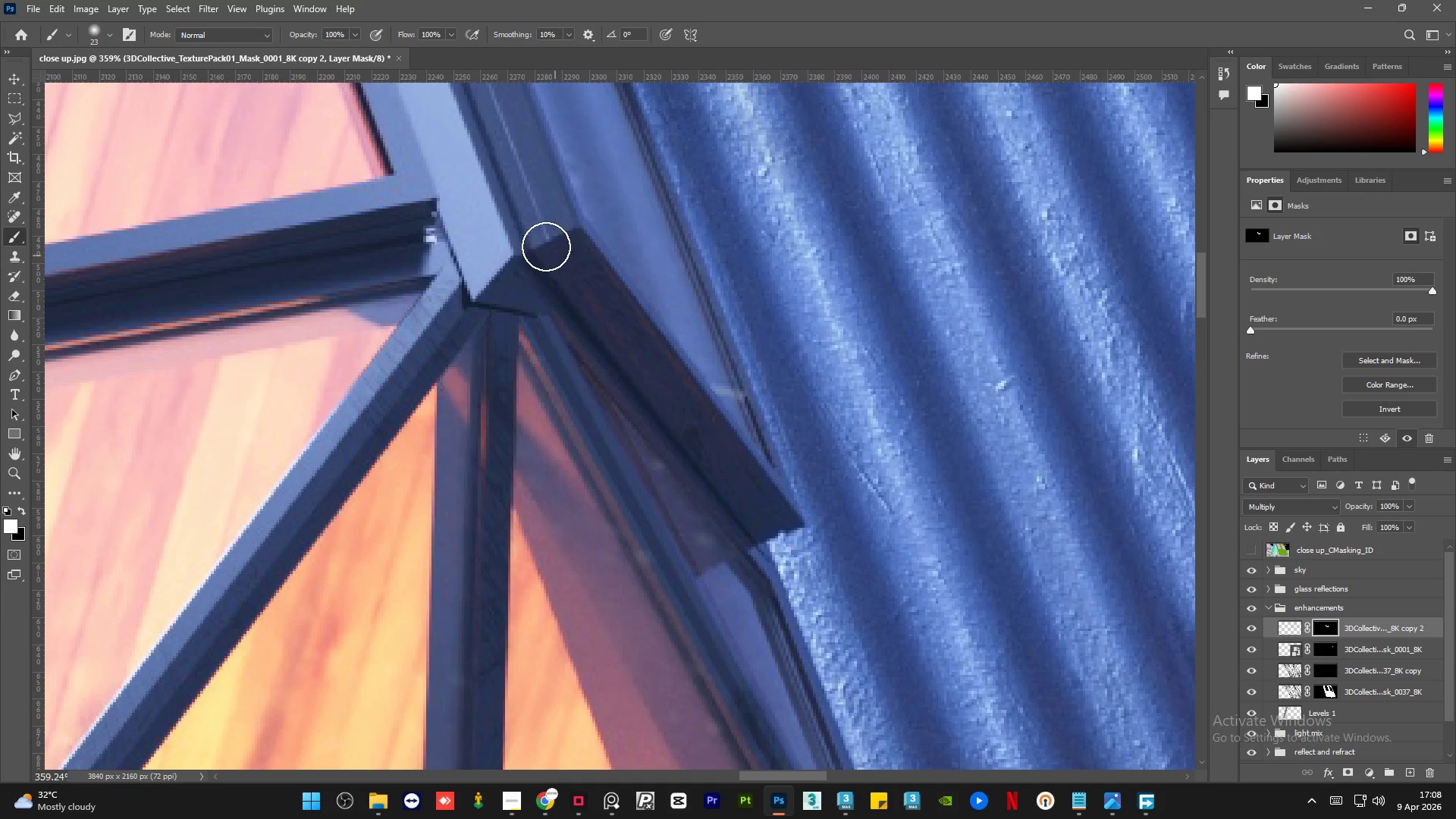 
left_click_drag(start_coordinate=[543, 244], to_coordinate=[513, 232])
 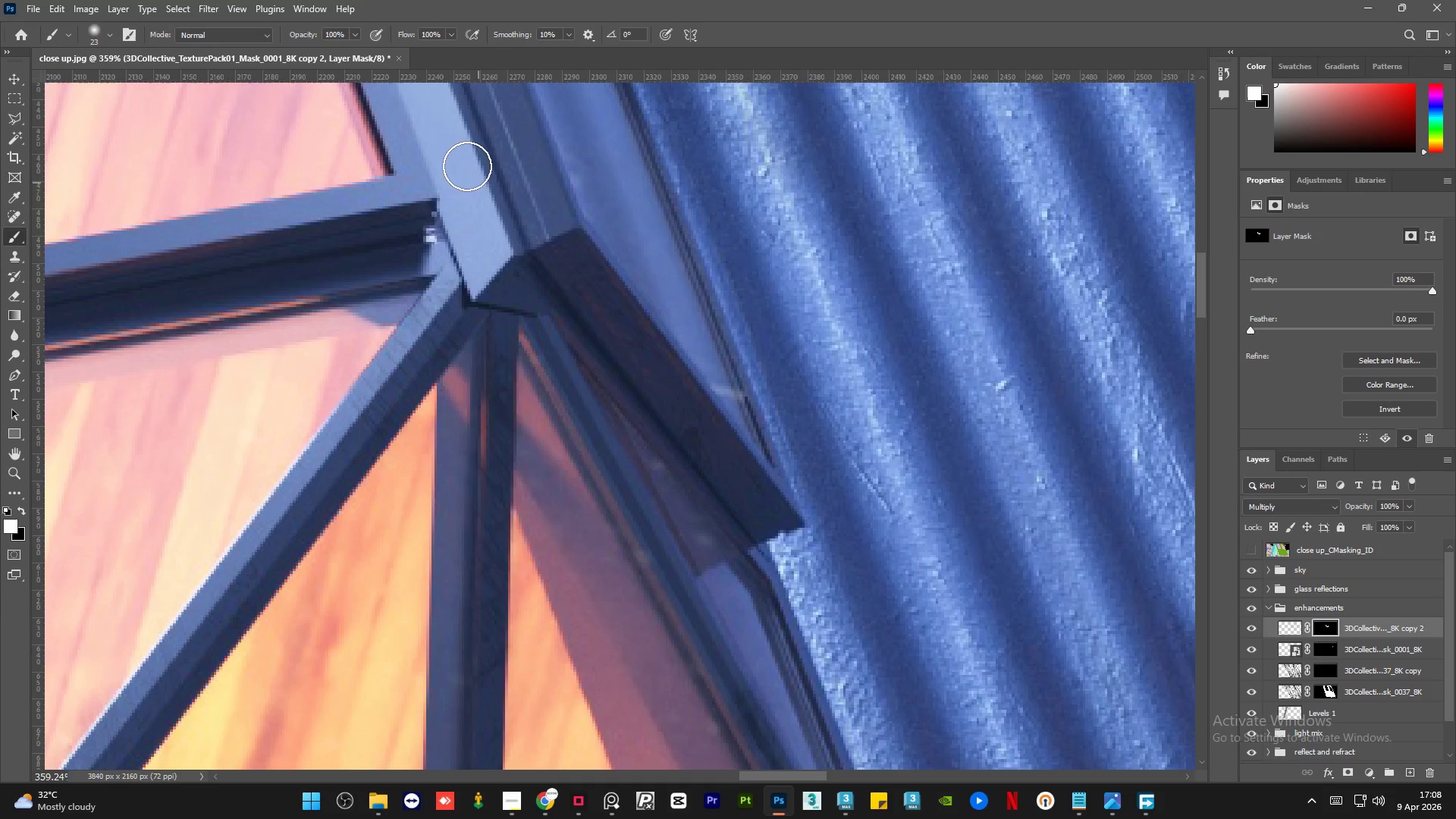 
left_click_drag(start_coordinate=[463, 162], to_coordinate=[476, 253])
 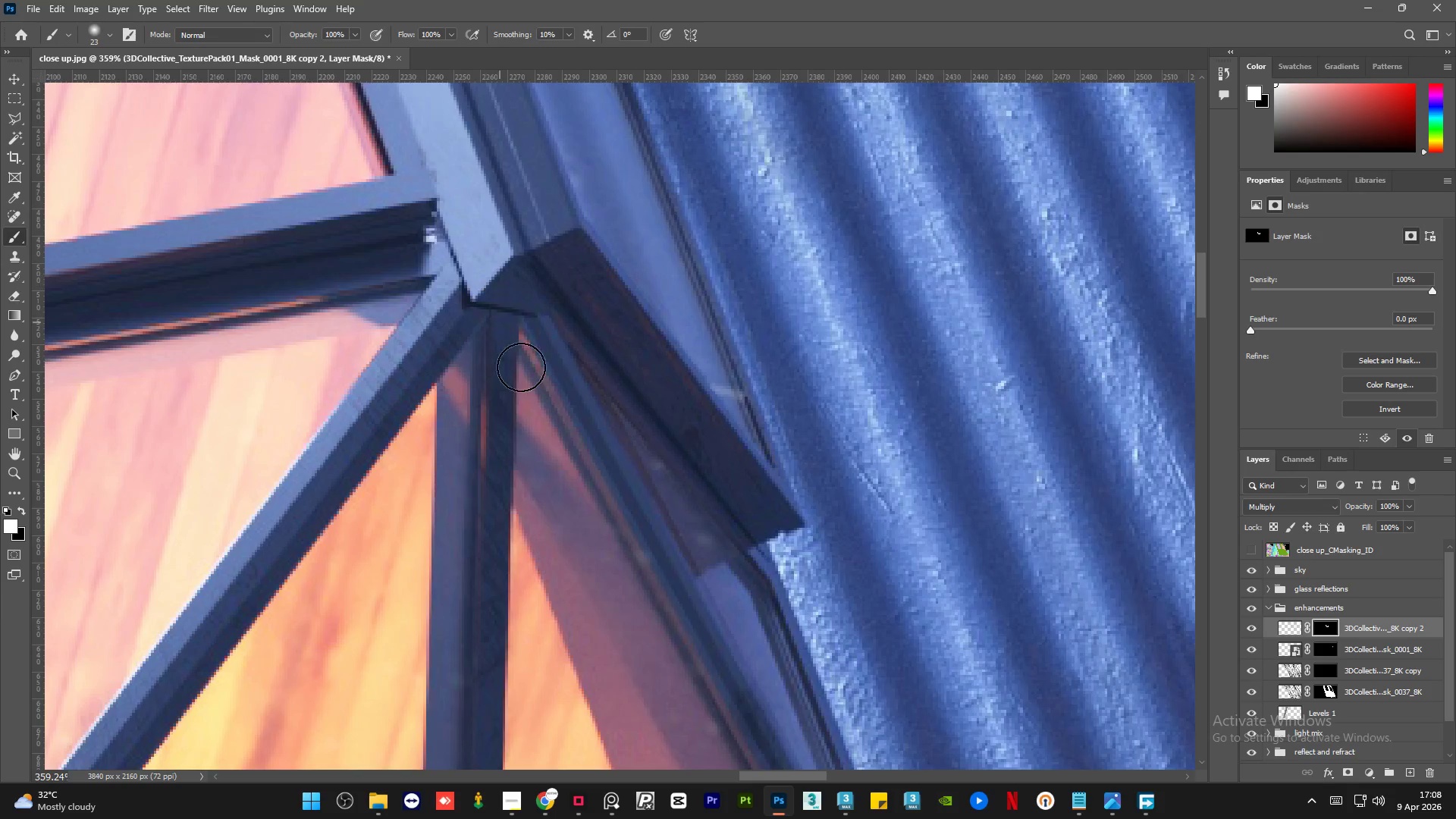 
hold_key(key=AltLeft, duration=1.2)
 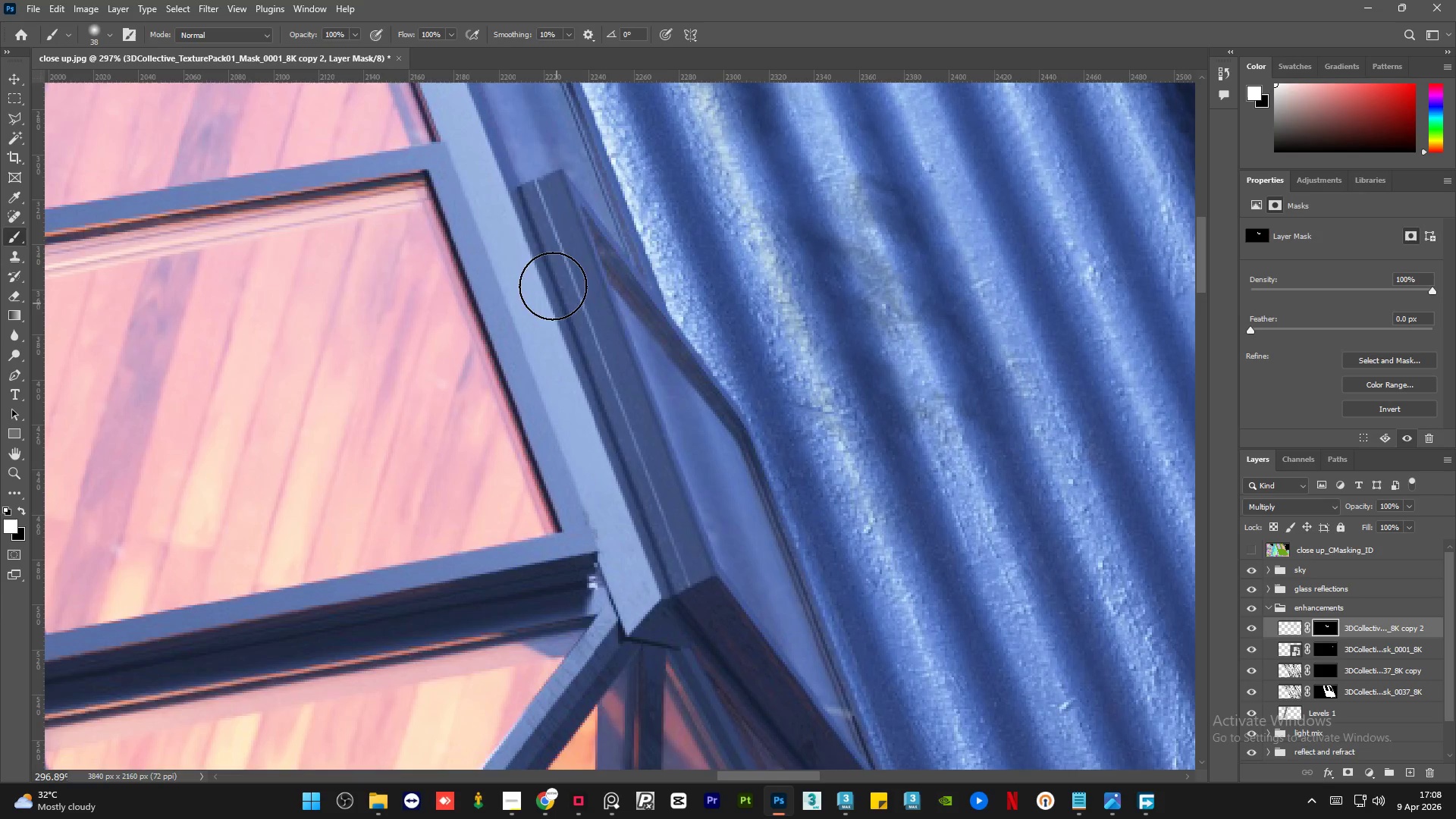 
hold_key(key=AltLeft, duration=0.47)
 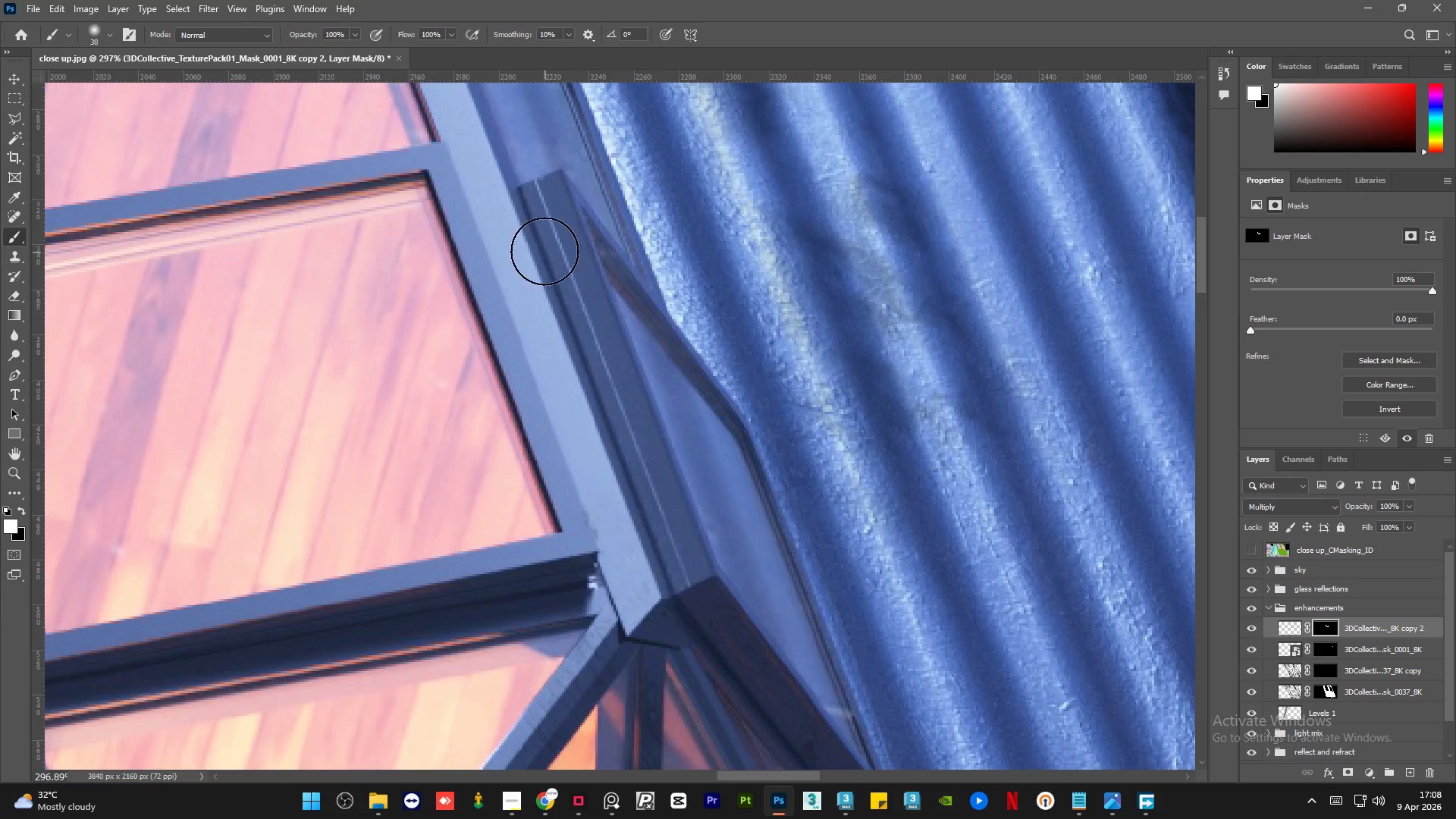 
scroll: coordinate [469, 180], scroll_direction: down, amount: 2.0
 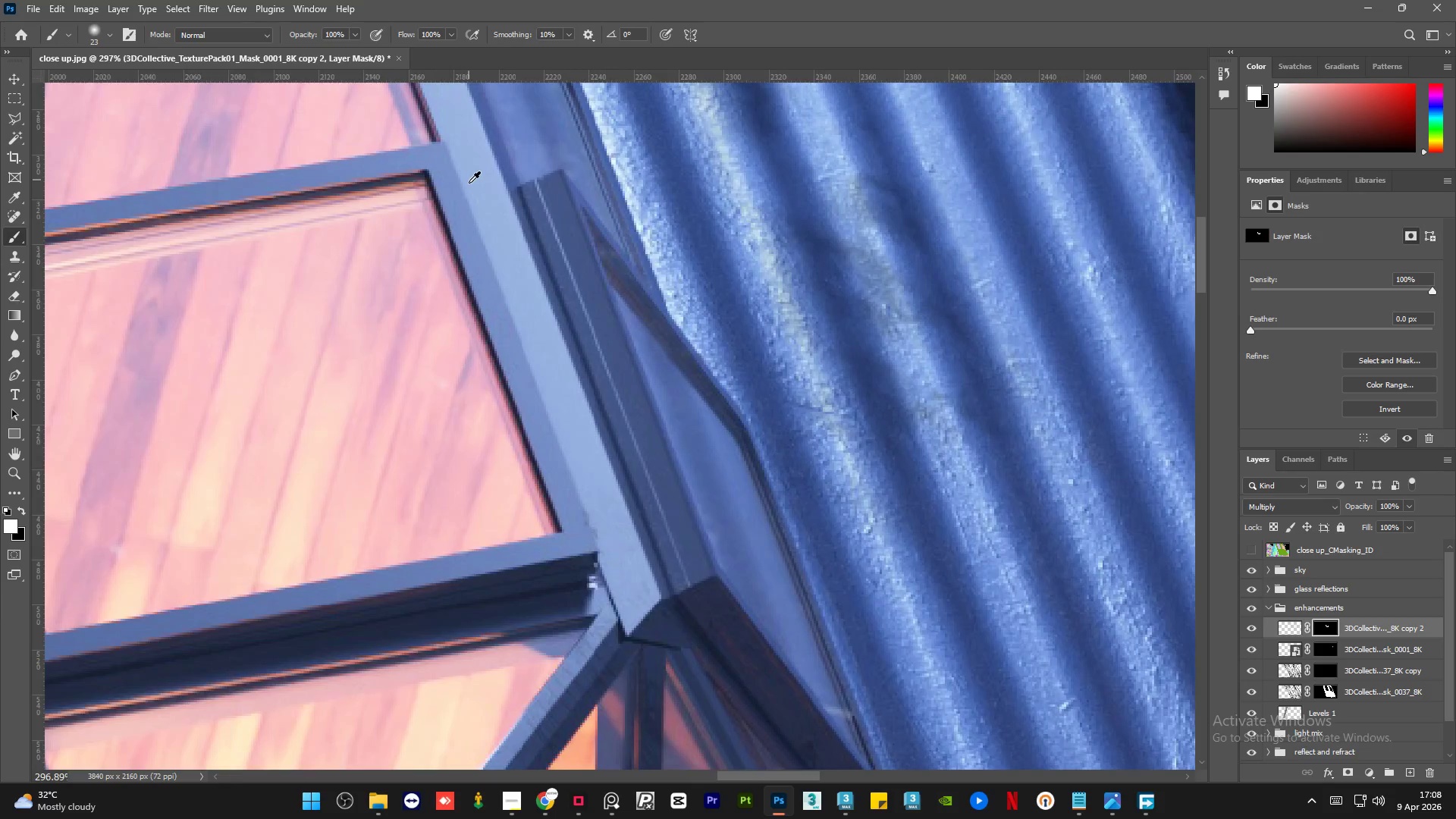 
left_click_drag(start_coordinate=[544, 252], to_coordinate=[520, 194])
 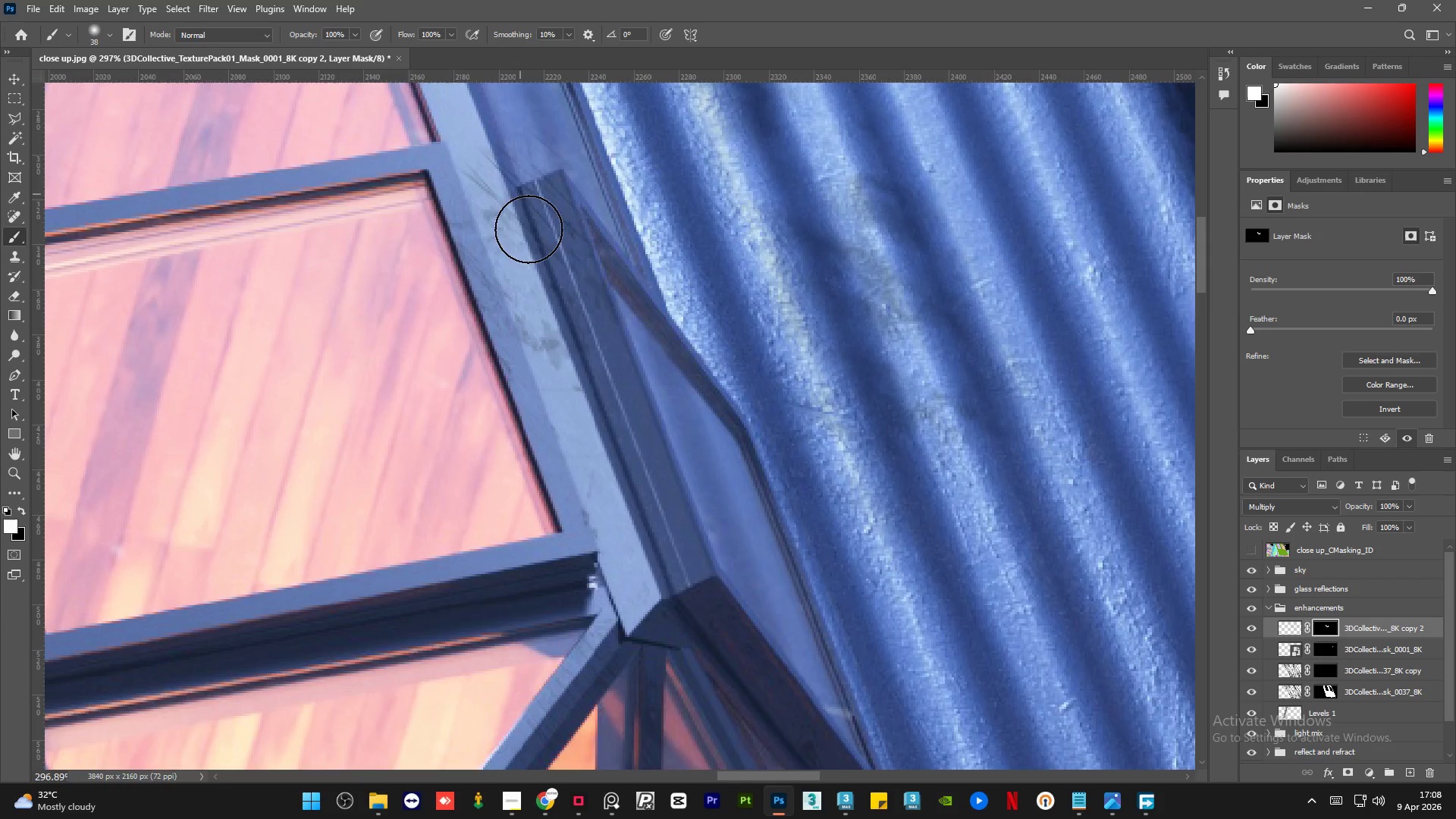 
hold_key(key=AltLeft, duration=1.03)
 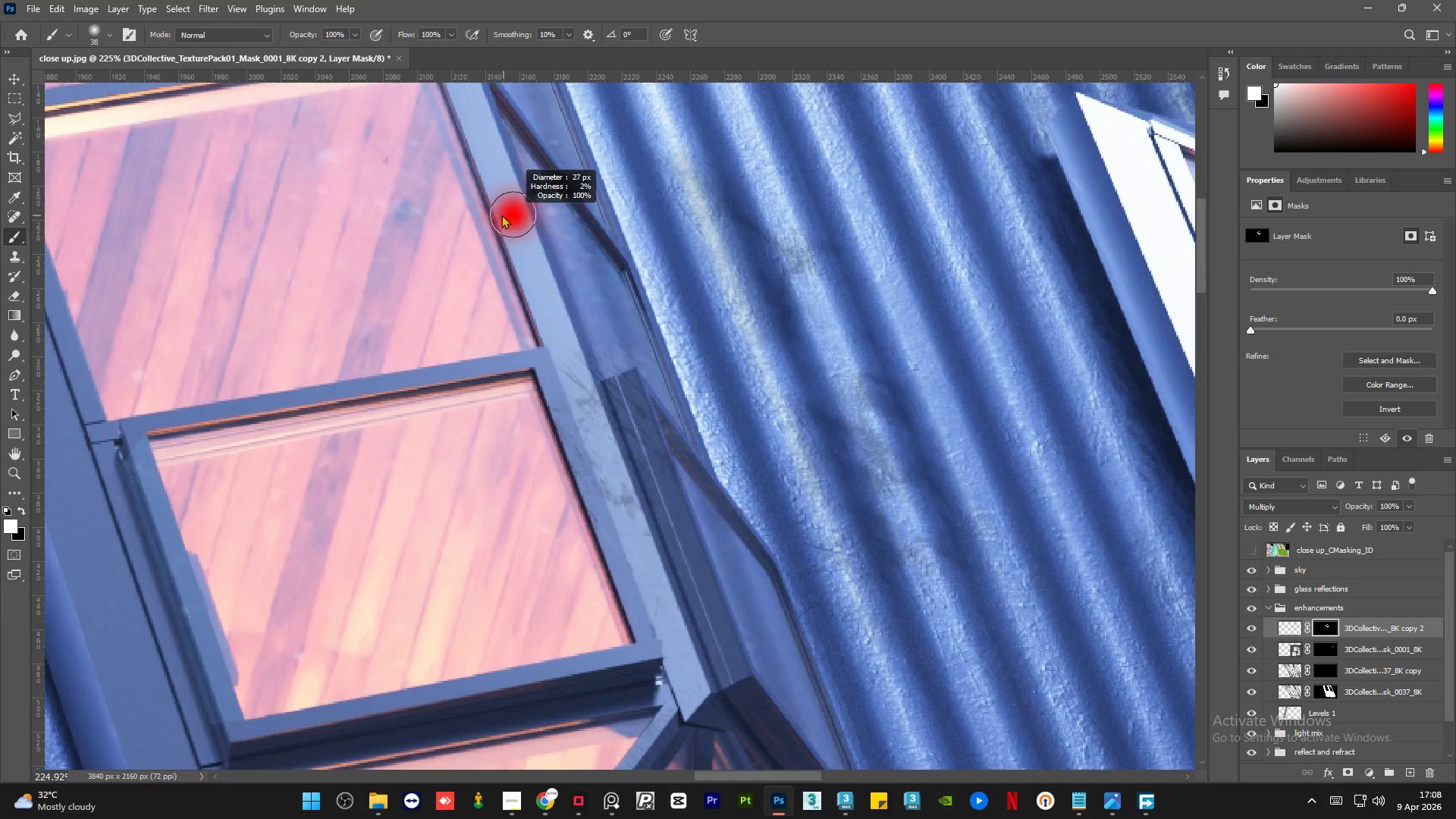 
hold_key(key=AltLeft, duration=0.7)
 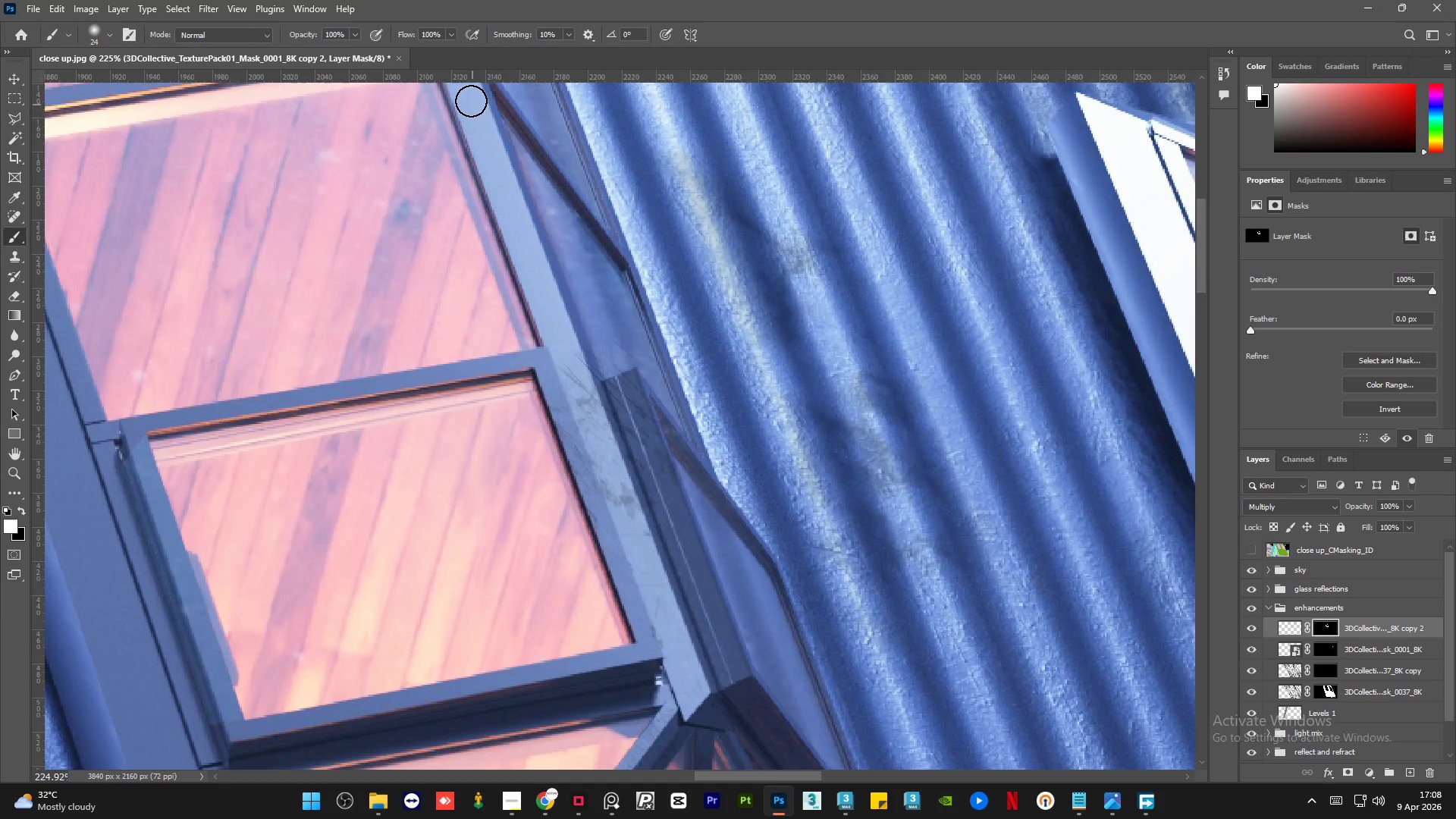 
scroll: coordinate [513, 174], scroll_direction: down, amount: 3.0
 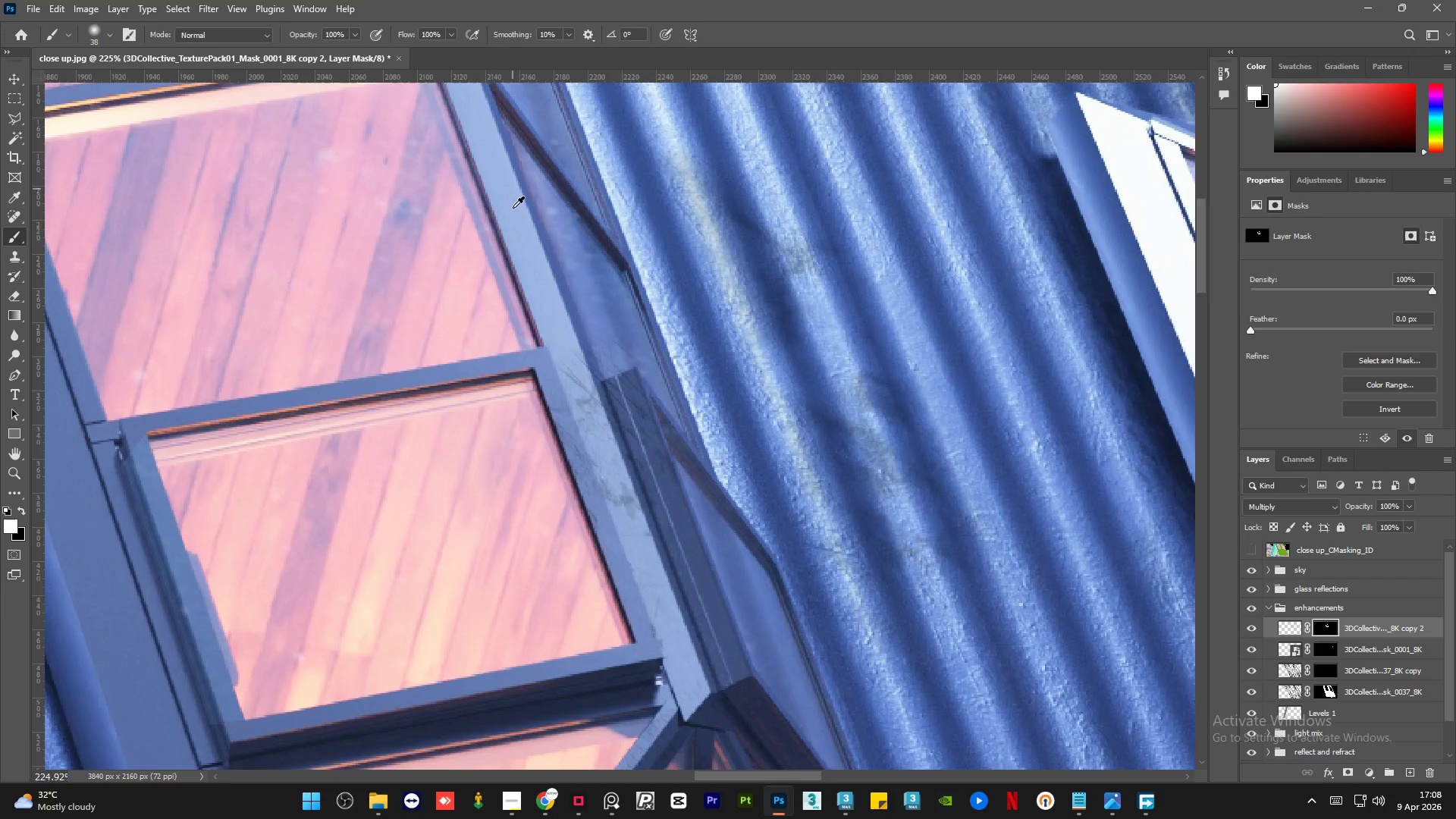 
left_click_drag(start_coordinate=[470, 99], to_coordinate=[544, 351])
 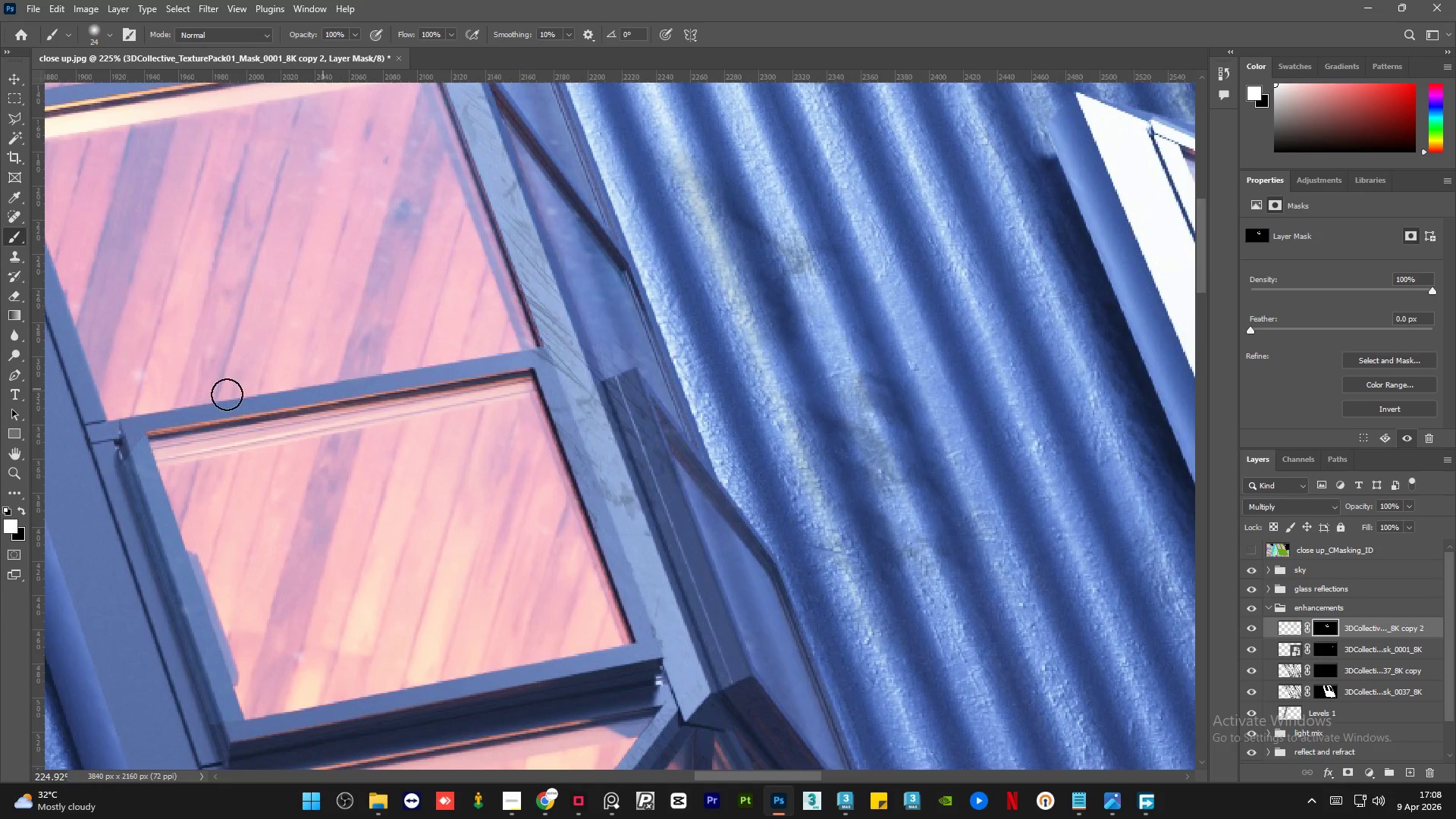 
hold_key(key=AltLeft, duration=0.81)
 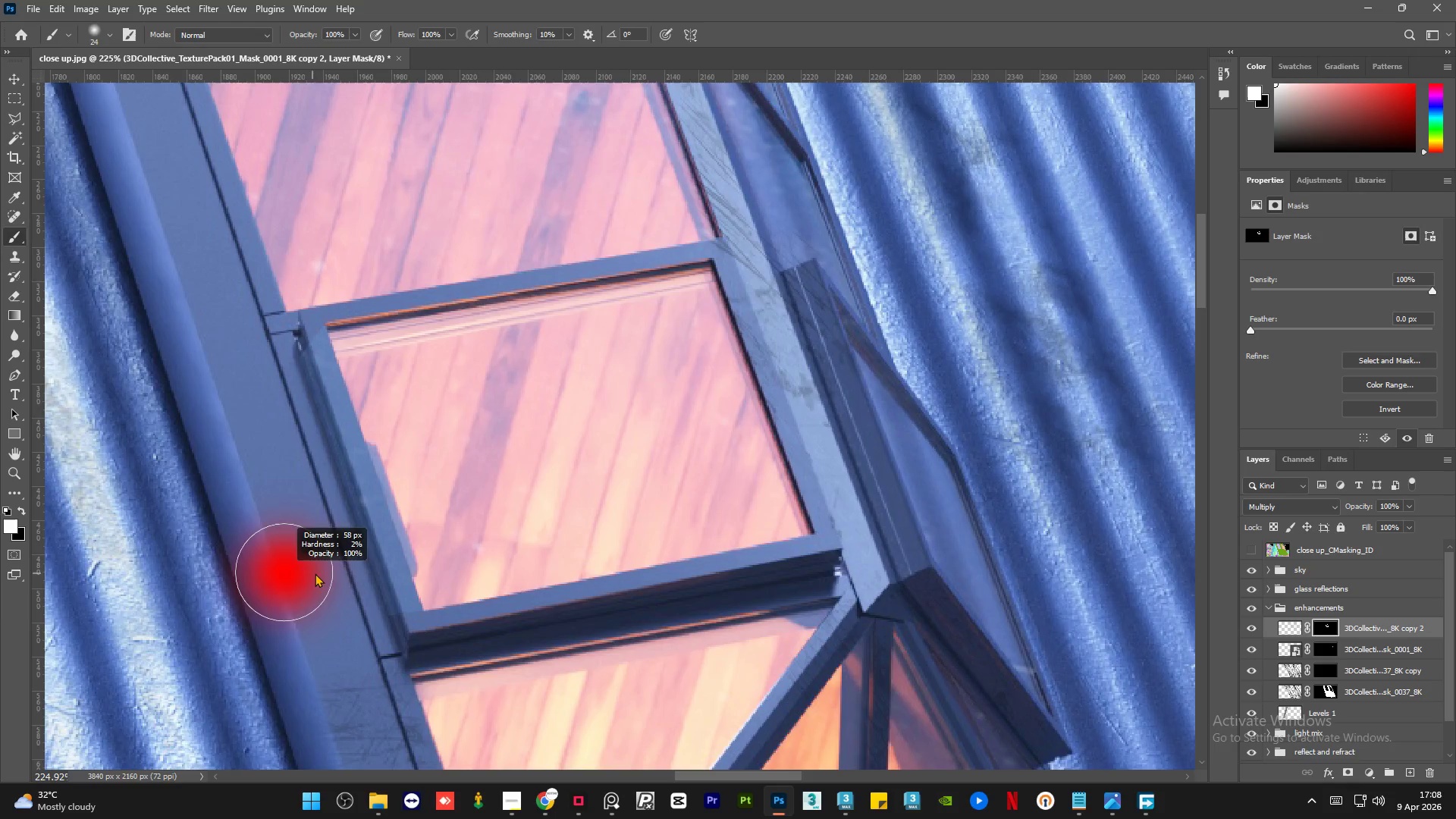 
hold_key(key=AltLeft, duration=0.44)
 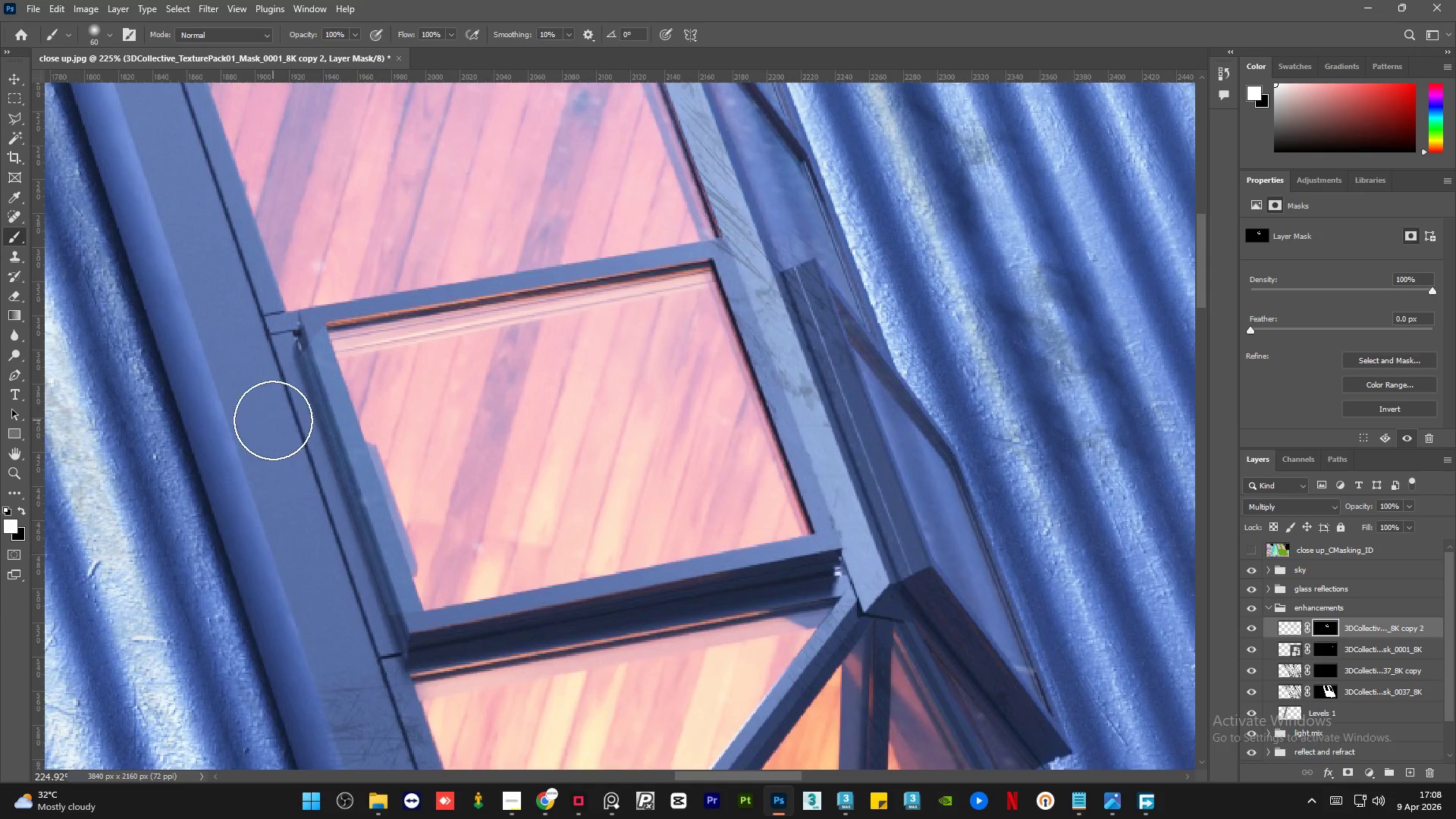 
scroll: coordinate [266, 535], scroll_direction: none, amount: 0.0
 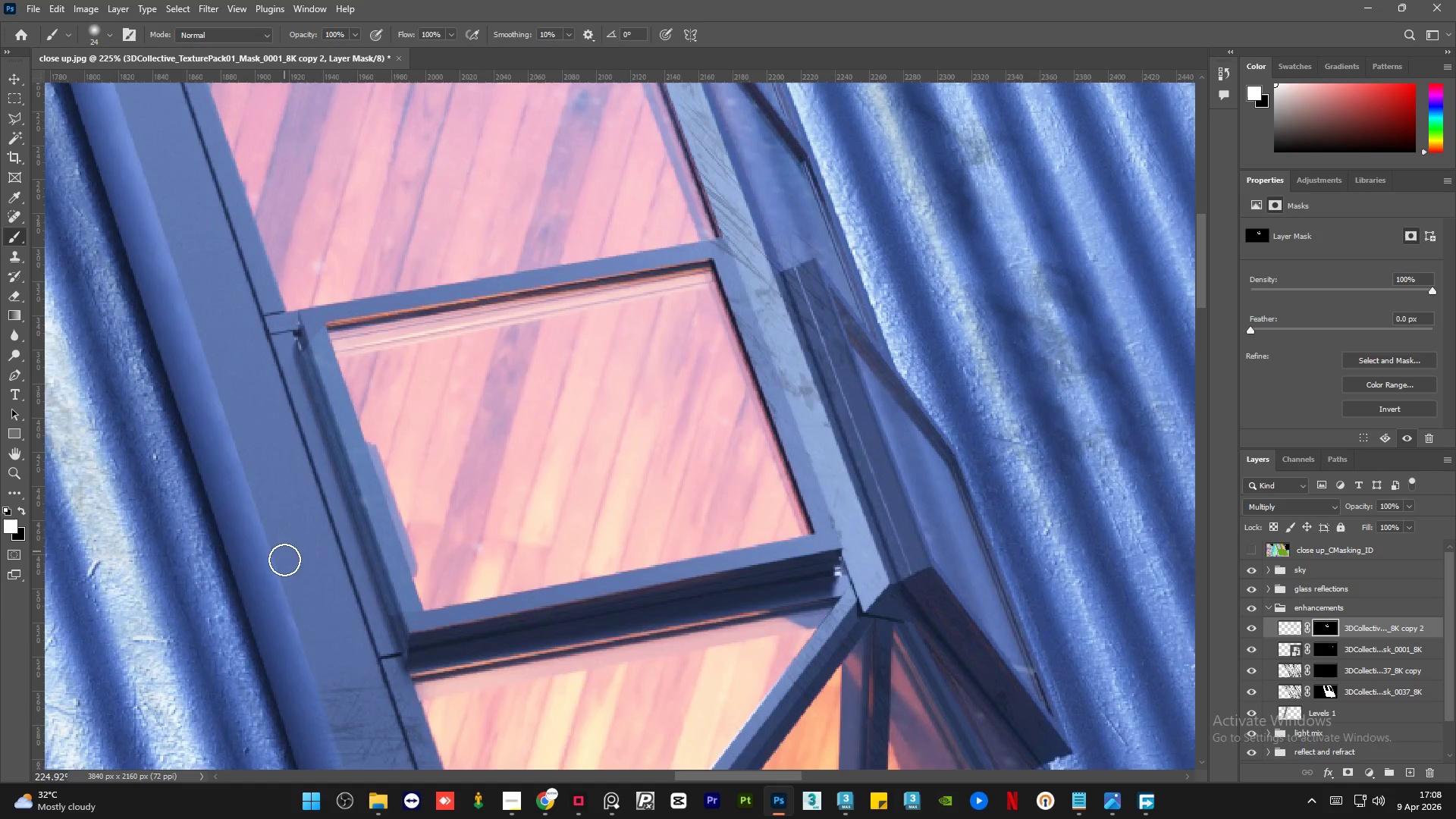 
left_click_drag(start_coordinate=[271, 422], to_coordinate=[179, 181])
 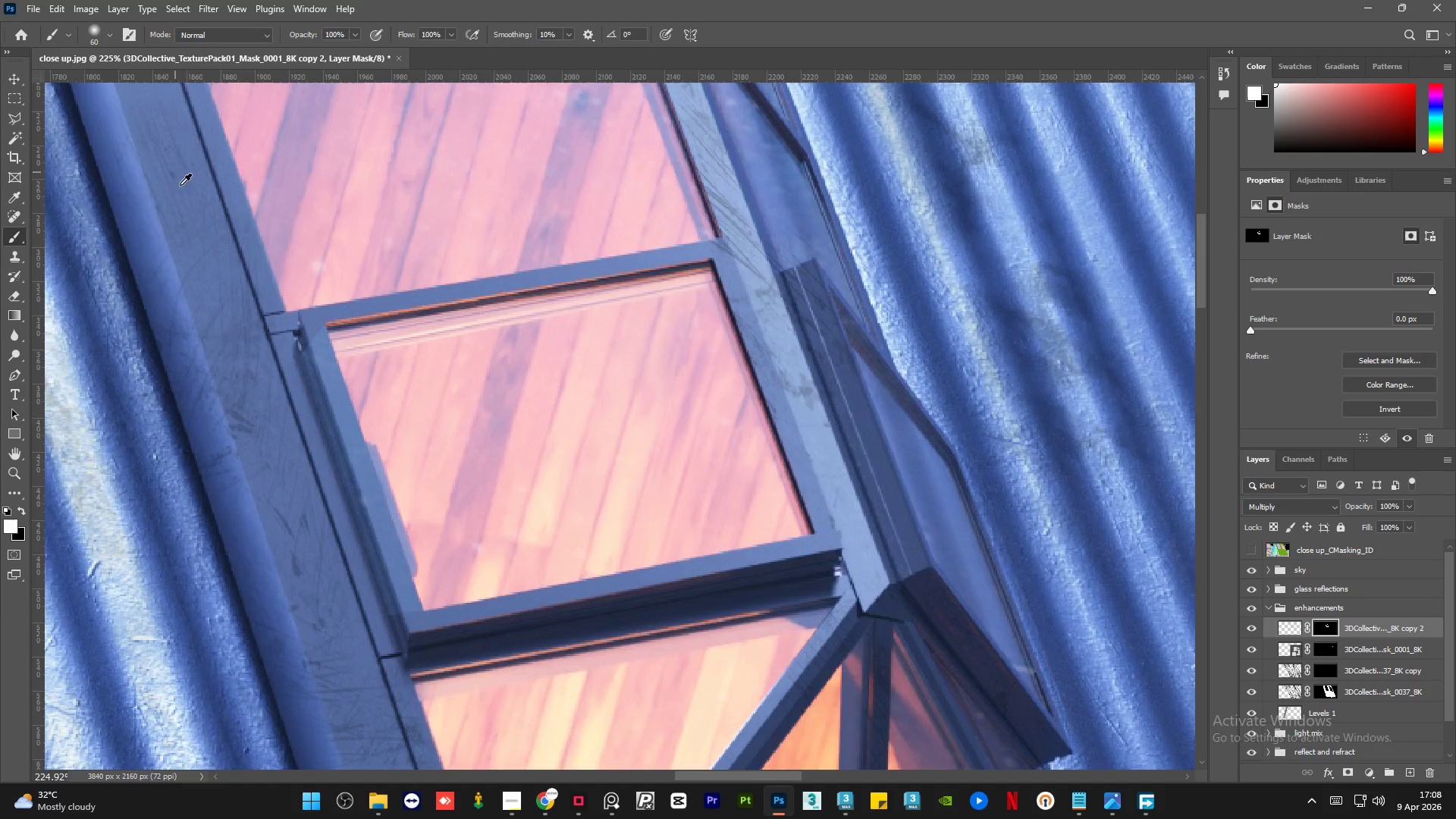 
hold_key(key=AltLeft, duration=1.2)
scroll: coordinate [394, 420], scroll_direction: down, amount: 3.0
 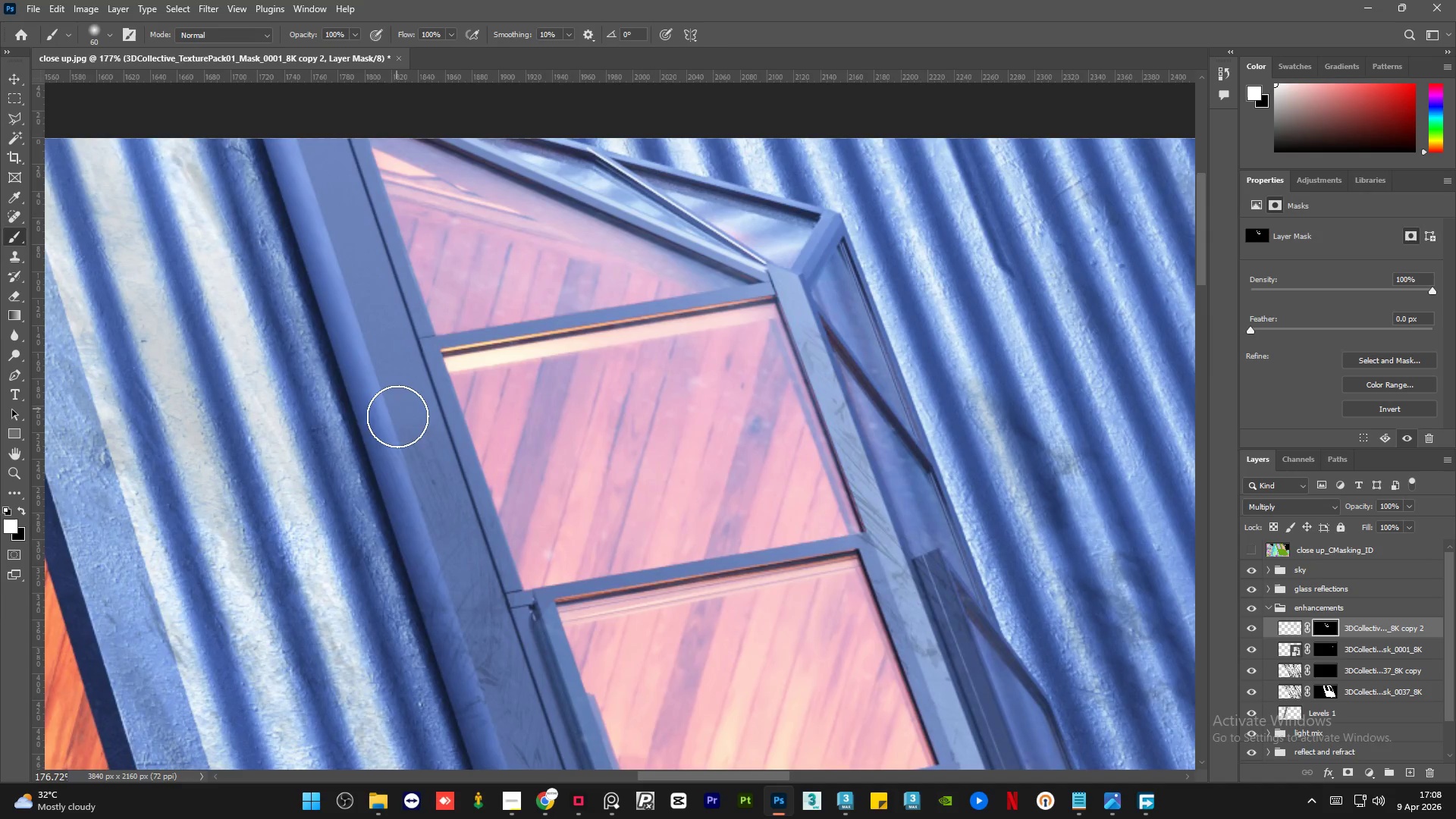 
left_click_drag(start_coordinate=[408, 435], to_coordinate=[439, 519])
 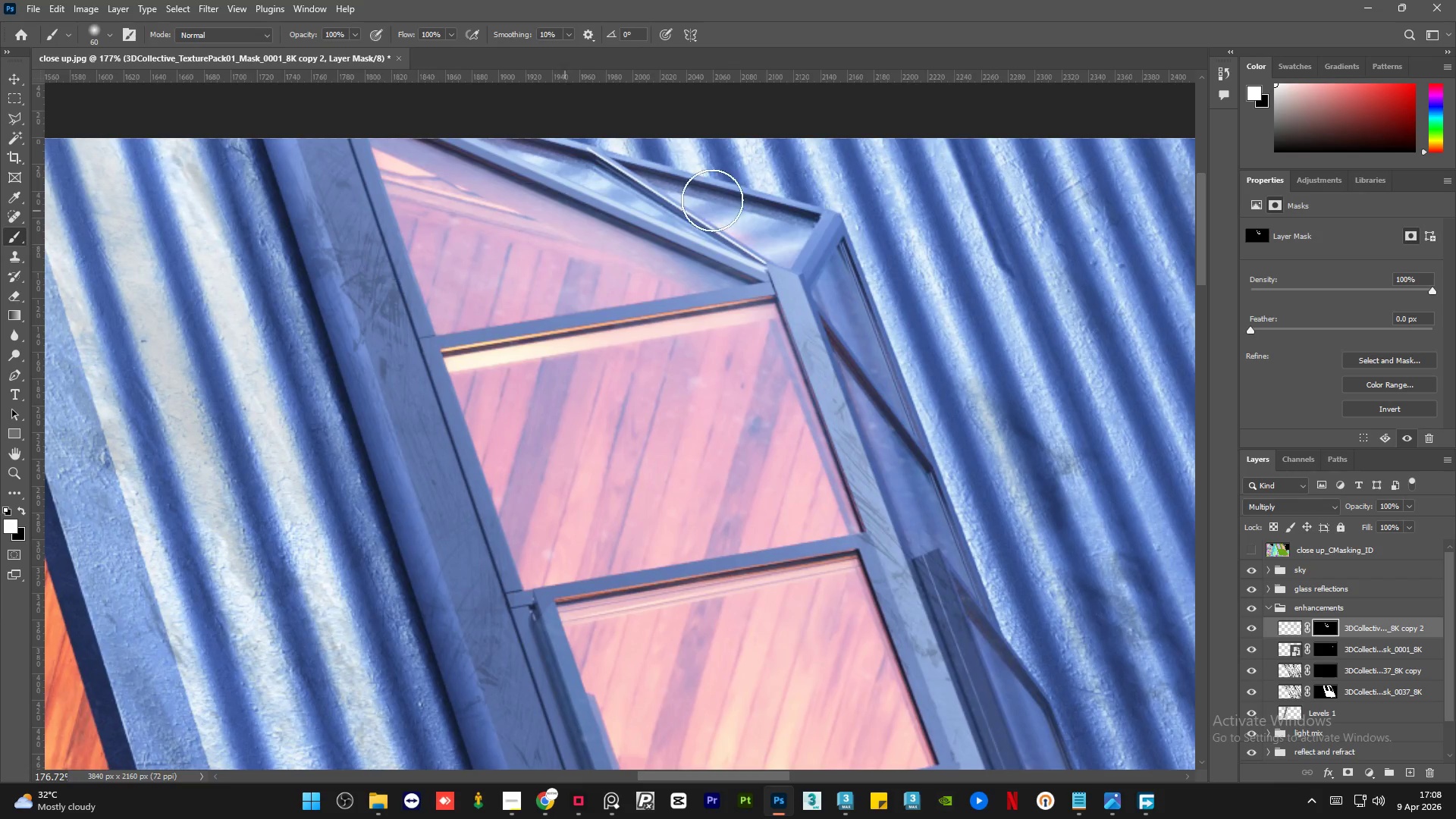 
hold_key(key=AltLeft, duration=0.53)
 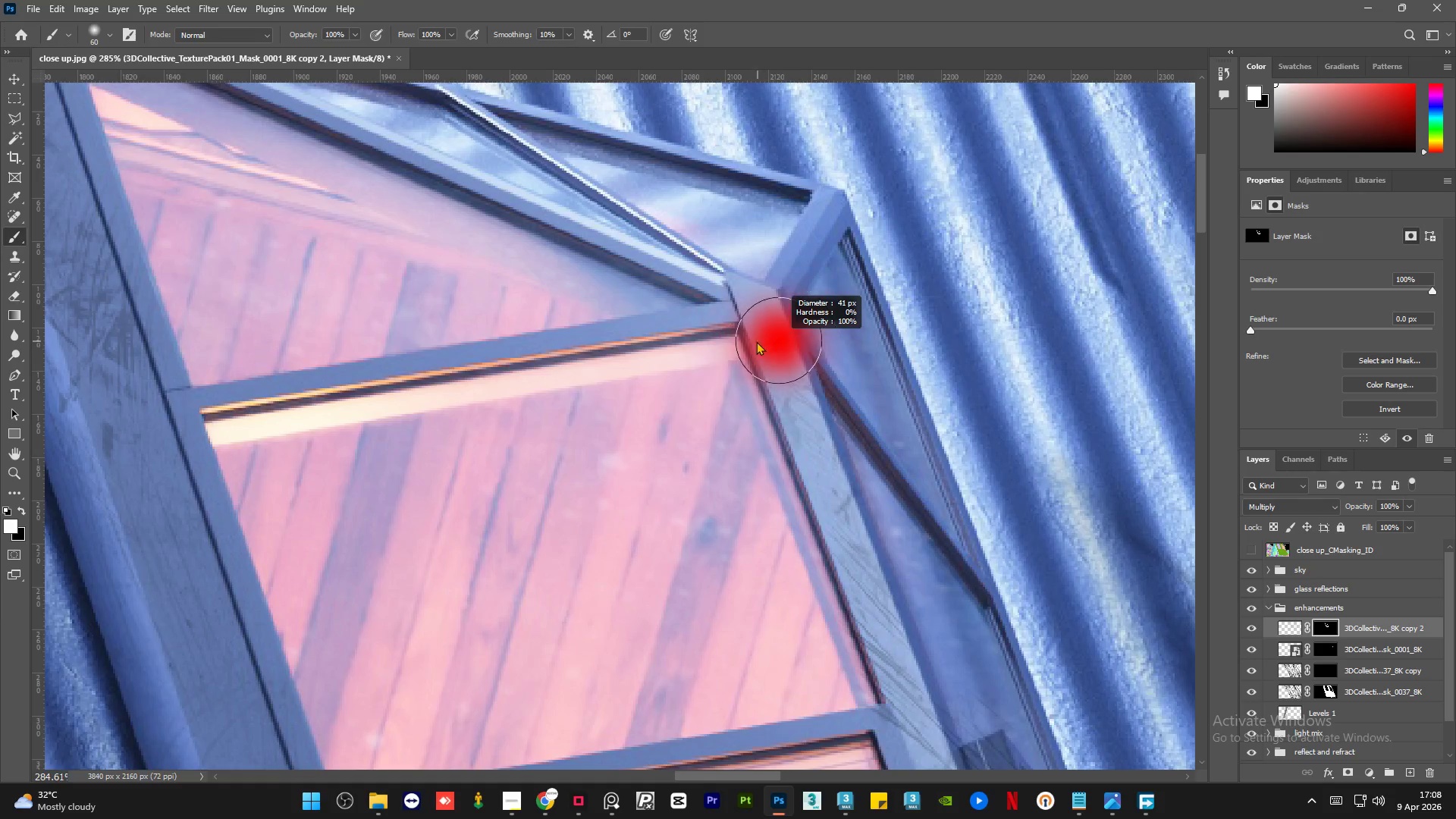 
hold_key(key=AltLeft, duration=0.94)
 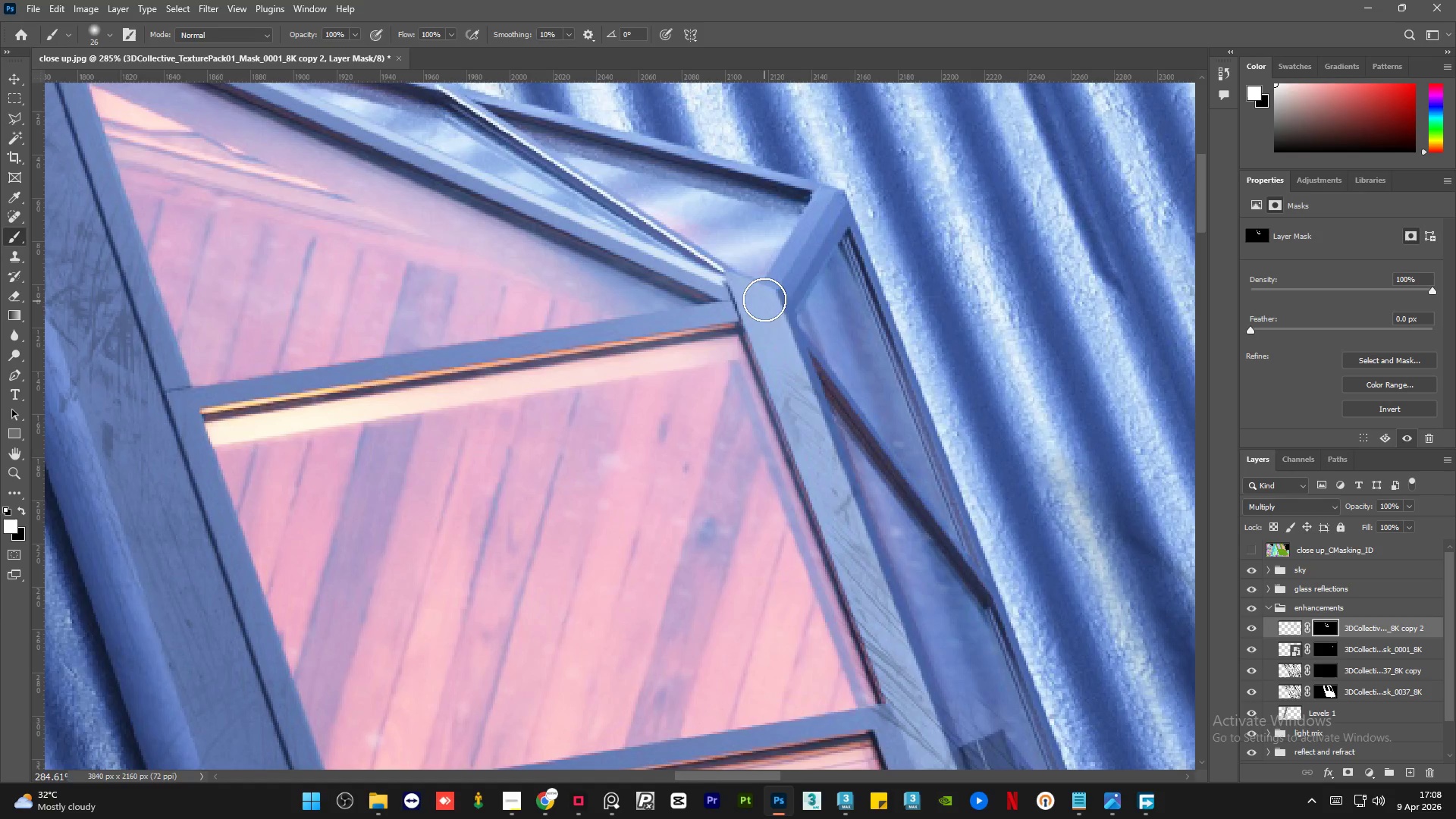 
scroll: coordinate [834, 253], scroll_direction: up, amount: 5.0
 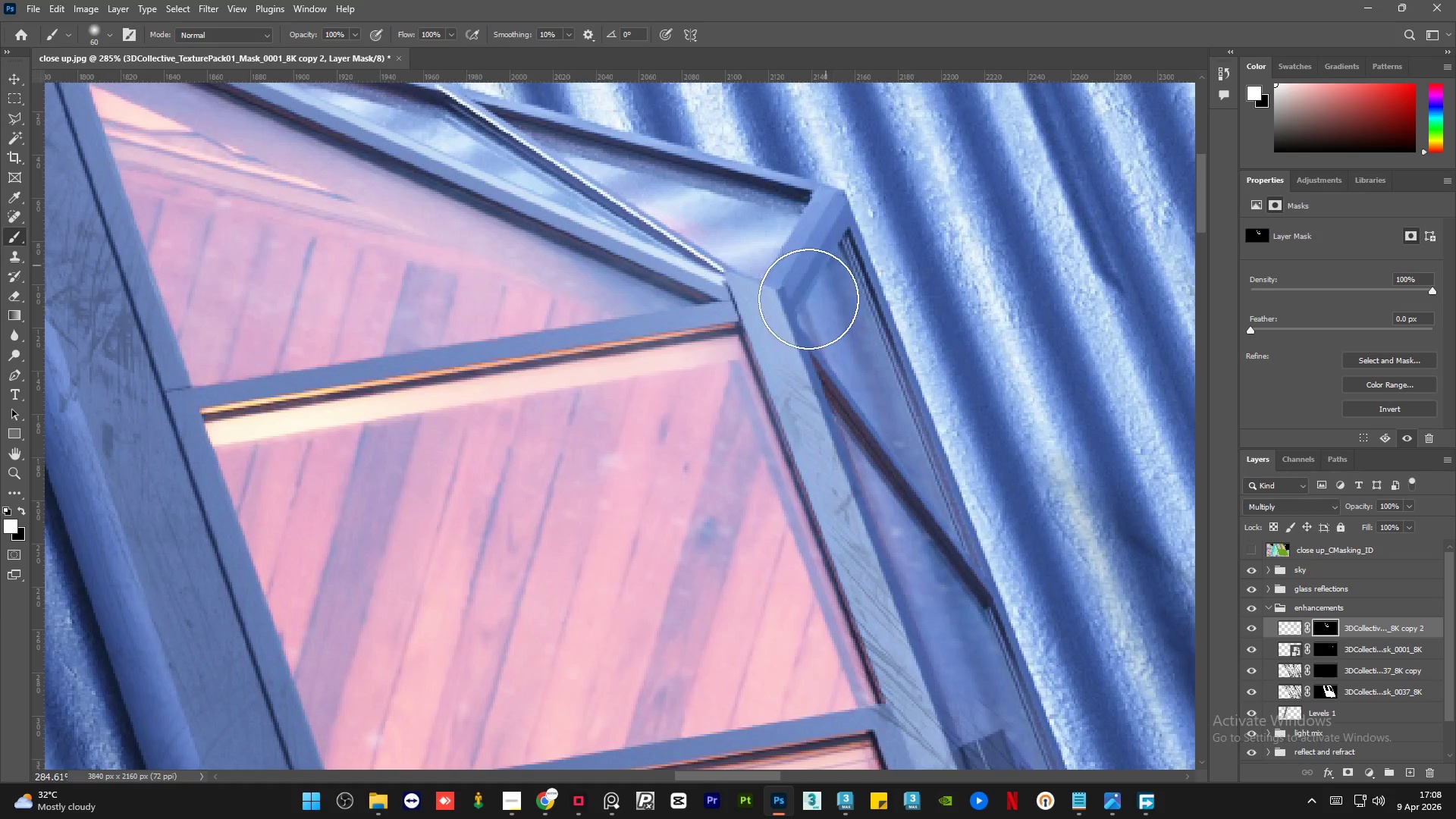 
left_click_drag(start_coordinate=[766, 303], to_coordinate=[761, 315])
 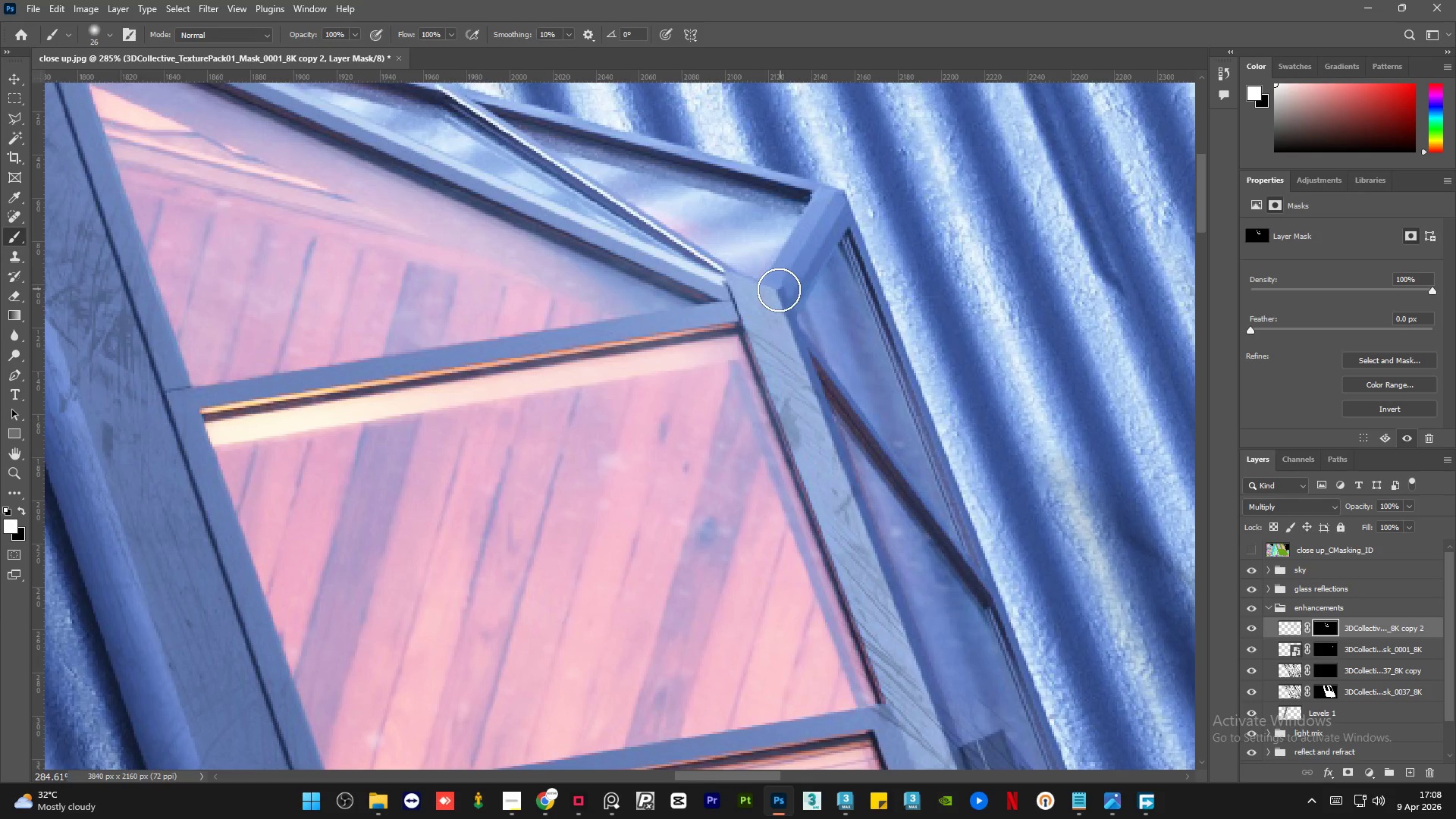 
left_click_drag(start_coordinate=[777, 290], to_coordinate=[830, 203])
 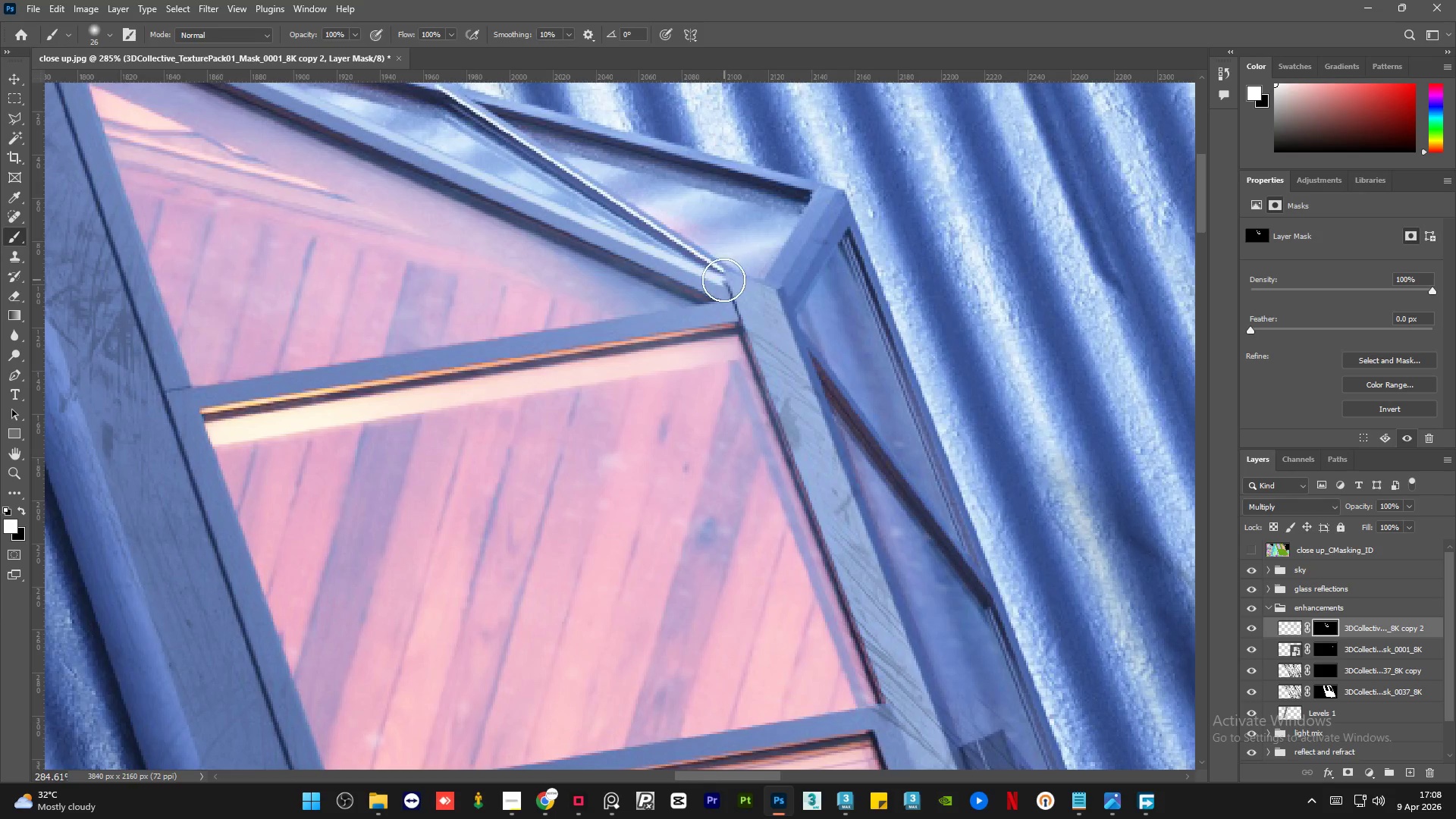 
hold_key(key=AltLeft, duration=0.72)
 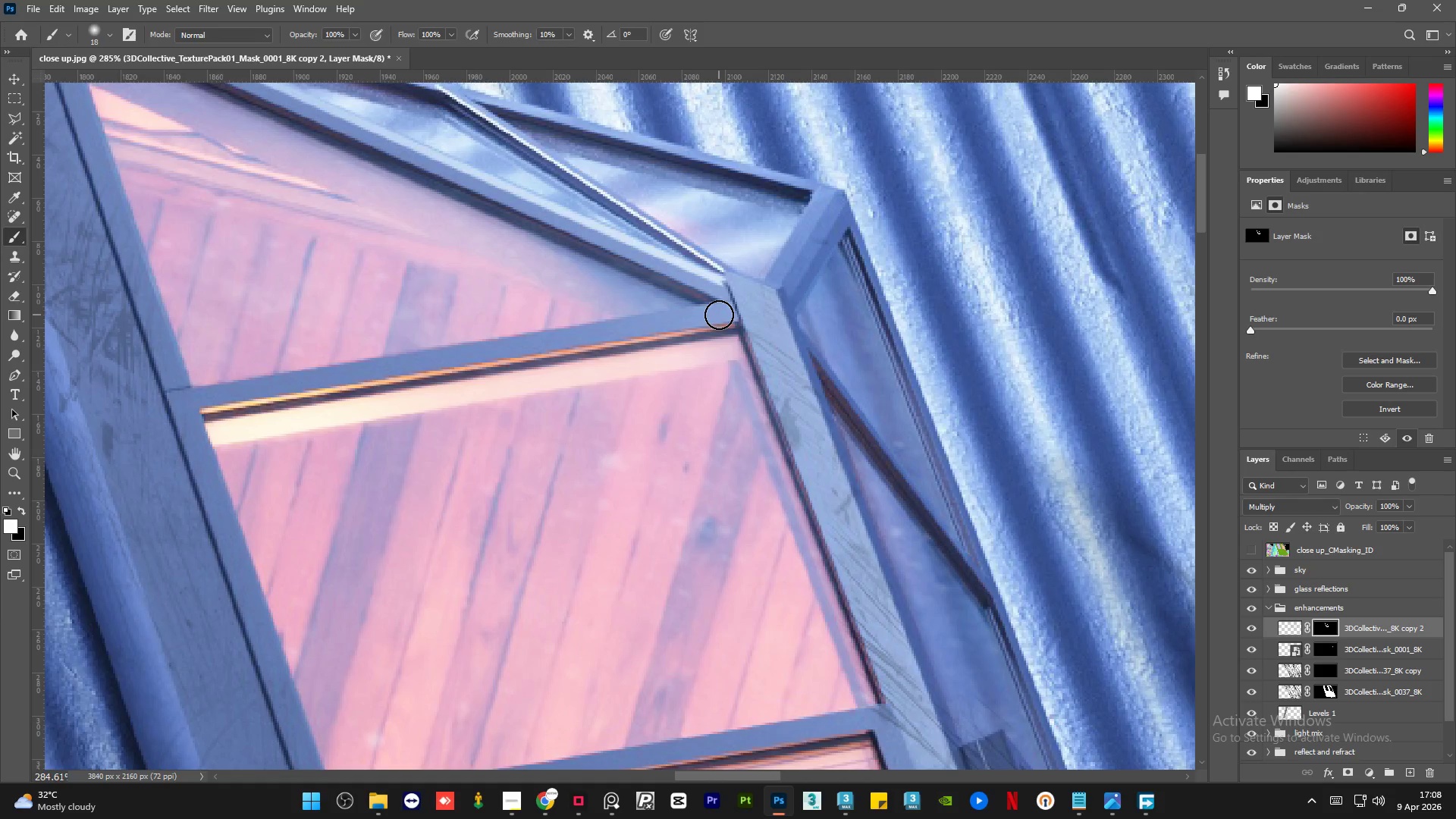 
left_click_drag(start_coordinate=[719, 315], to_coordinate=[143, 409])
 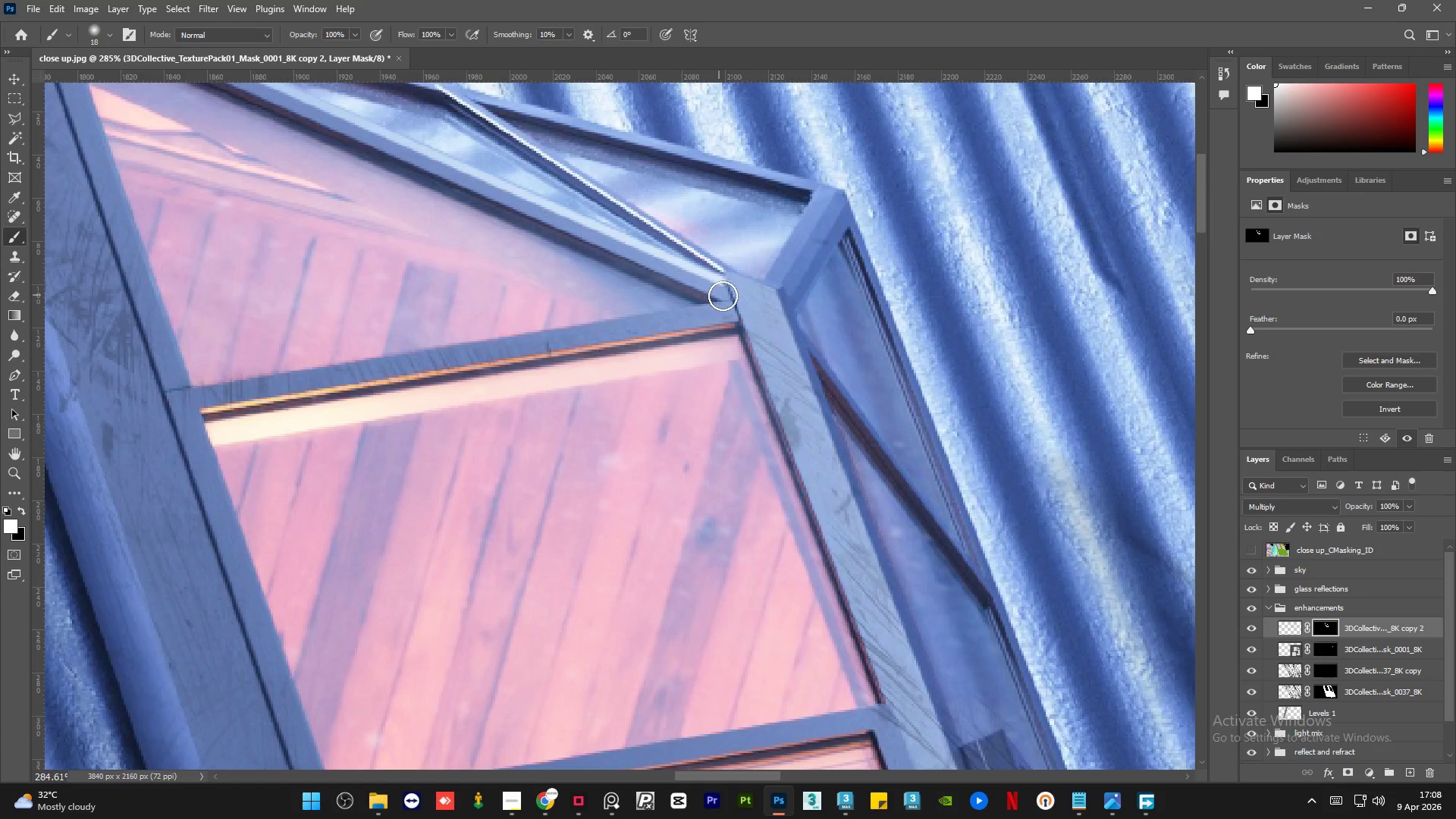 
left_click_drag(start_coordinate=[724, 296], to_coordinate=[716, 294])
 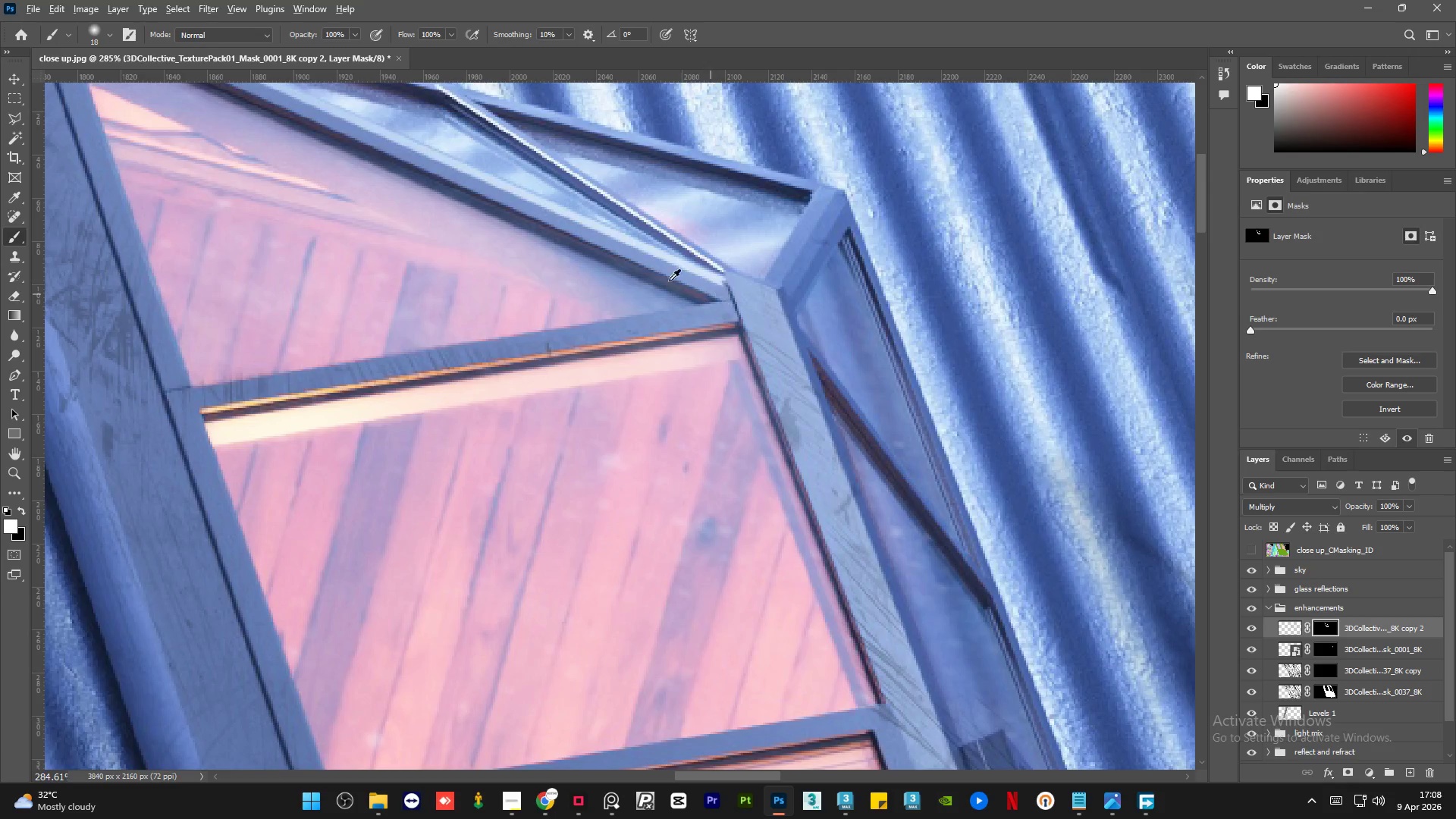 
hold_key(key=AltLeft, duration=1.5)
scroll: coordinate [572, 240], scroll_direction: down, amount: 11.0
 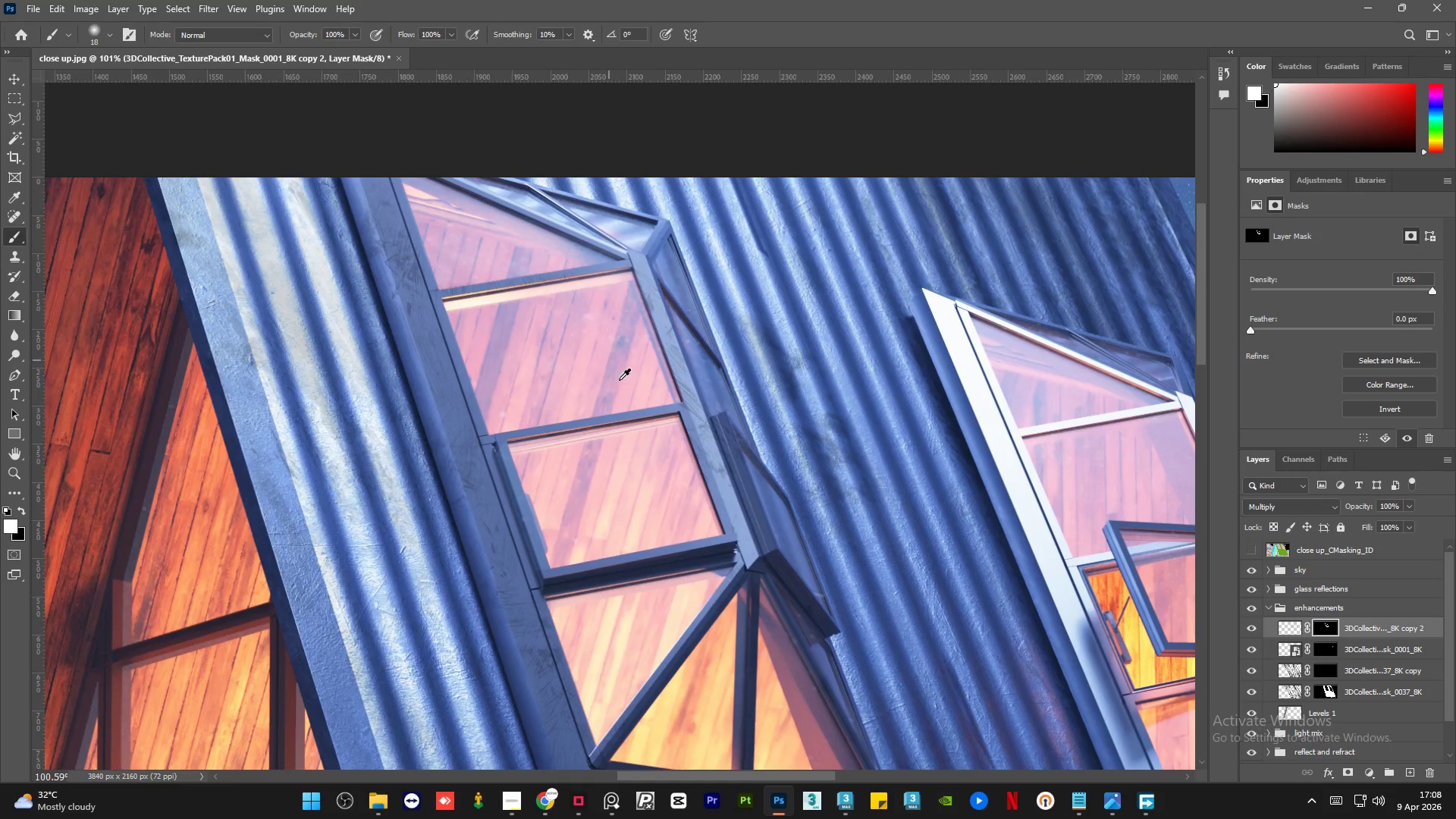 
hold_key(key=AltLeft, duration=0.69)
 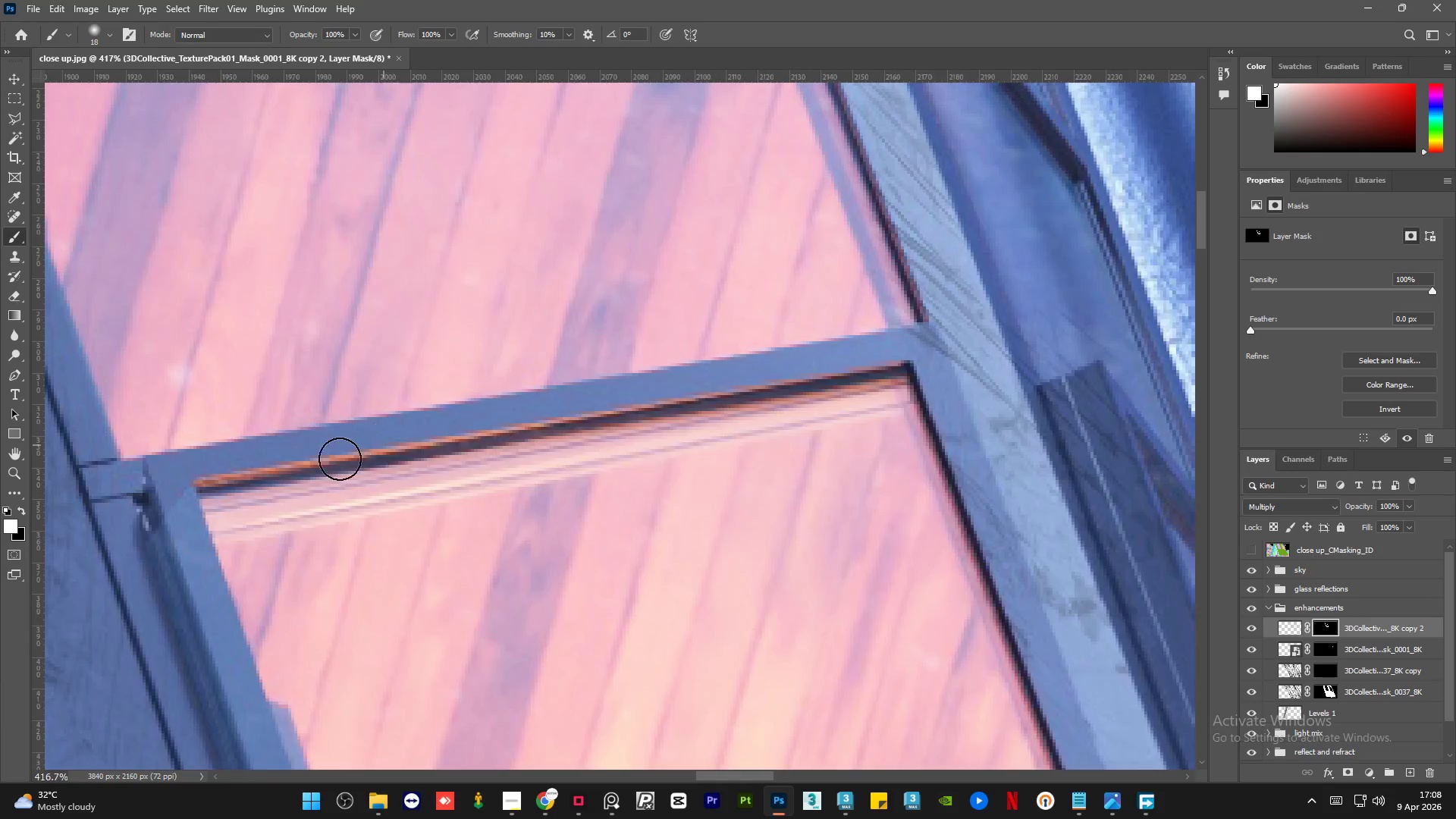 
hold_key(key=AltLeft, duration=0.53)
 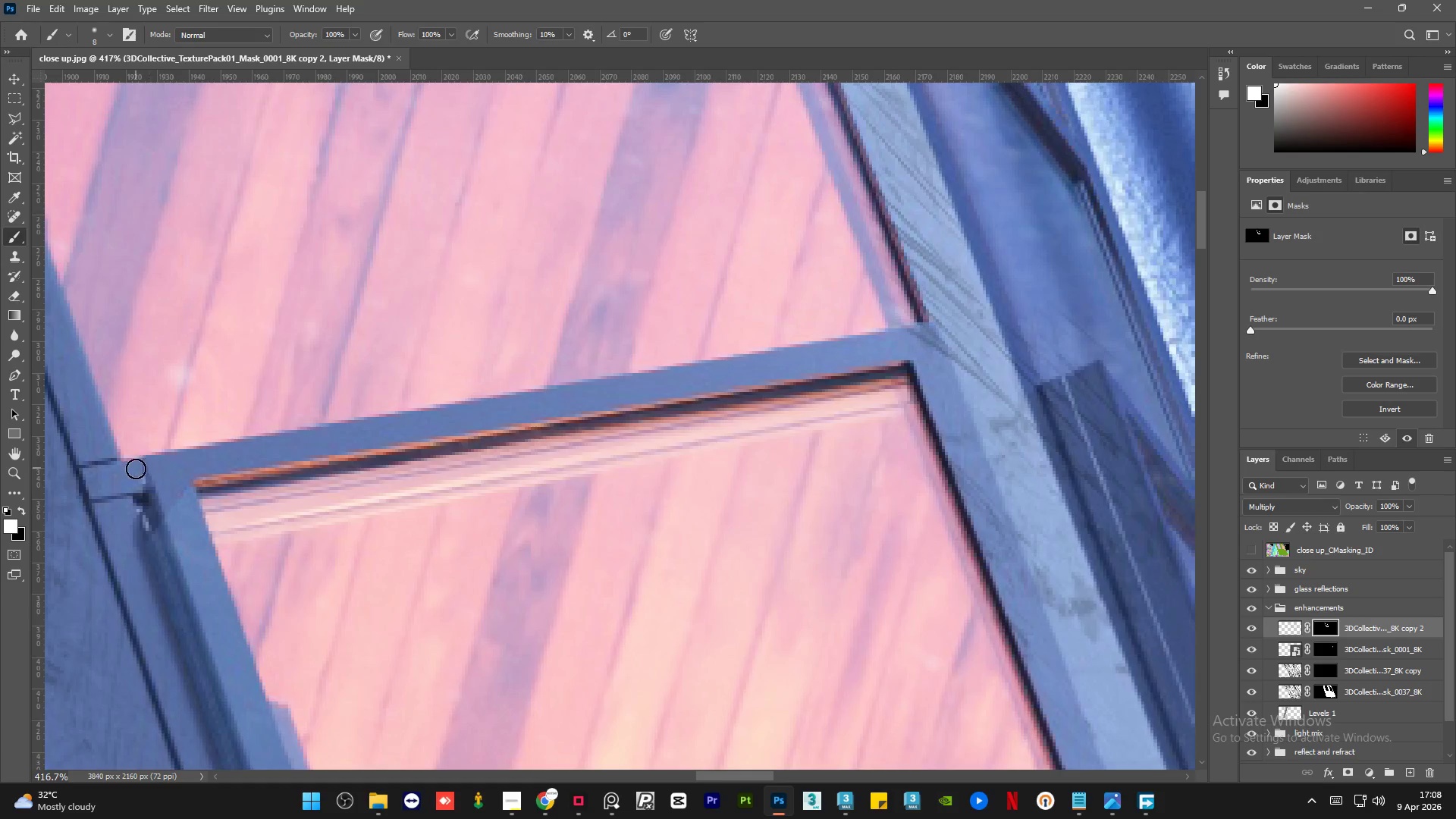 
scroll: coordinate [461, 422], scroll_direction: up, amount: 15.0
 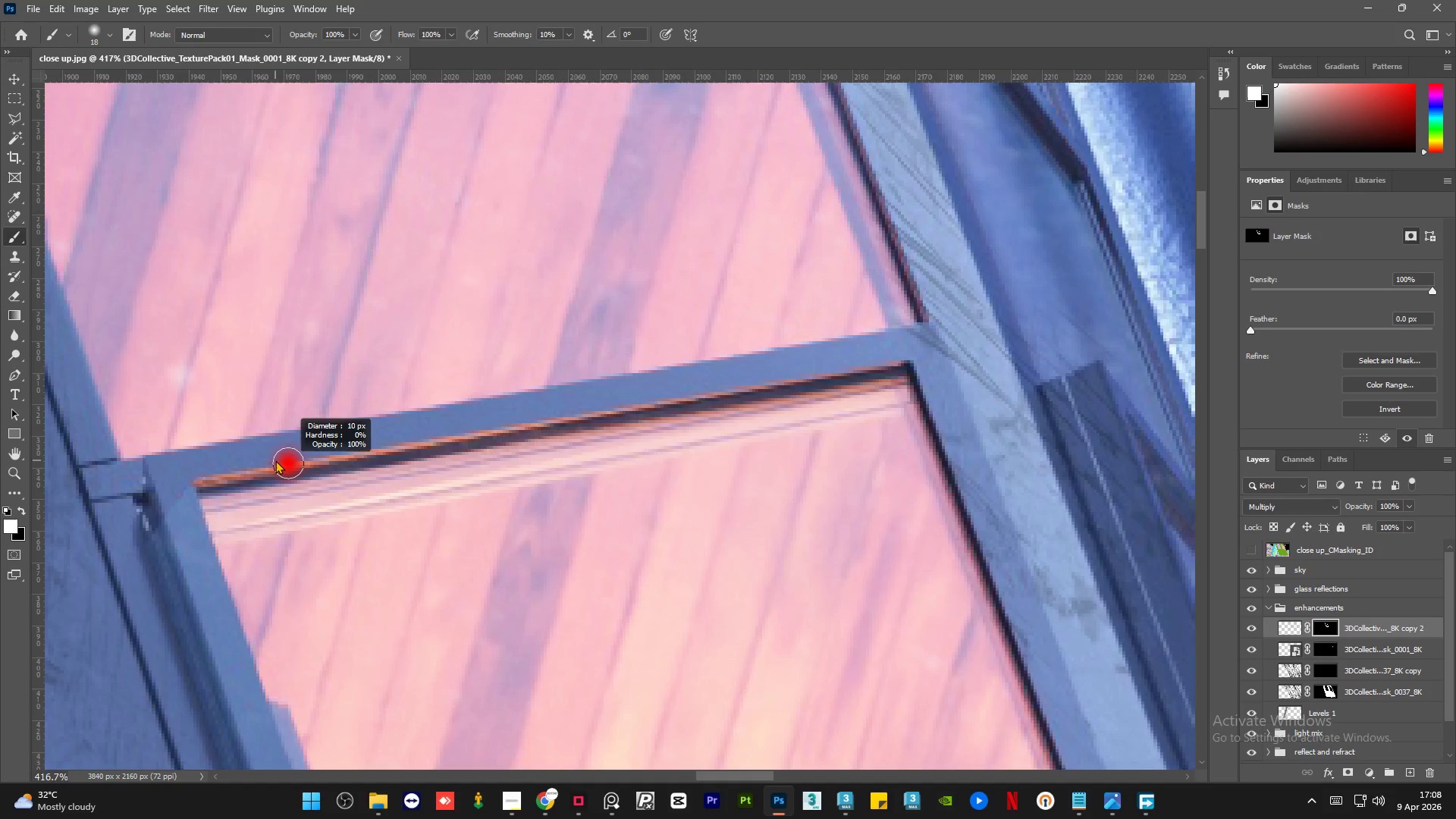 
hold_key(key=AltLeft, duration=0.33)
 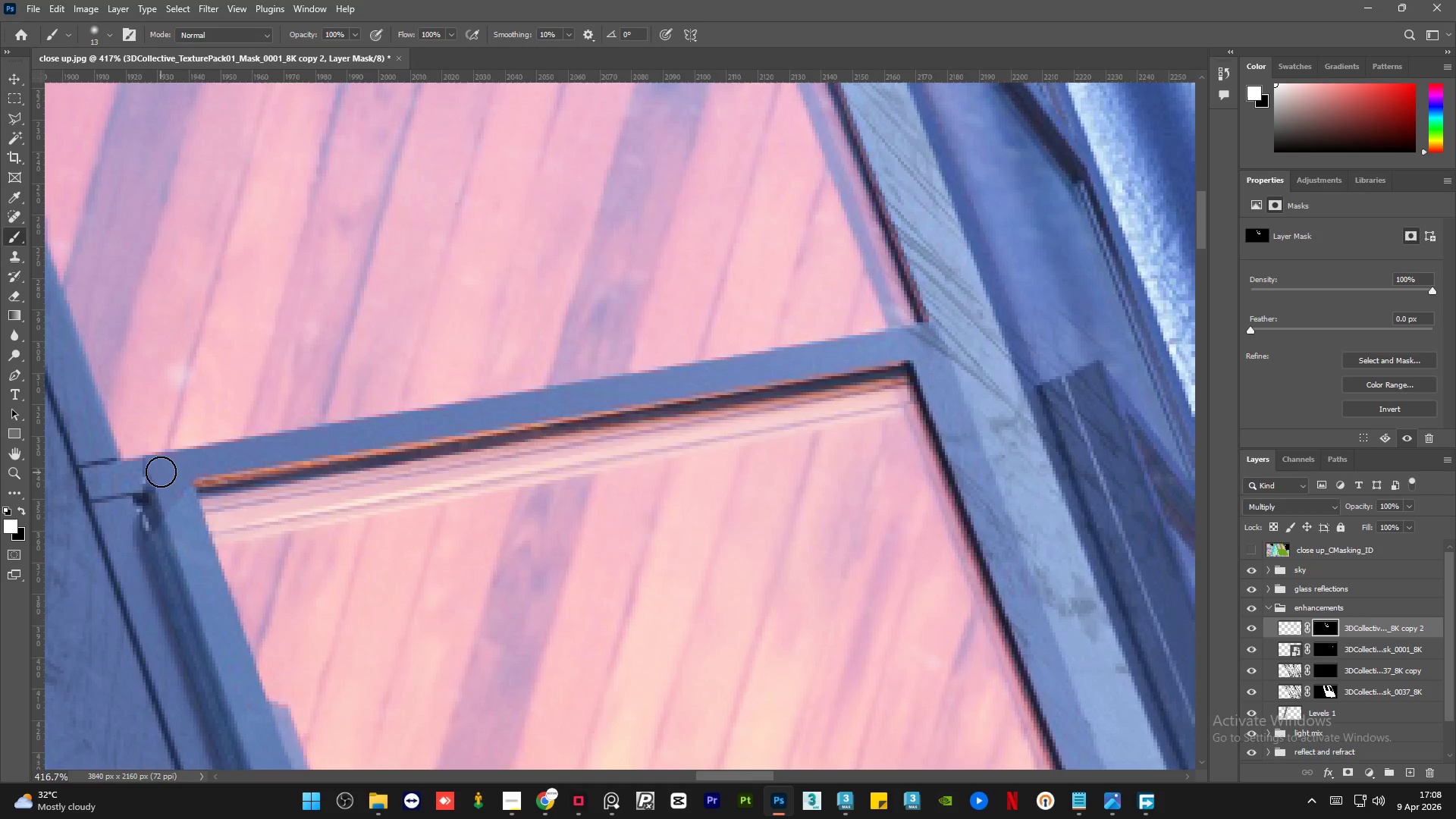 
left_click_drag(start_coordinate=[164, 472], to_coordinate=[912, 340])
 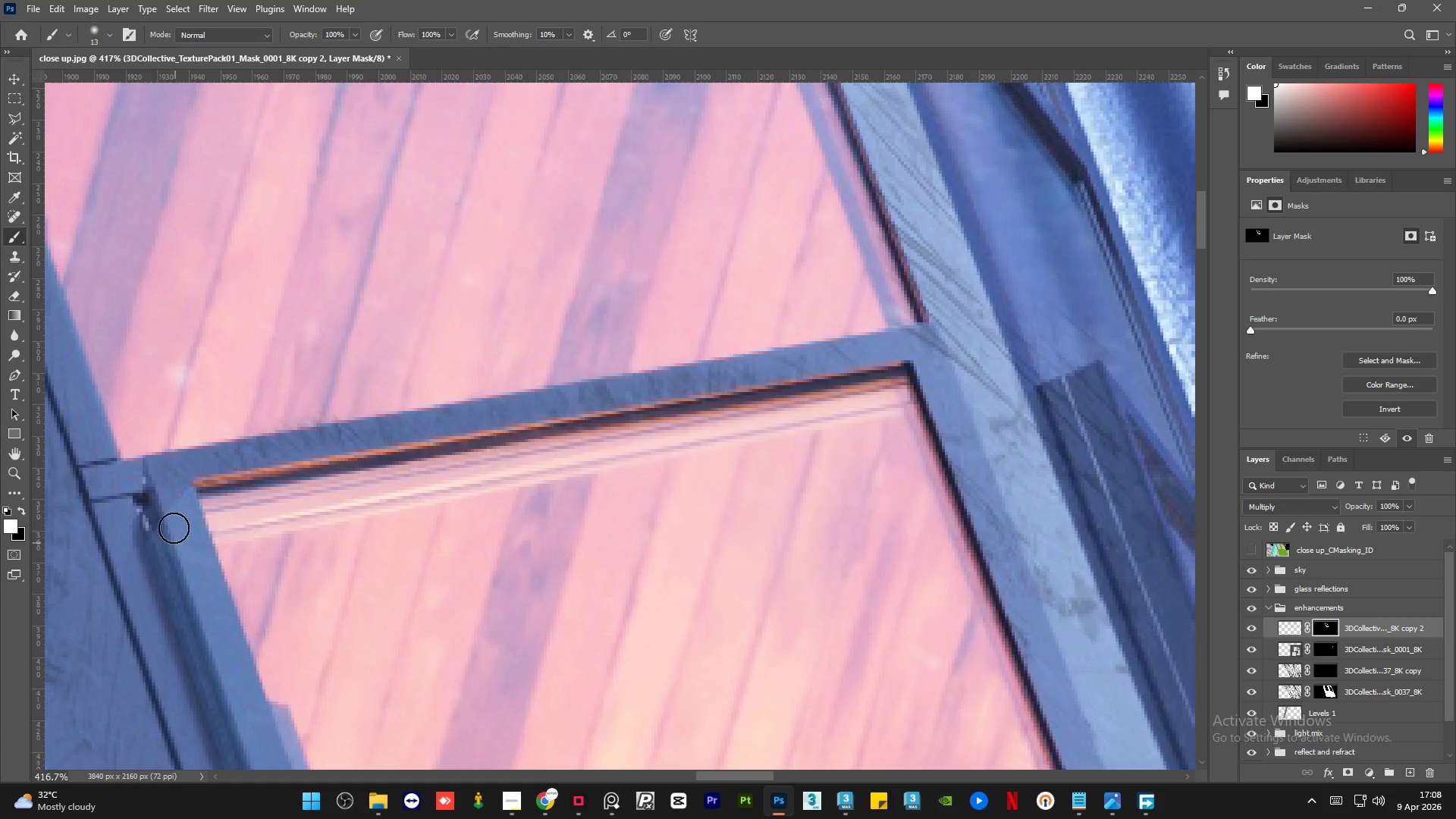 
left_click_drag(start_coordinate=[177, 496], to_coordinate=[206, 648])
 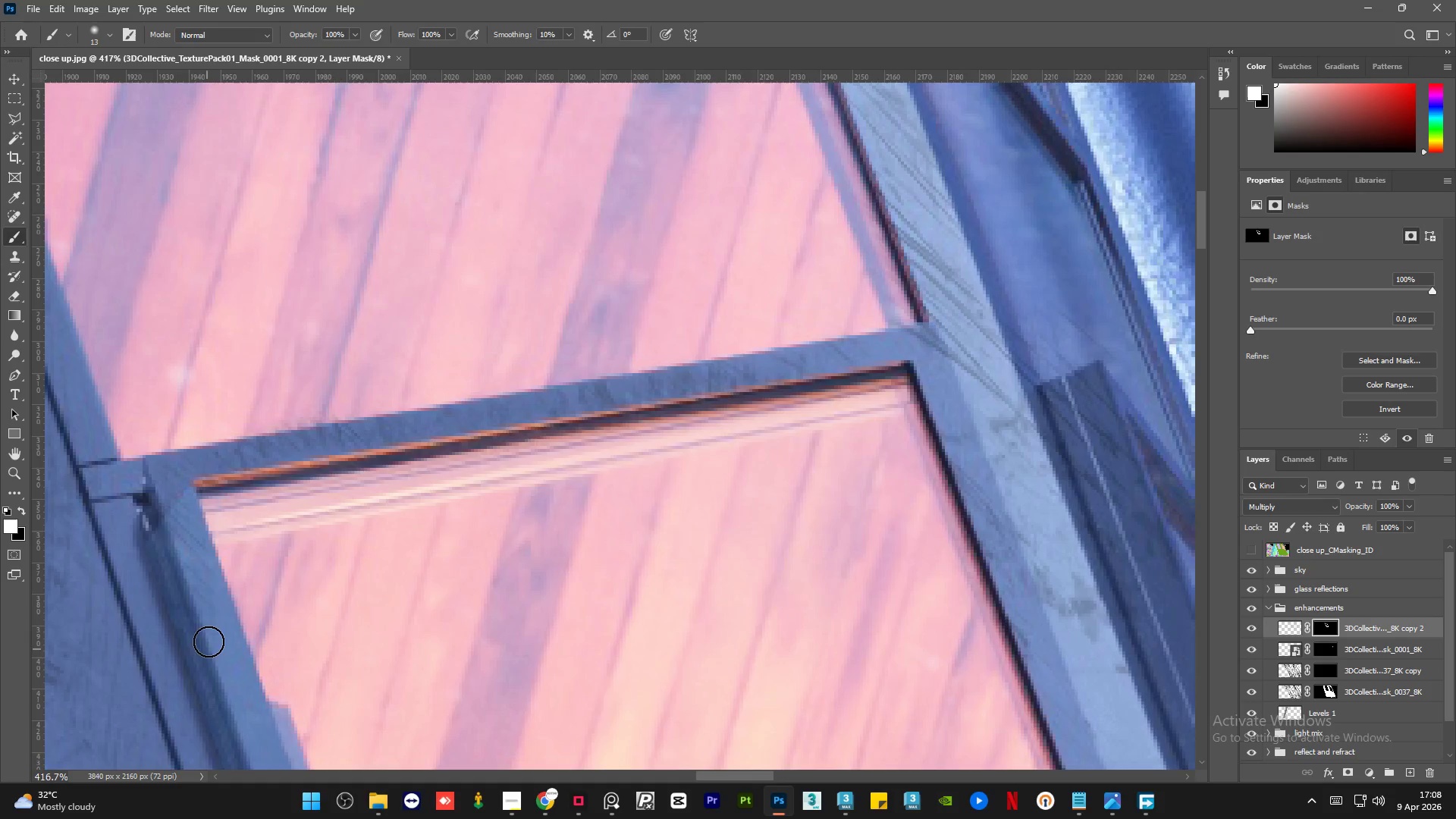 
hold_key(key=AltLeft, duration=1.5)
 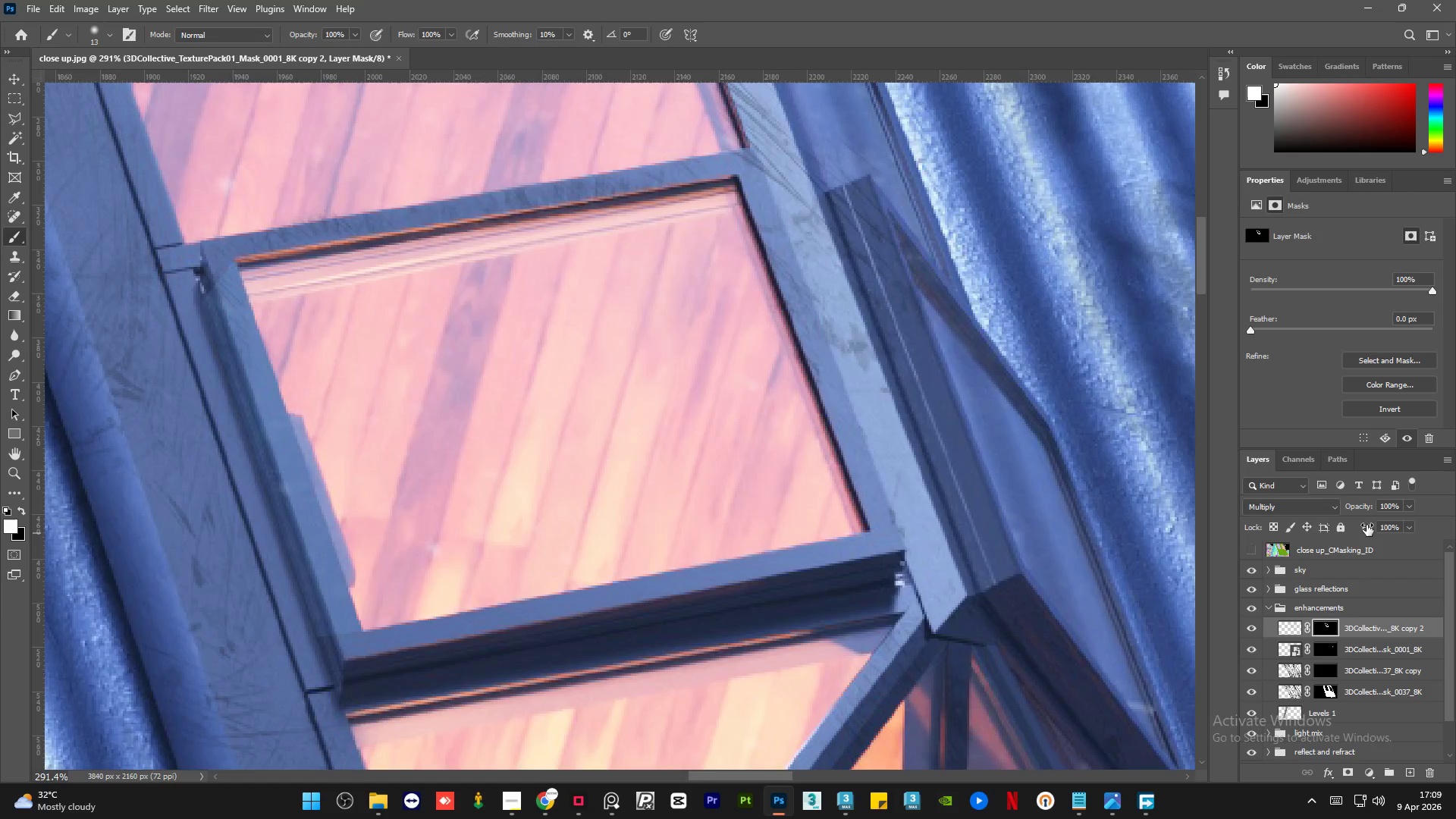 
key(Alt+AltLeft)
 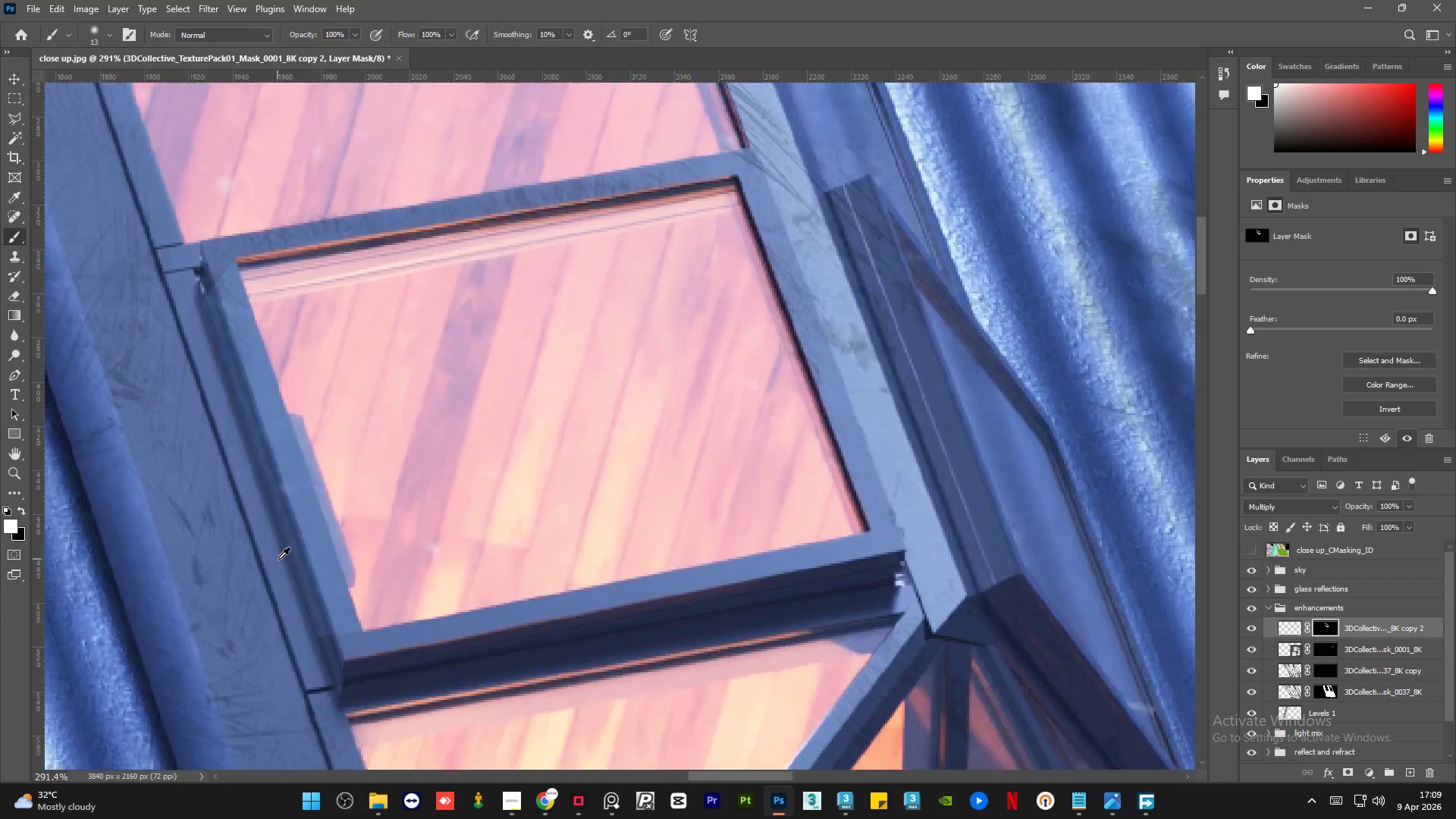 
key(Alt+AltLeft)
 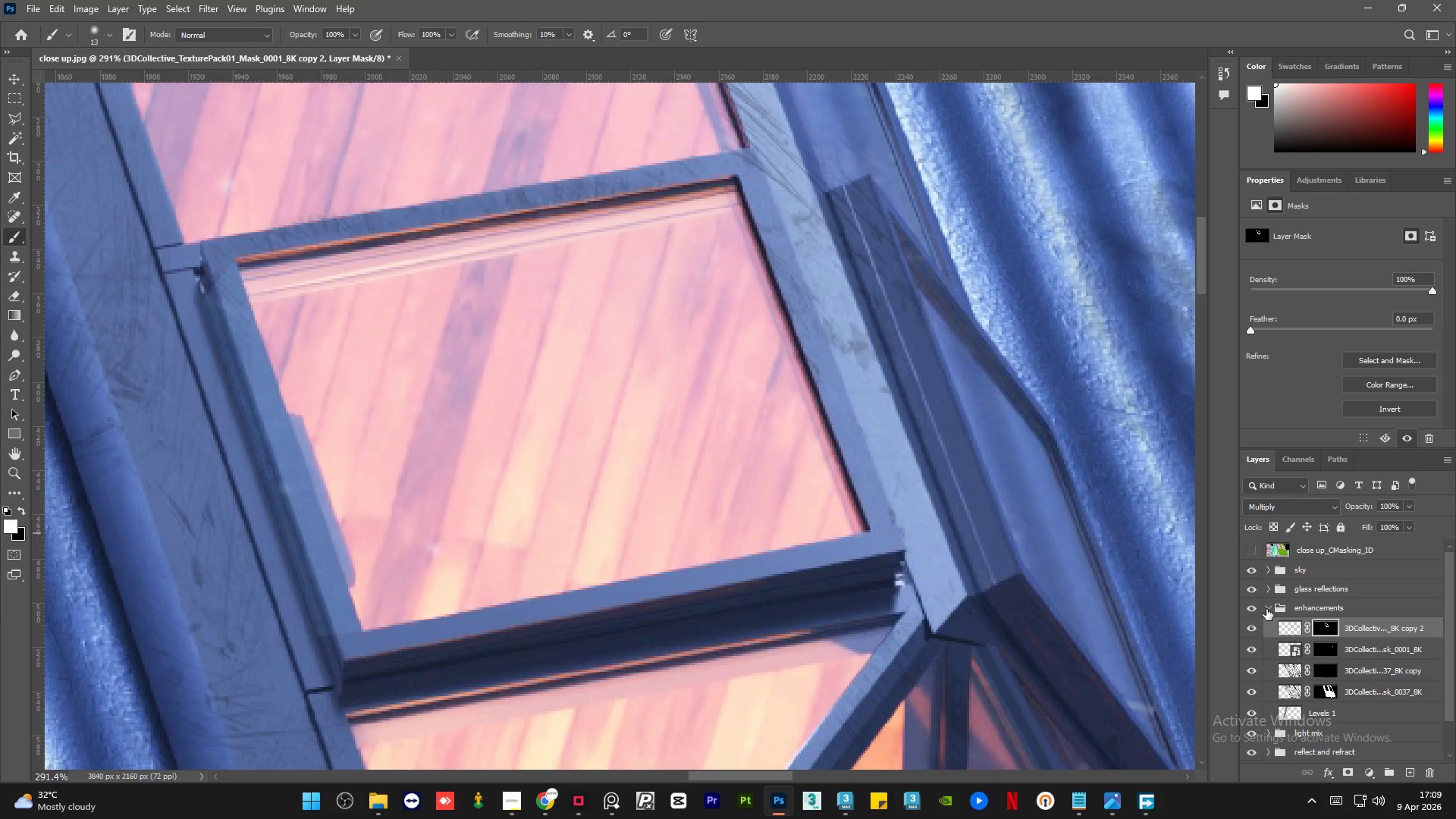 
scroll: coordinate [278, 559], scroll_direction: down, amount: 3.0
 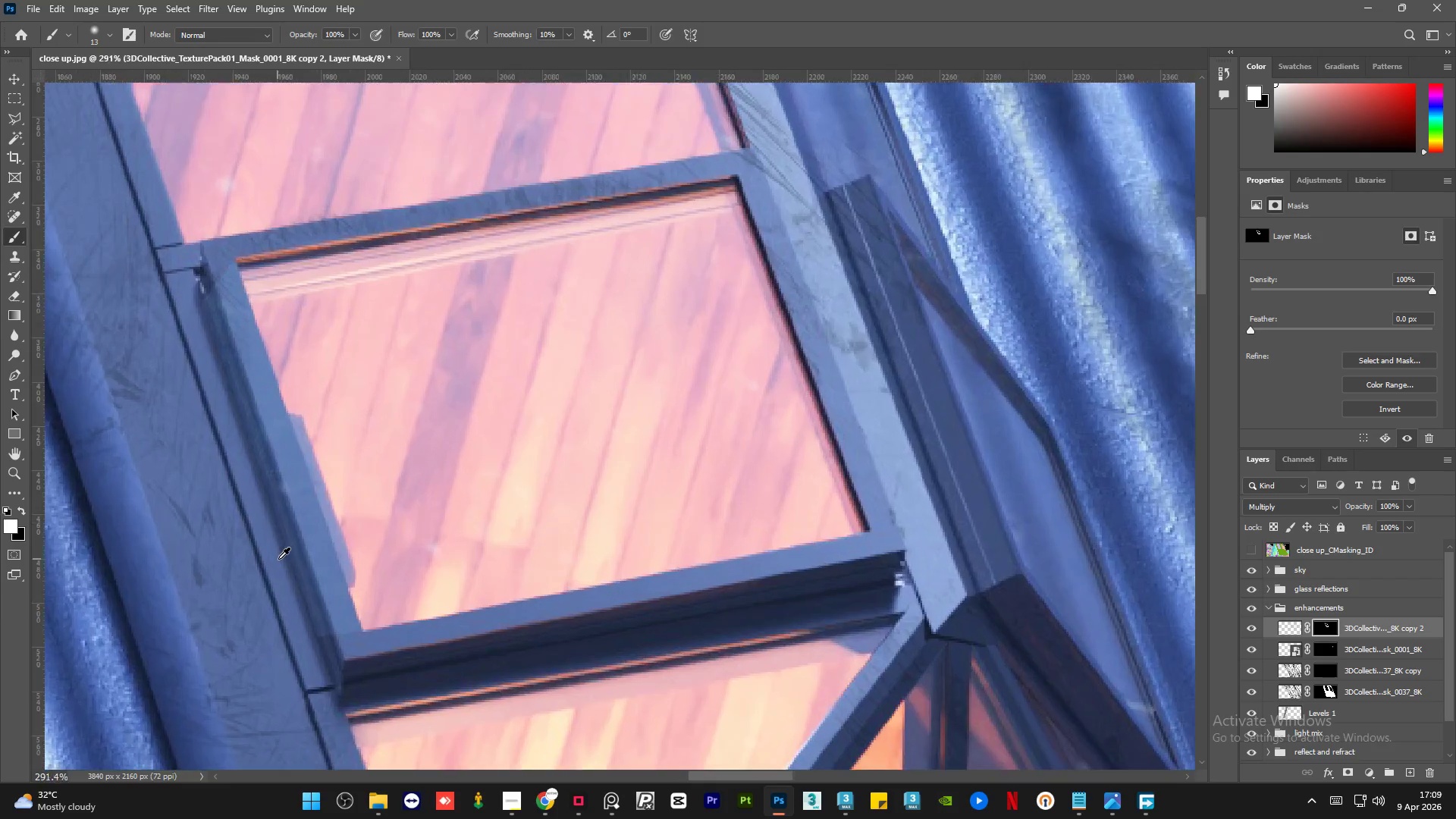 
left_click([1266, 609])
 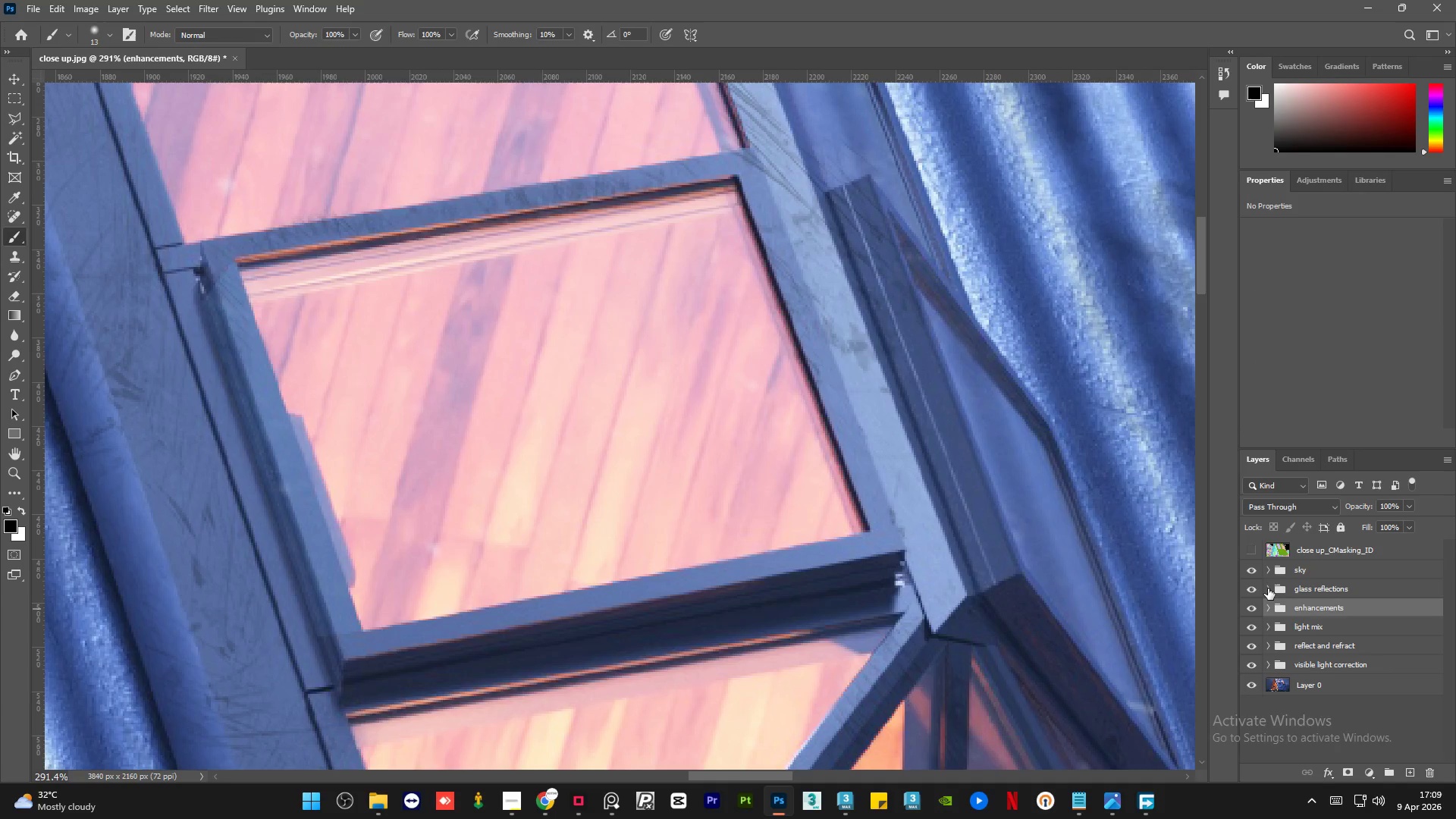 
left_click([1268, 588])
 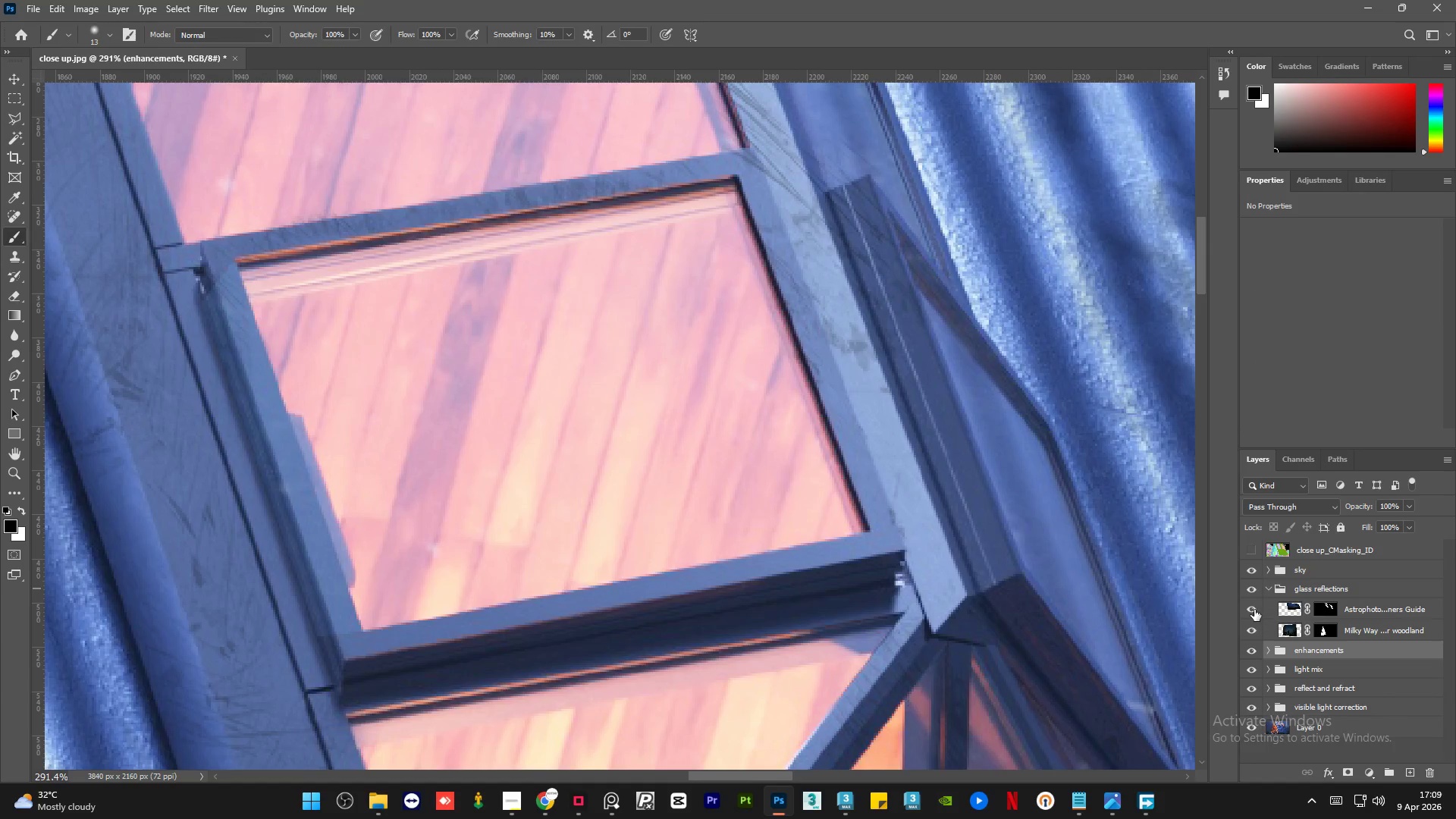 
left_click([1254, 610])
 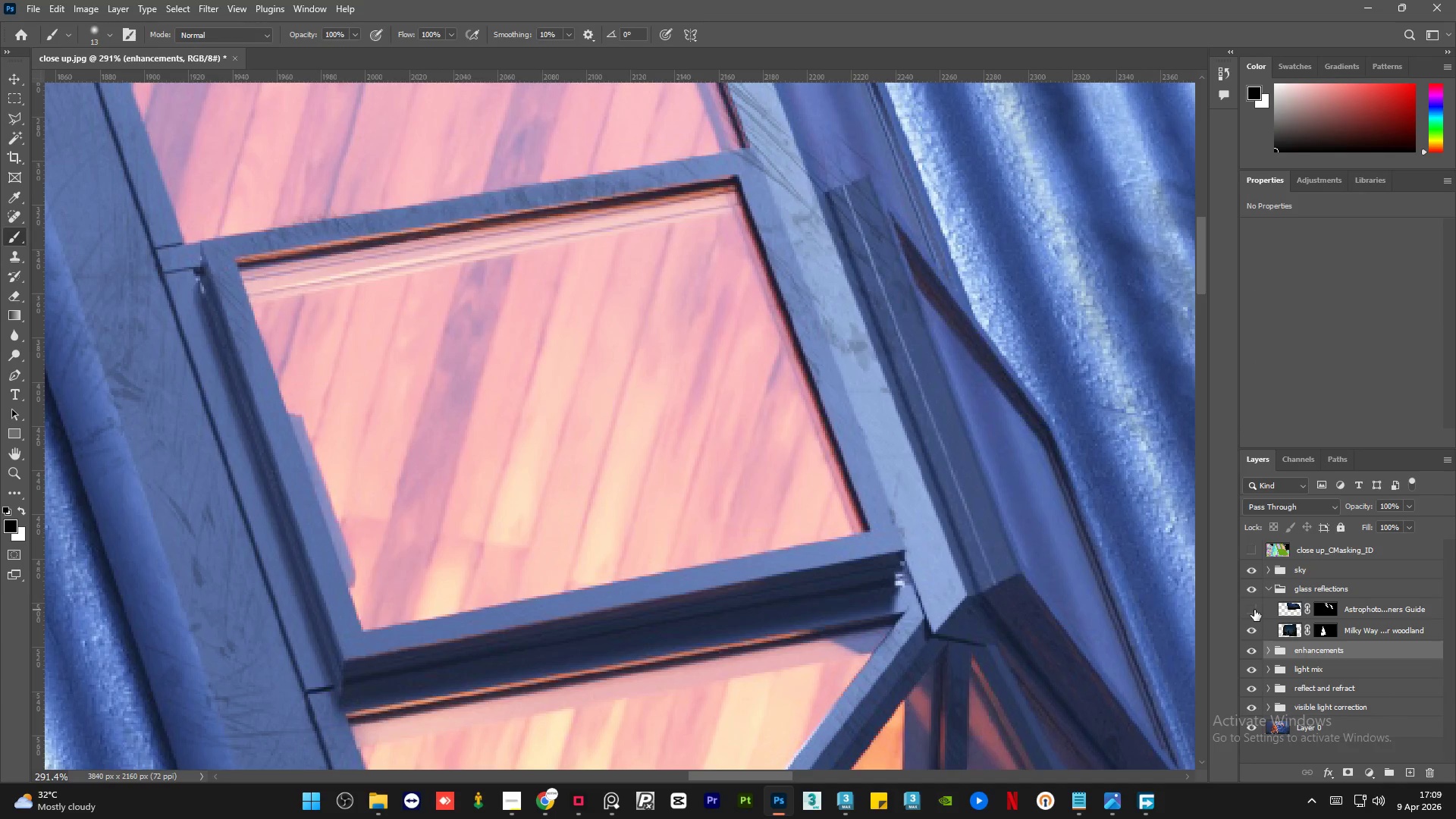 
left_click([1254, 610])
 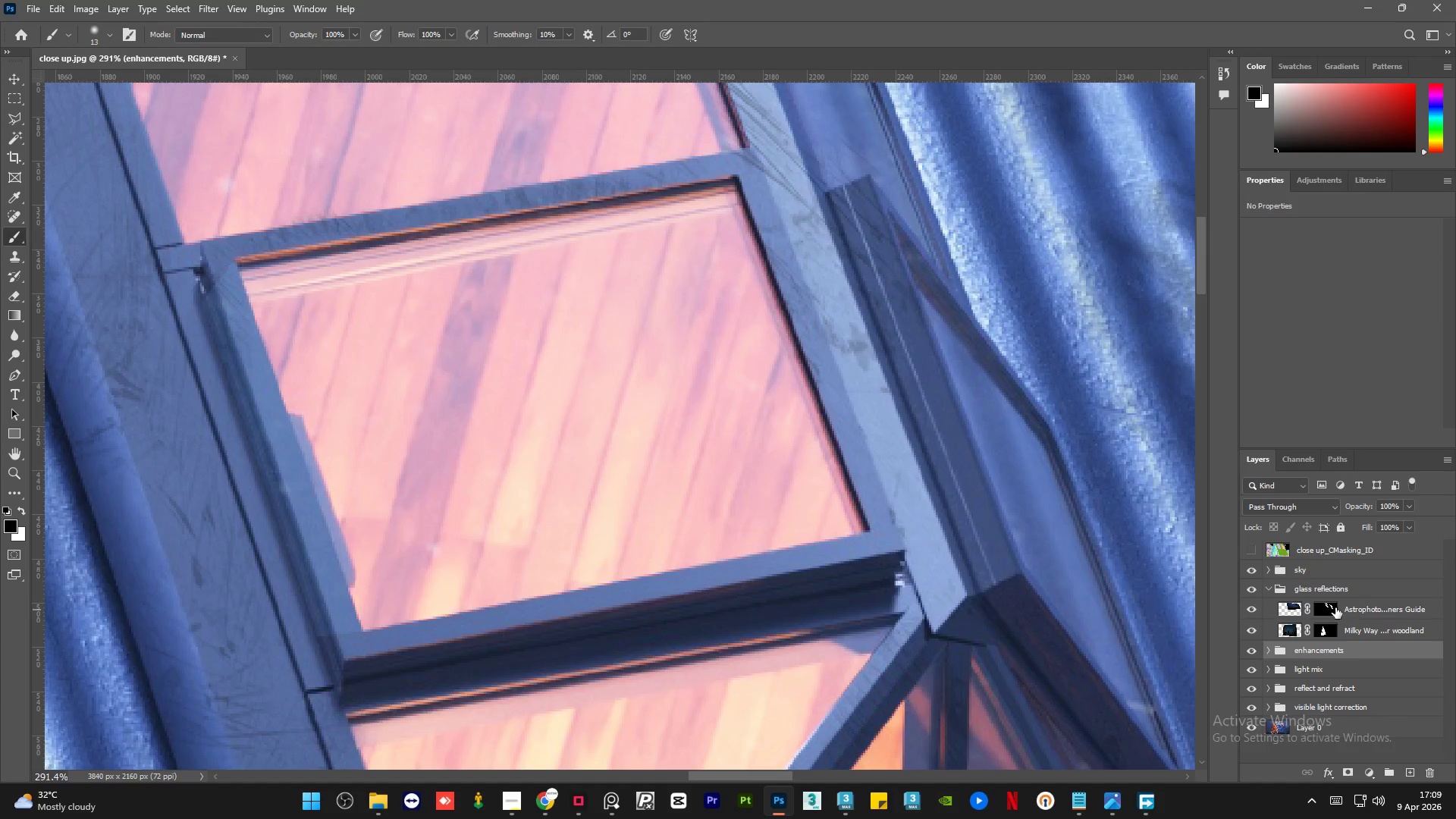 
left_click([1321, 608])
 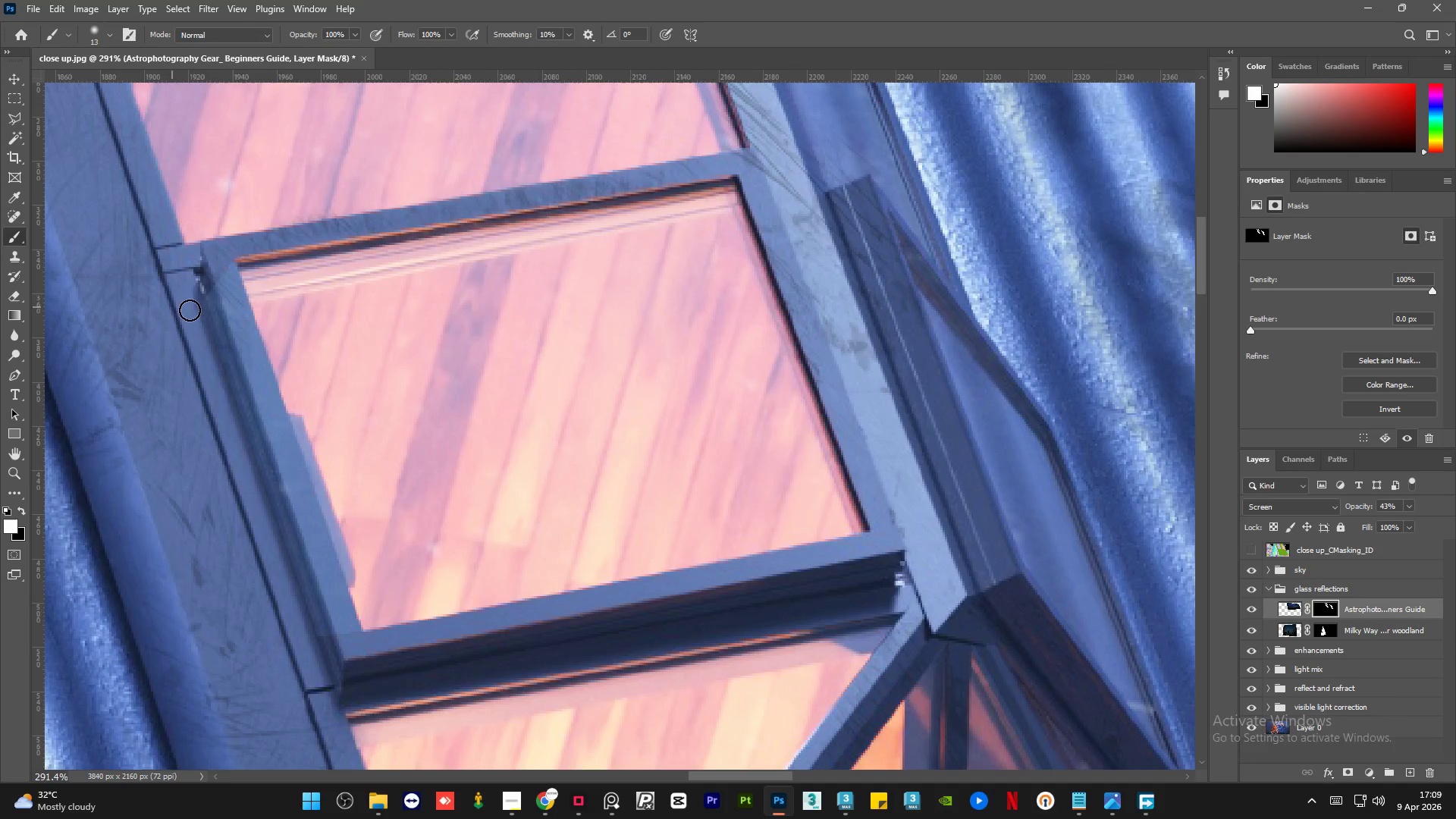 
left_click_drag(start_coordinate=[208, 296], to_coordinate=[224, 284])
 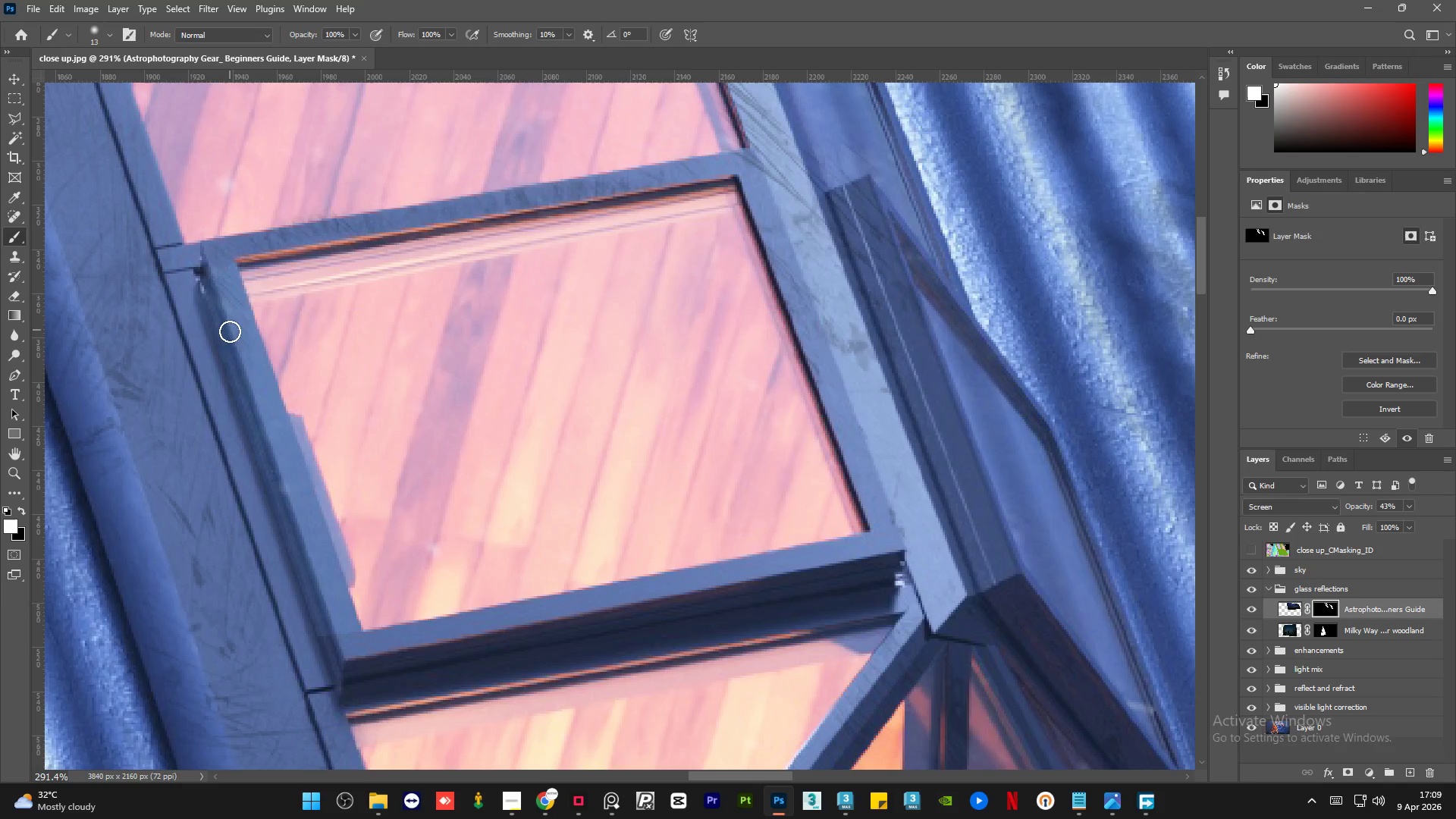 
key(Control+Z)
 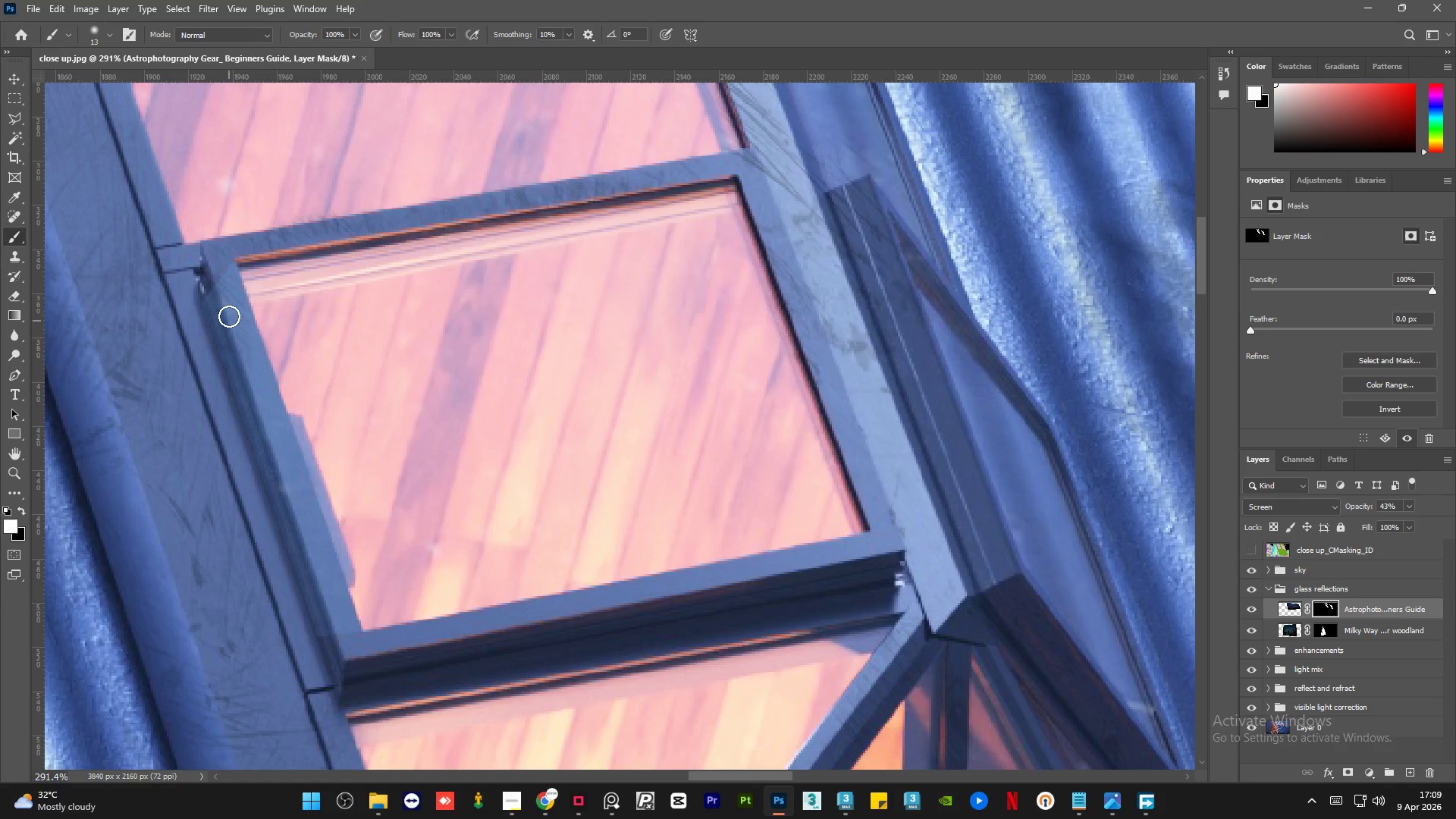 
key(X)
 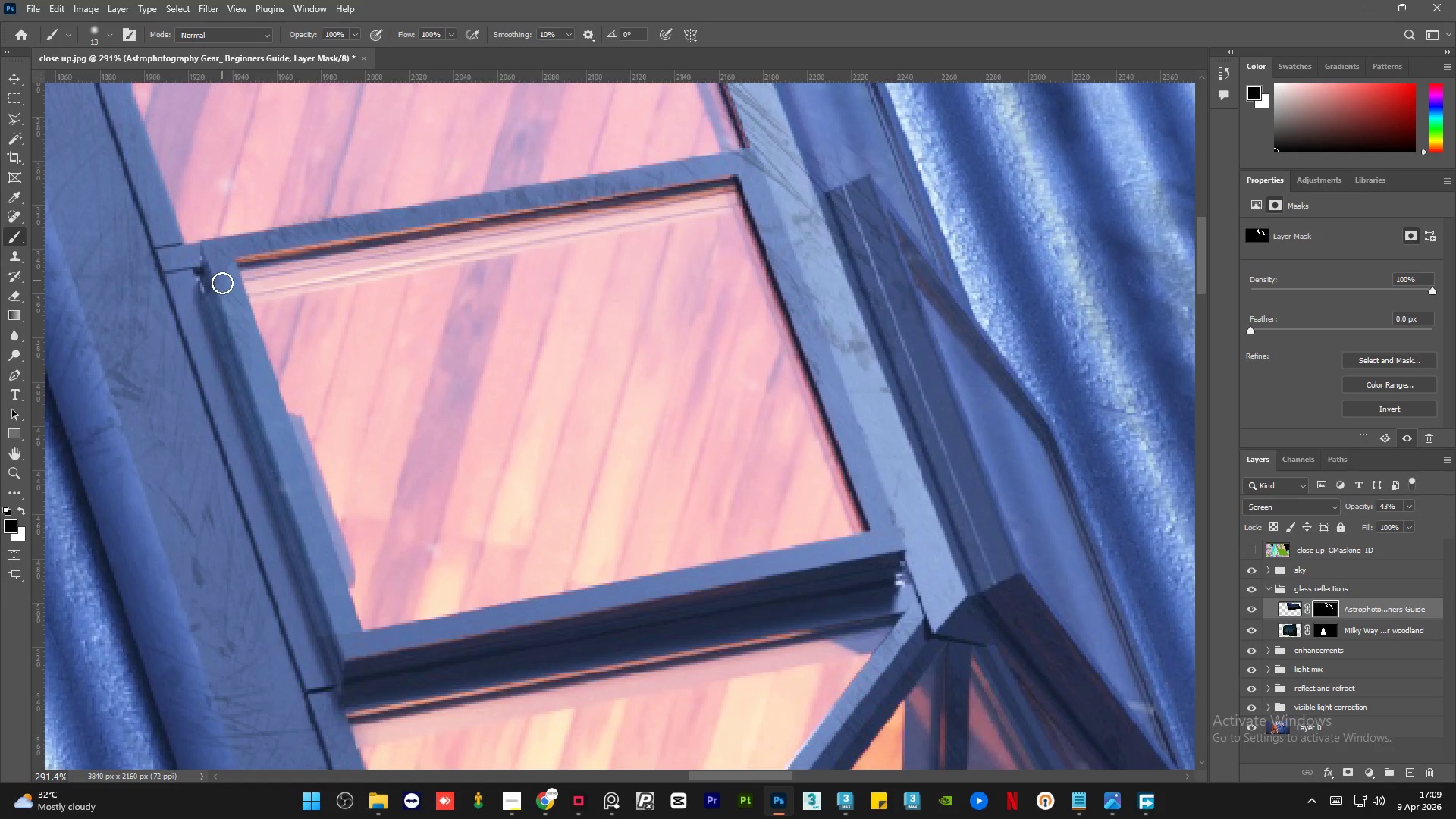 
left_click_drag(start_coordinate=[222, 287], to_coordinate=[224, 308])
 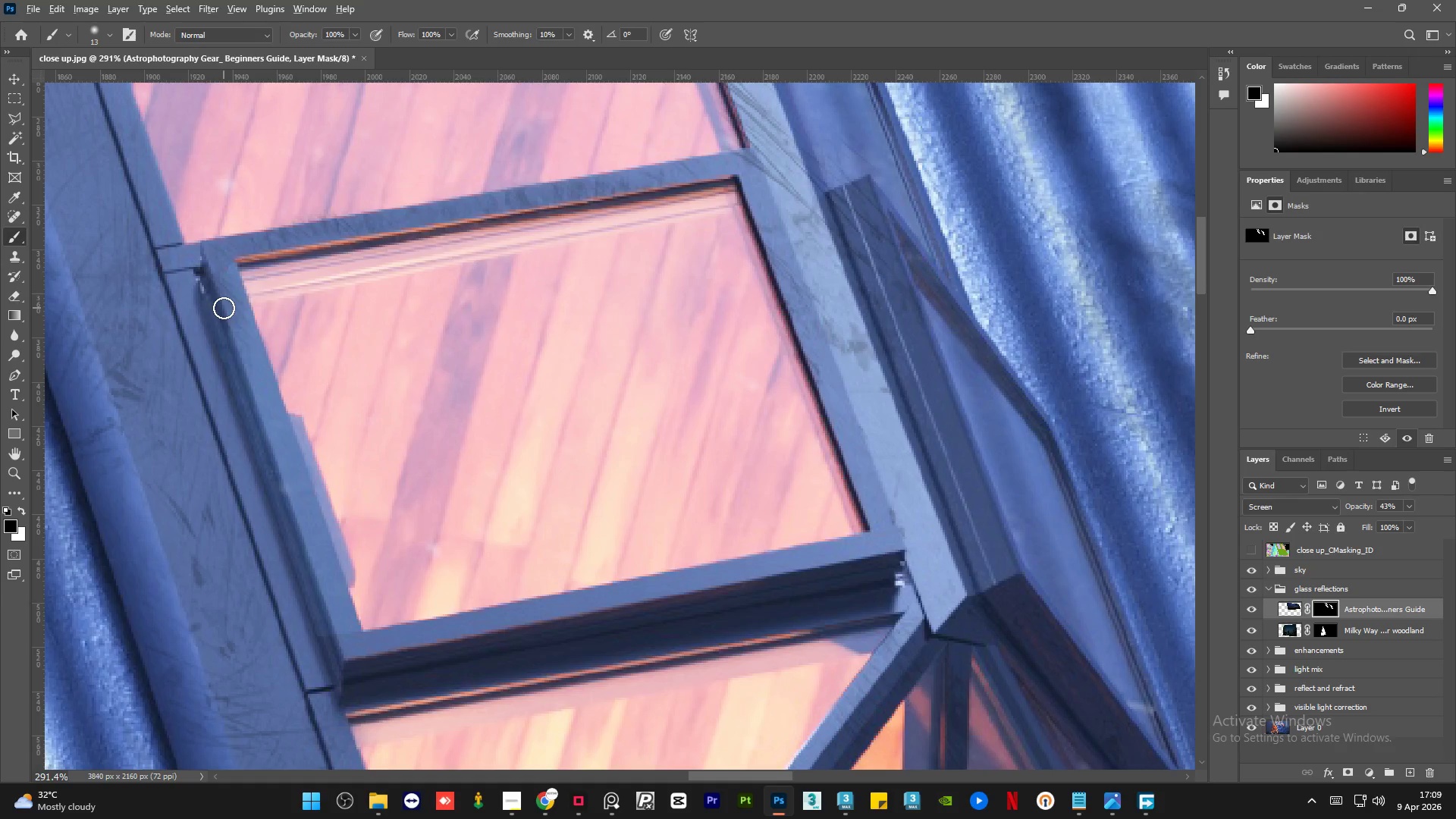 
hold_key(key=AltLeft, duration=0.67)
 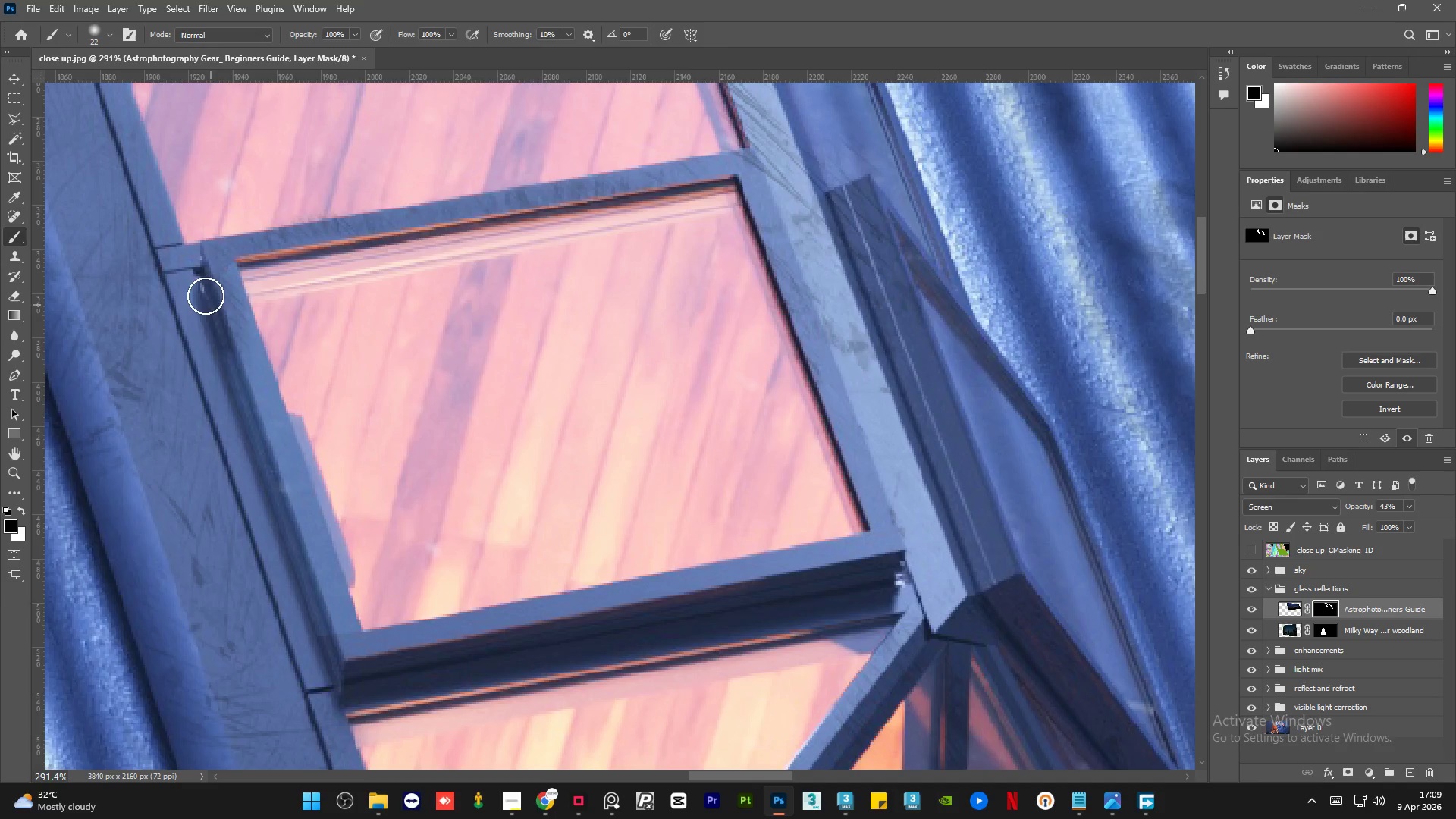 
left_click_drag(start_coordinate=[215, 307], to_coordinate=[334, 602])
 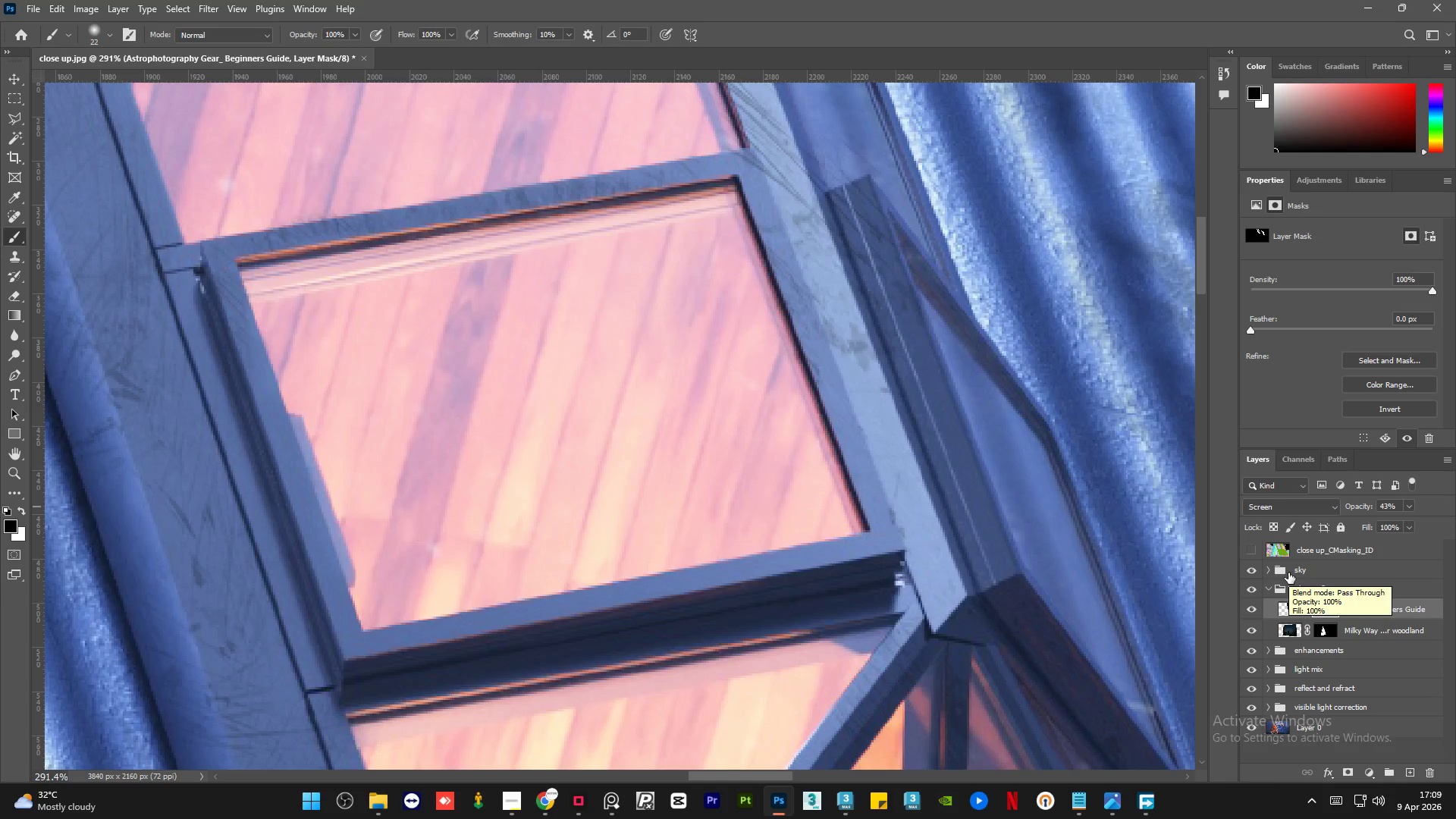 
left_click([1266, 586])
 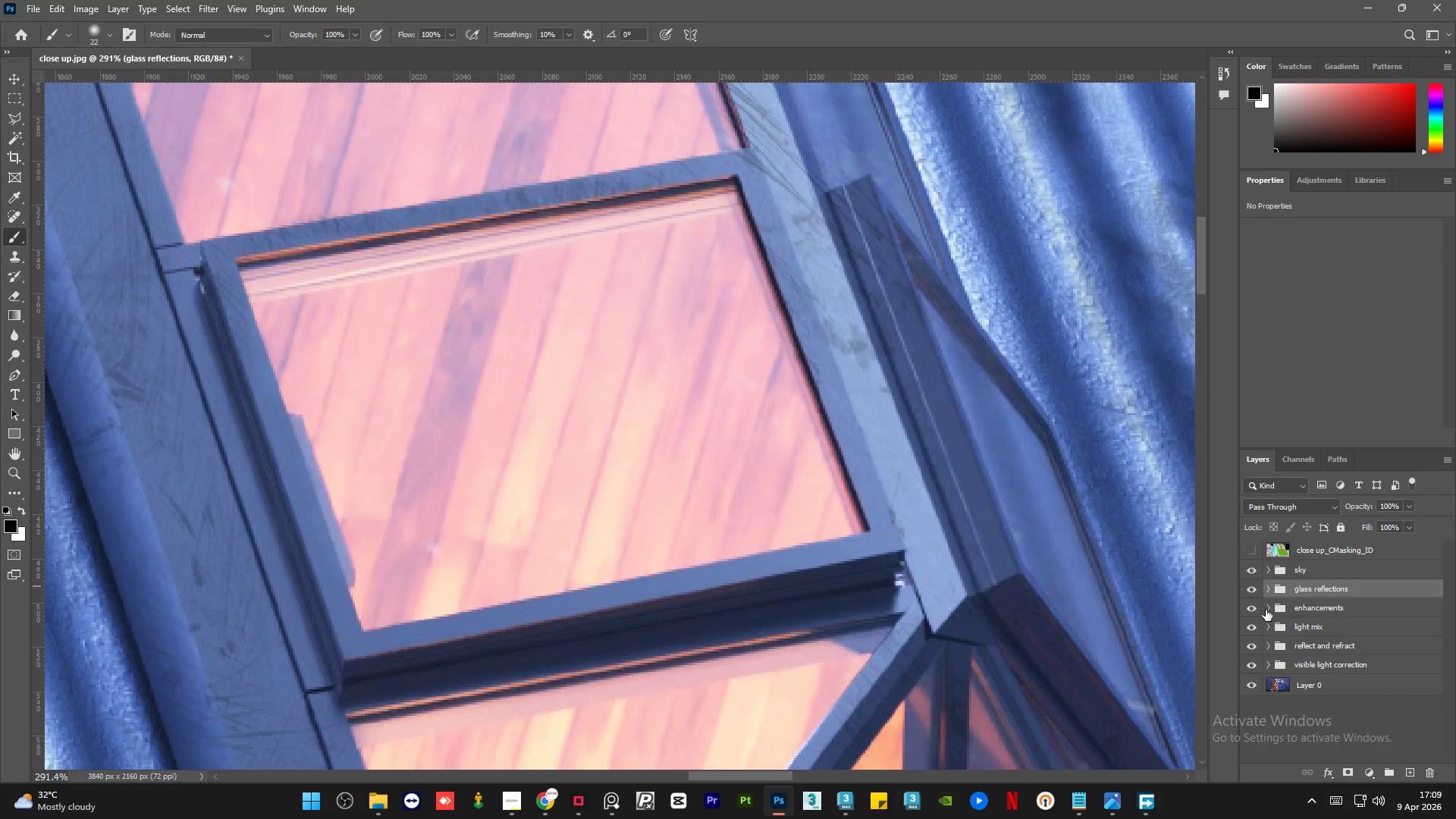 
left_click([1271, 611])
 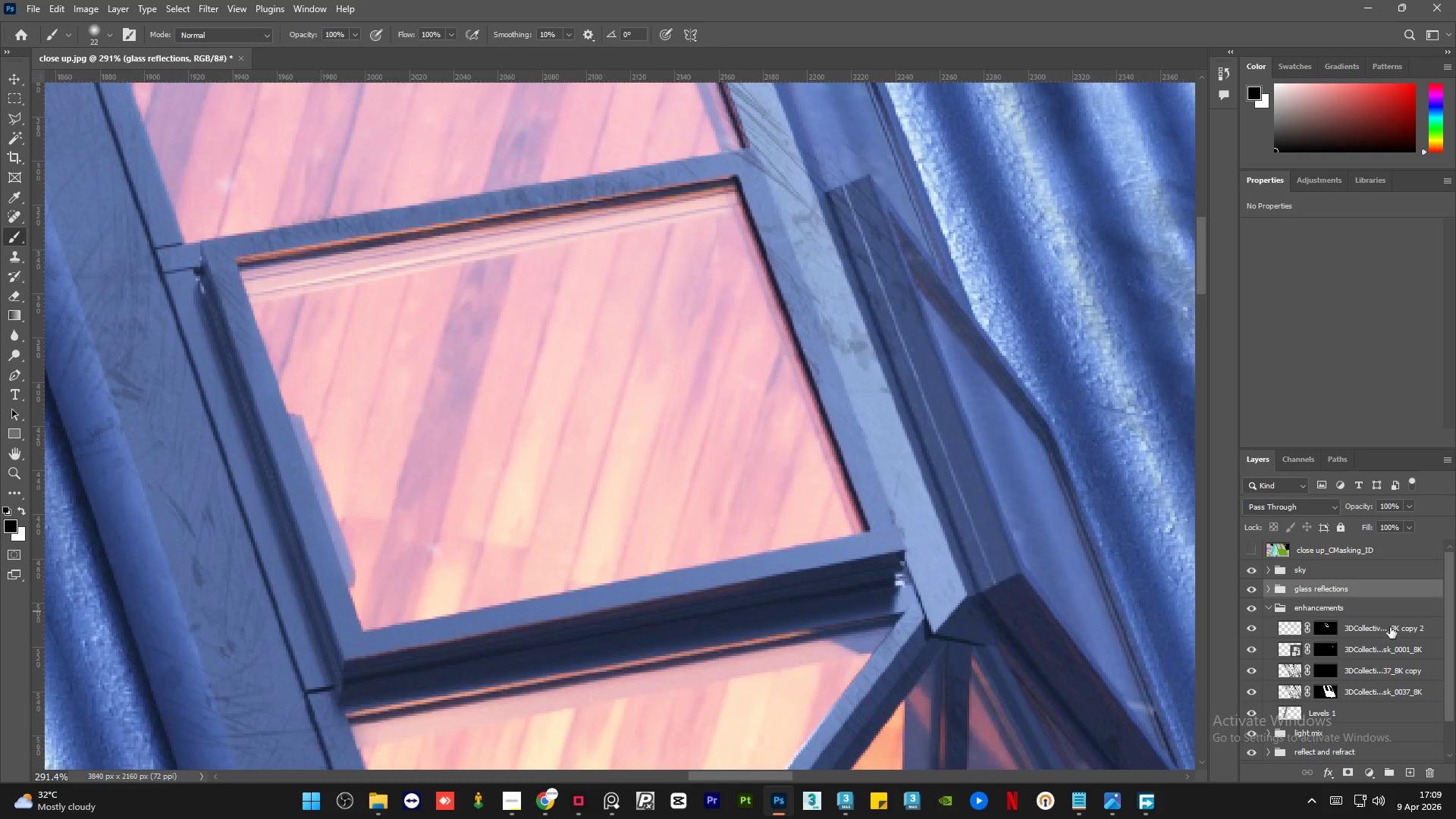 
left_click([1391, 632])
 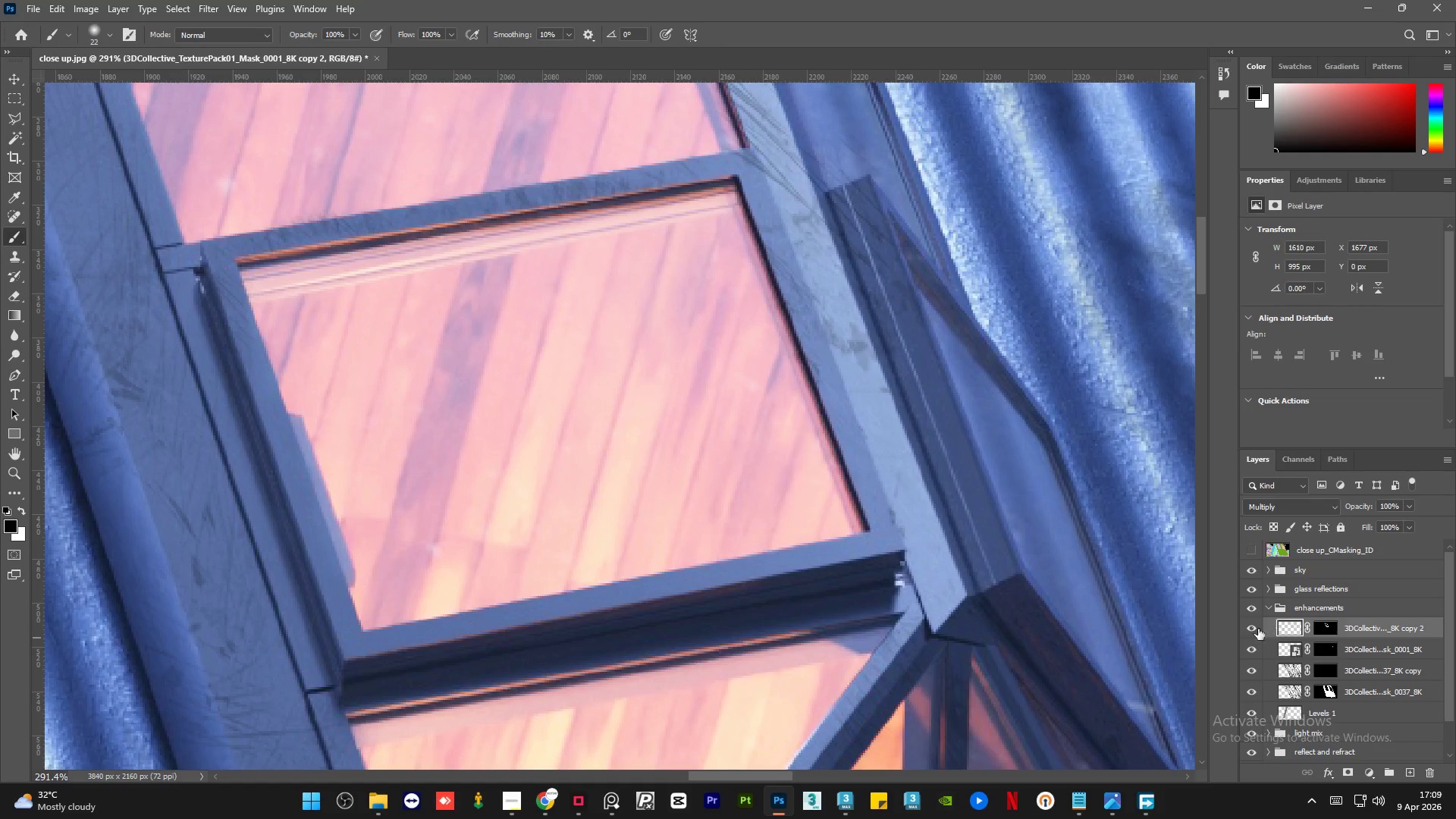 
left_click([1247, 630])
 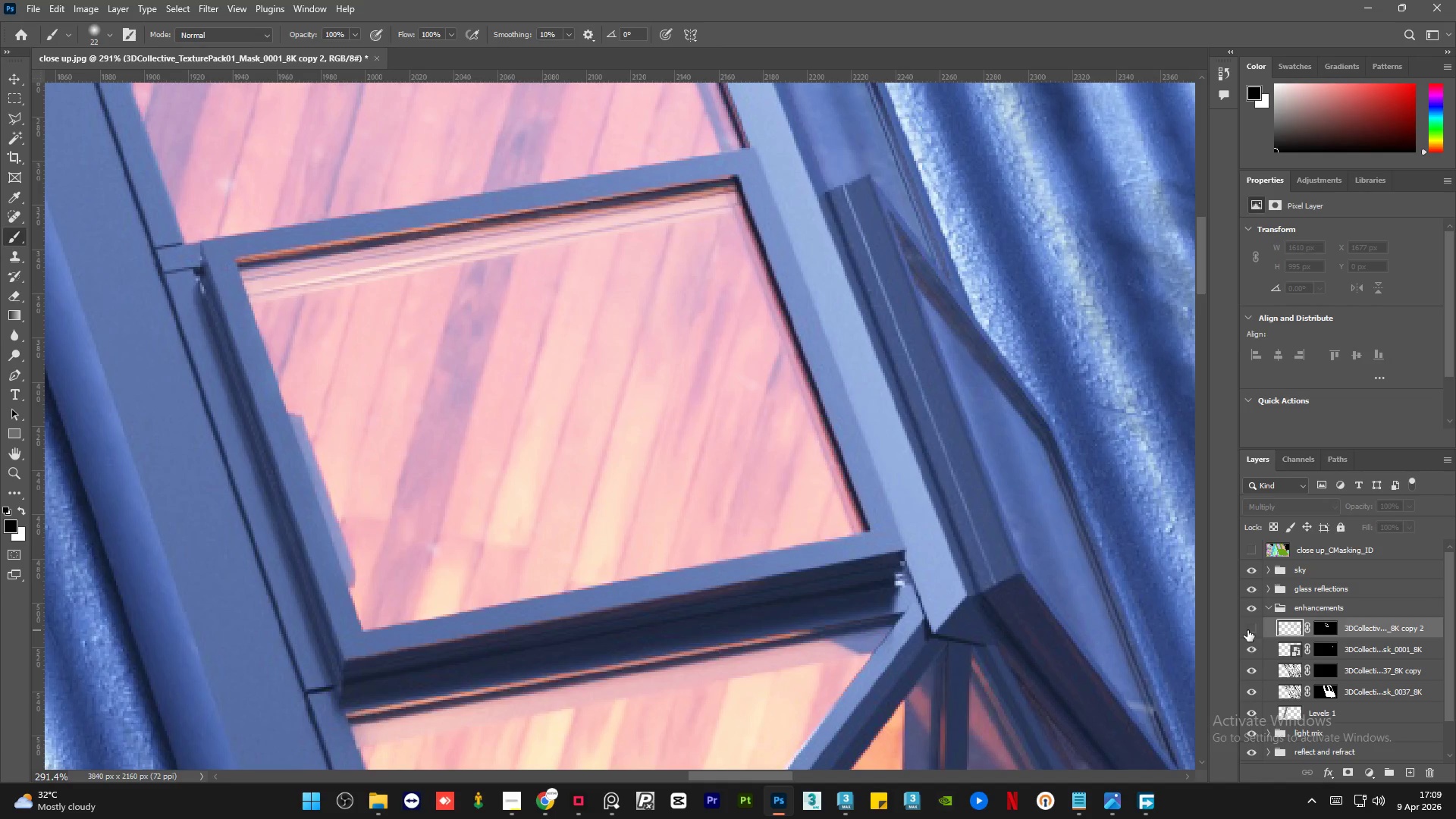 
left_click([1247, 630])
 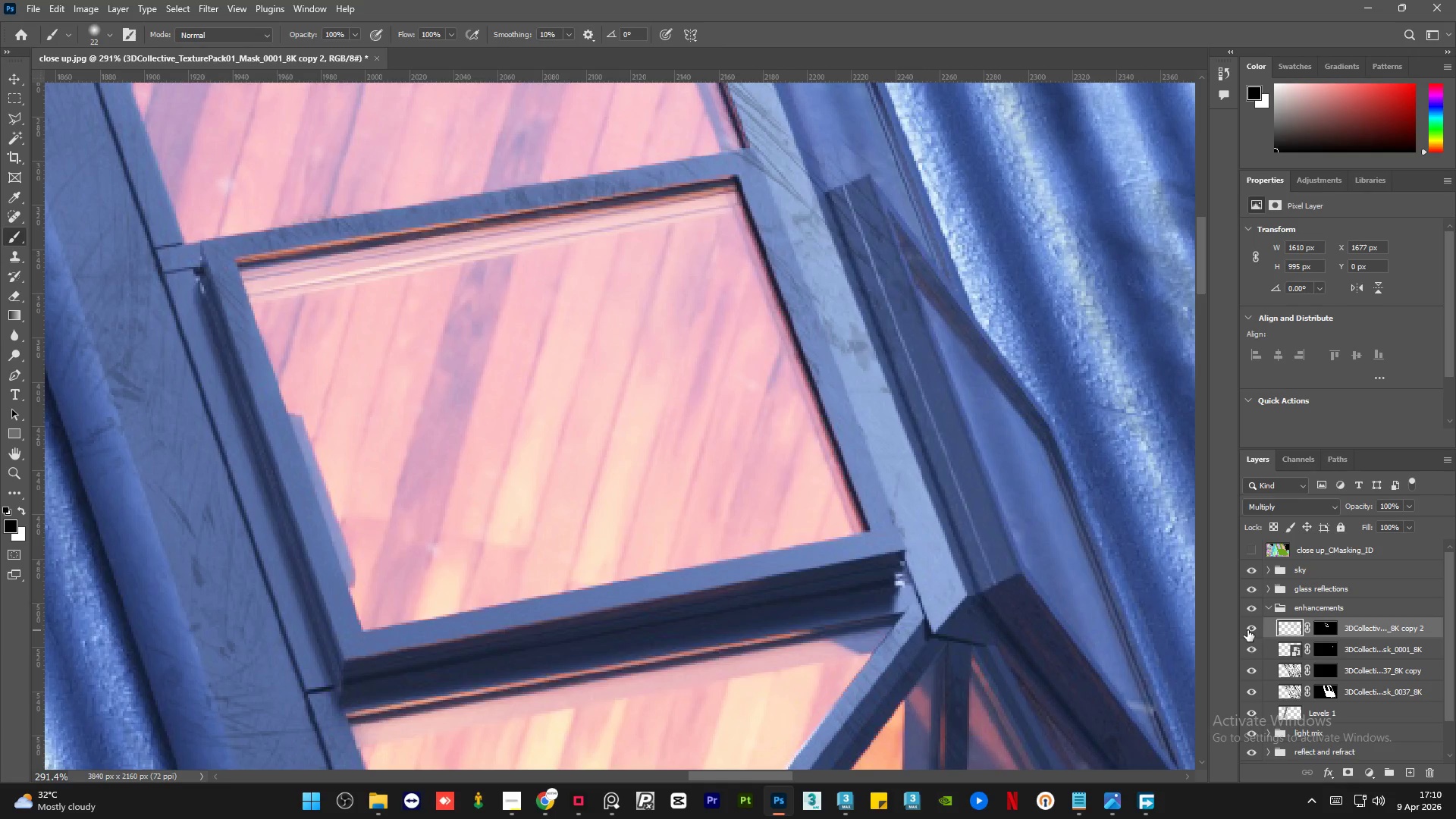 
wait(81.58)
 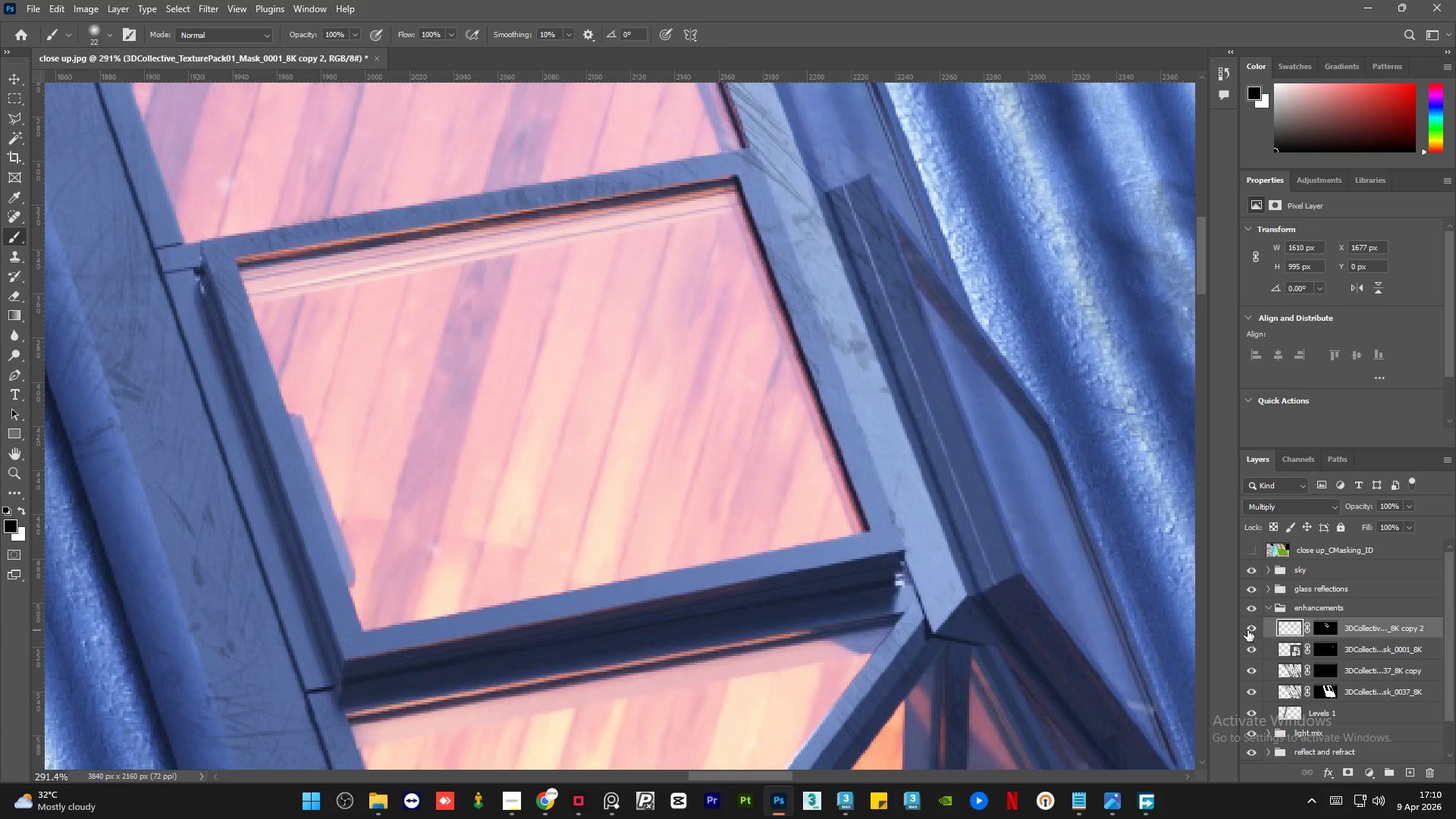 
hold_key(key=AltLeft, duration=1.11)
 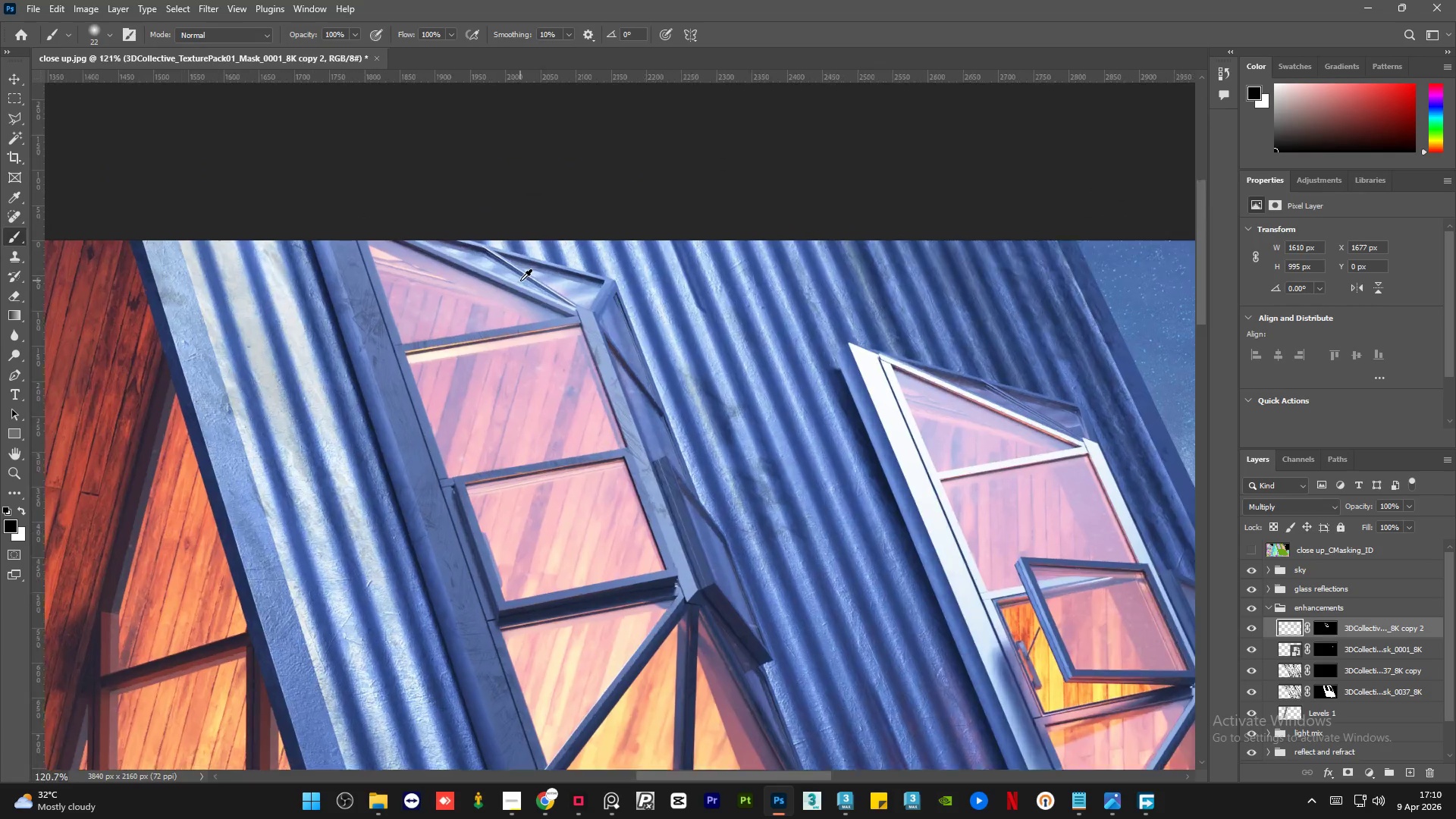 
hold_key(key=AltLeft, duration=0.89)
 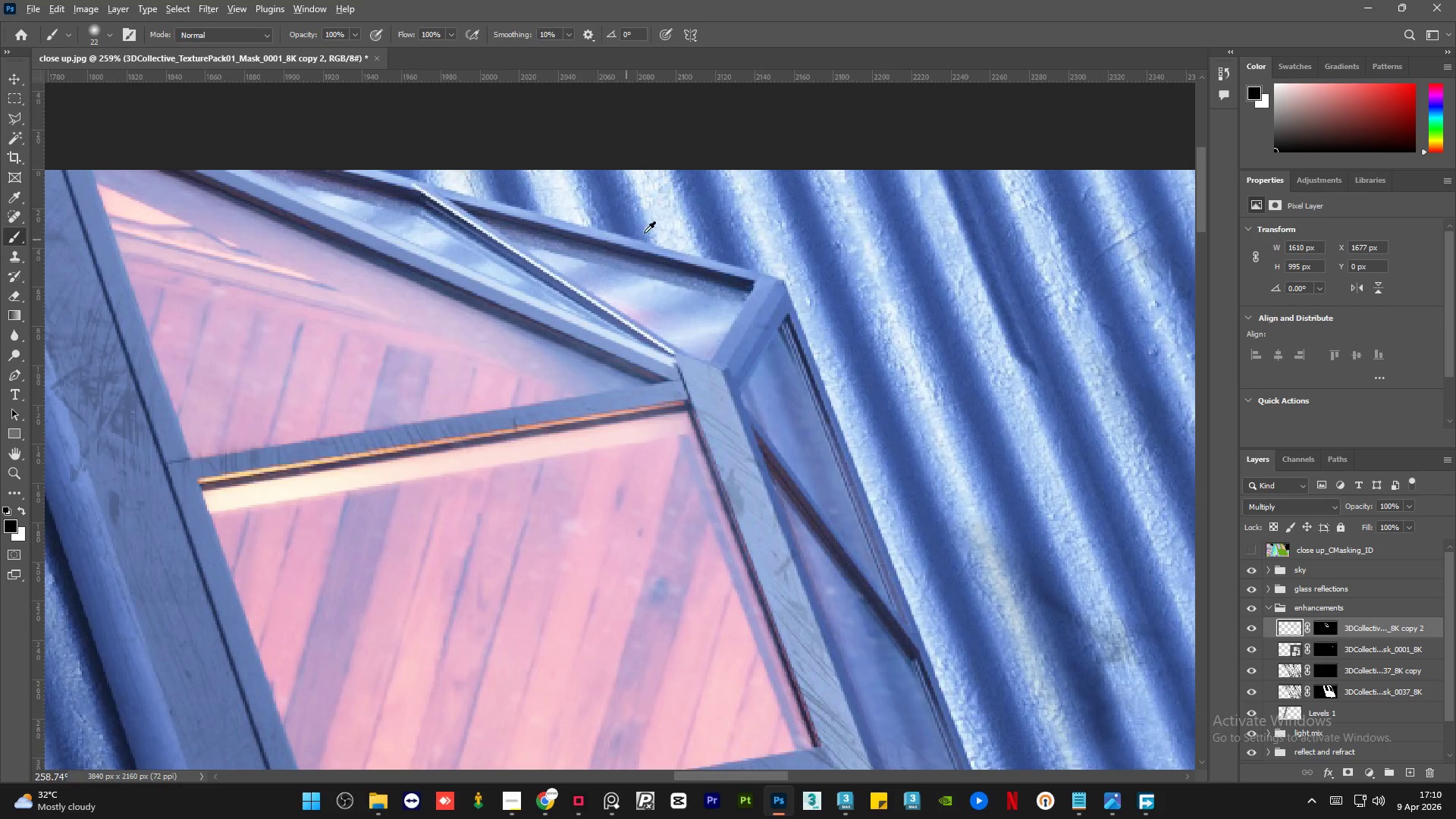 
scroll: coordinate [474, 510], scroll_direction: down, amount: 13.0
 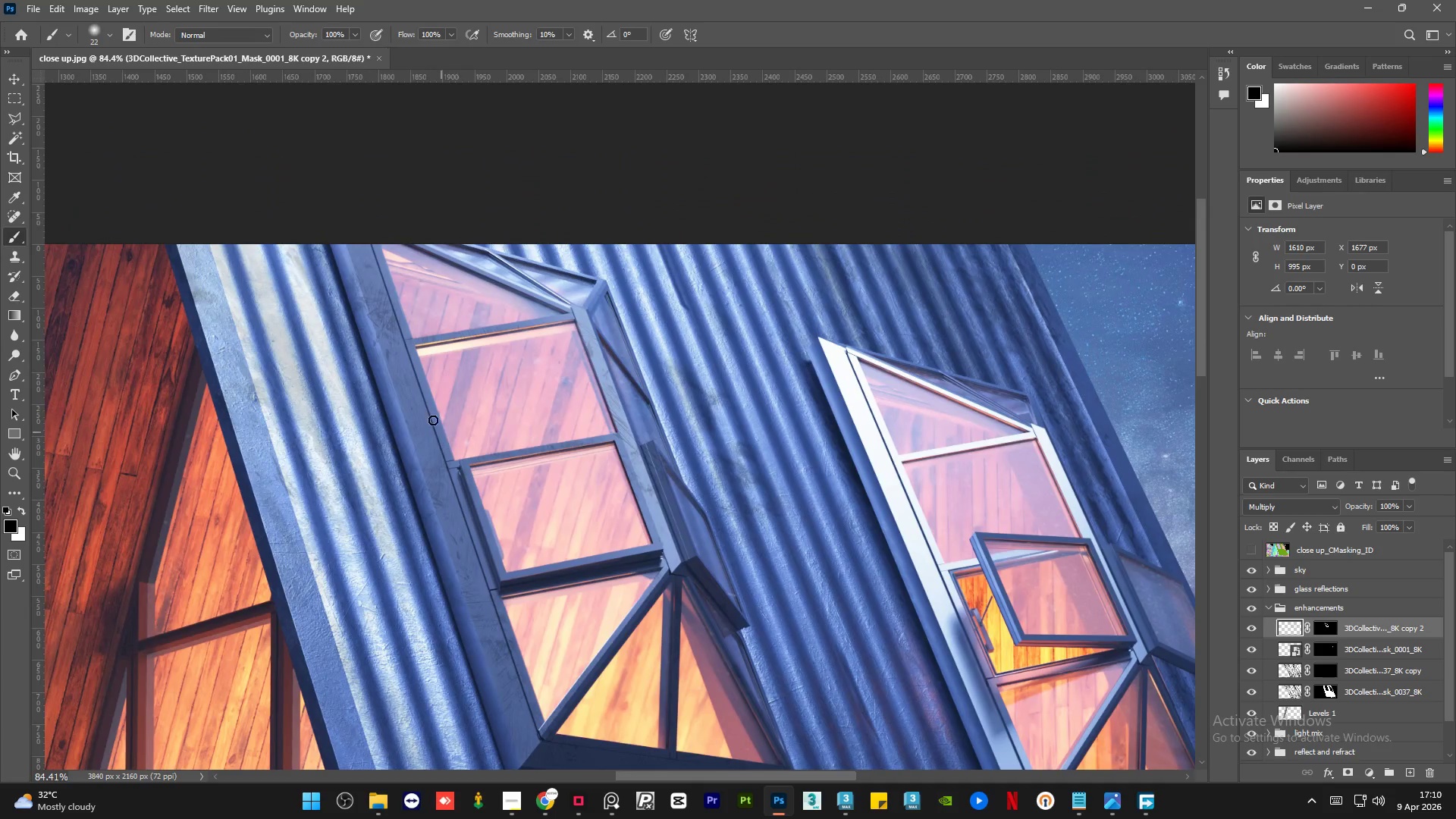 
scroll: coordinate [520, 281], scroll_direction: up, amount: 12.0
 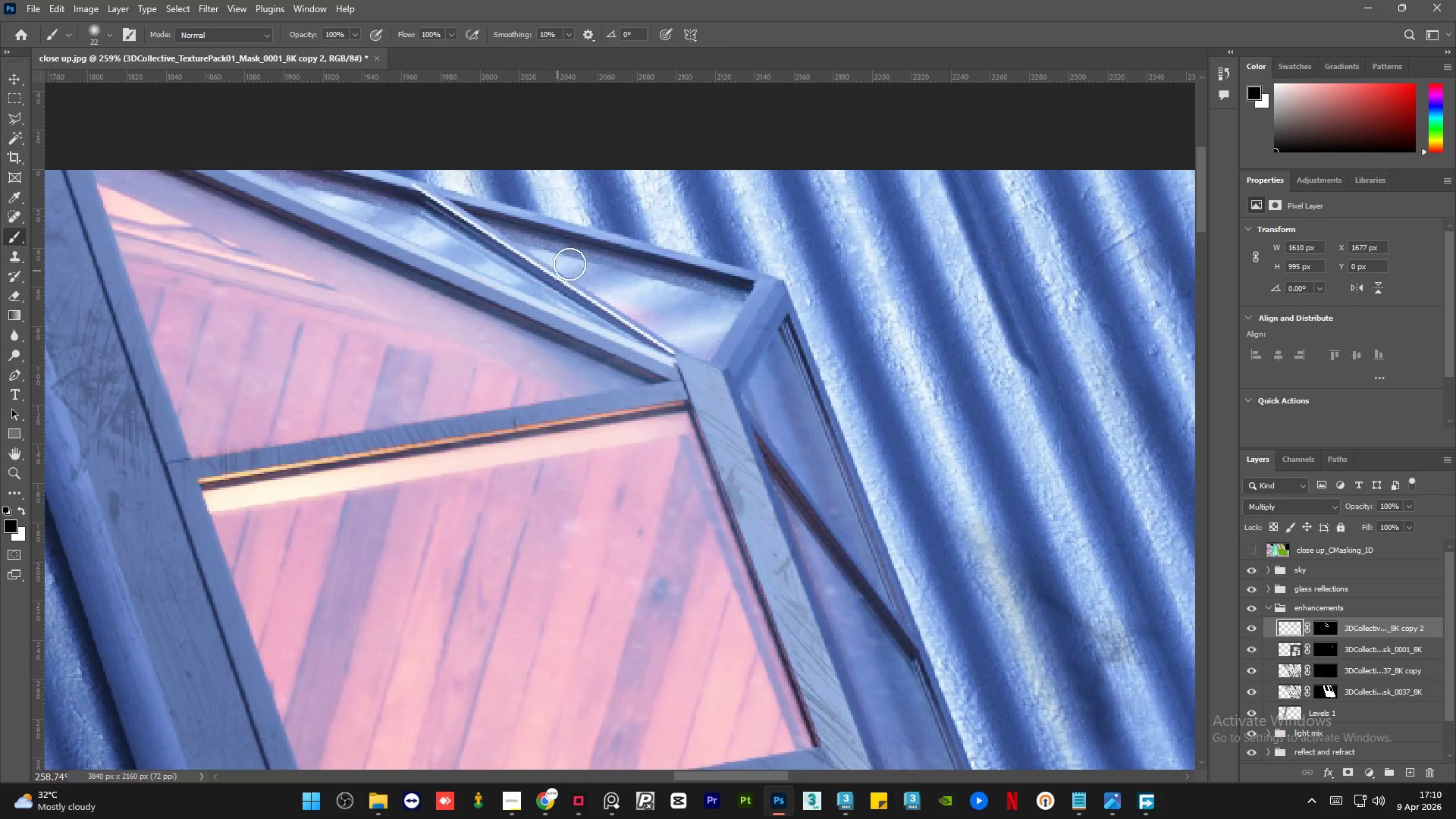 
hold_key(key=AltLeft, duration=0.69)
scroll: coordinate [733, 256], scroll_direction: up, amount: 6.0
 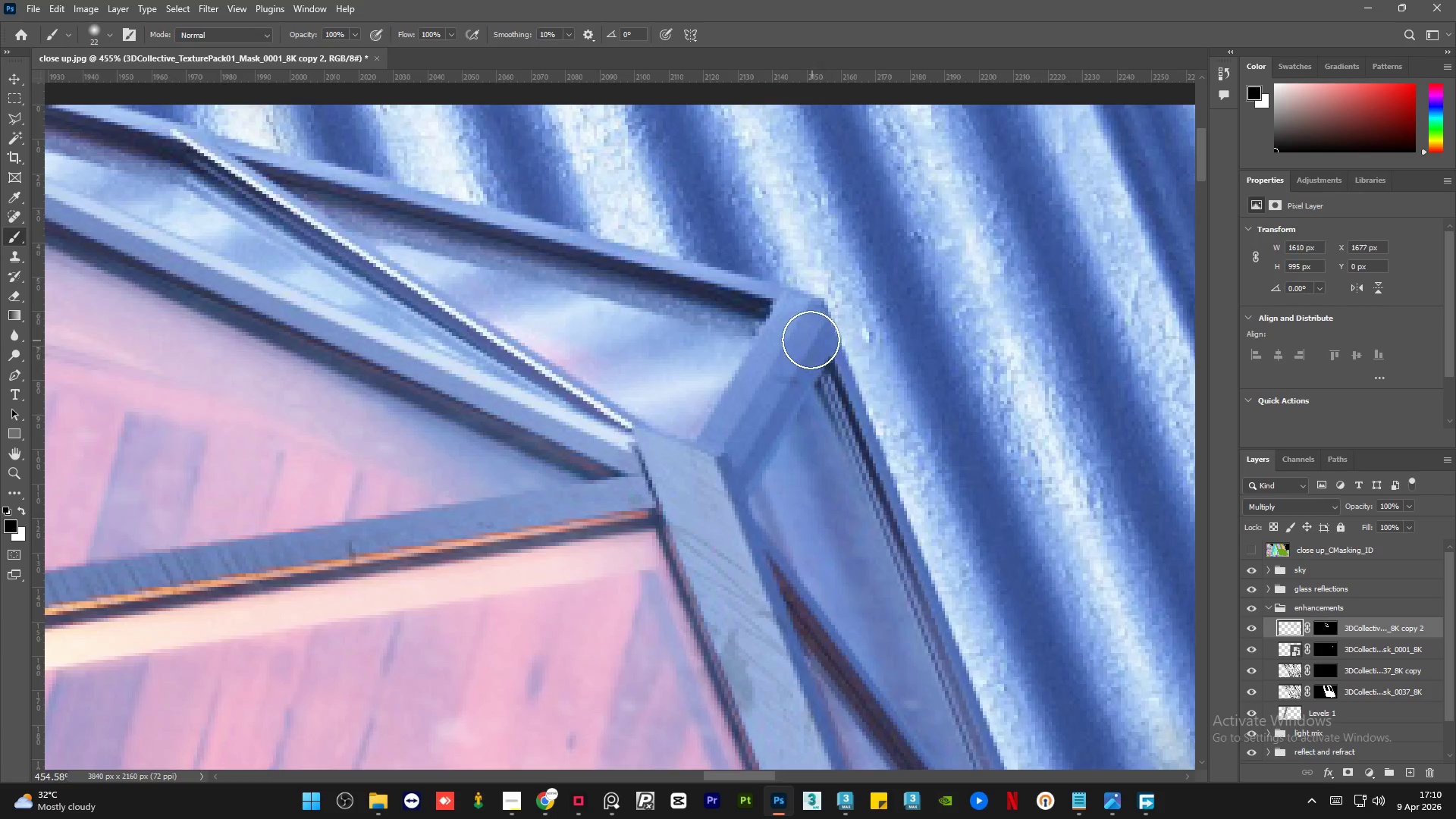 
hold_key(key=AltLeft, duration=0.47)
 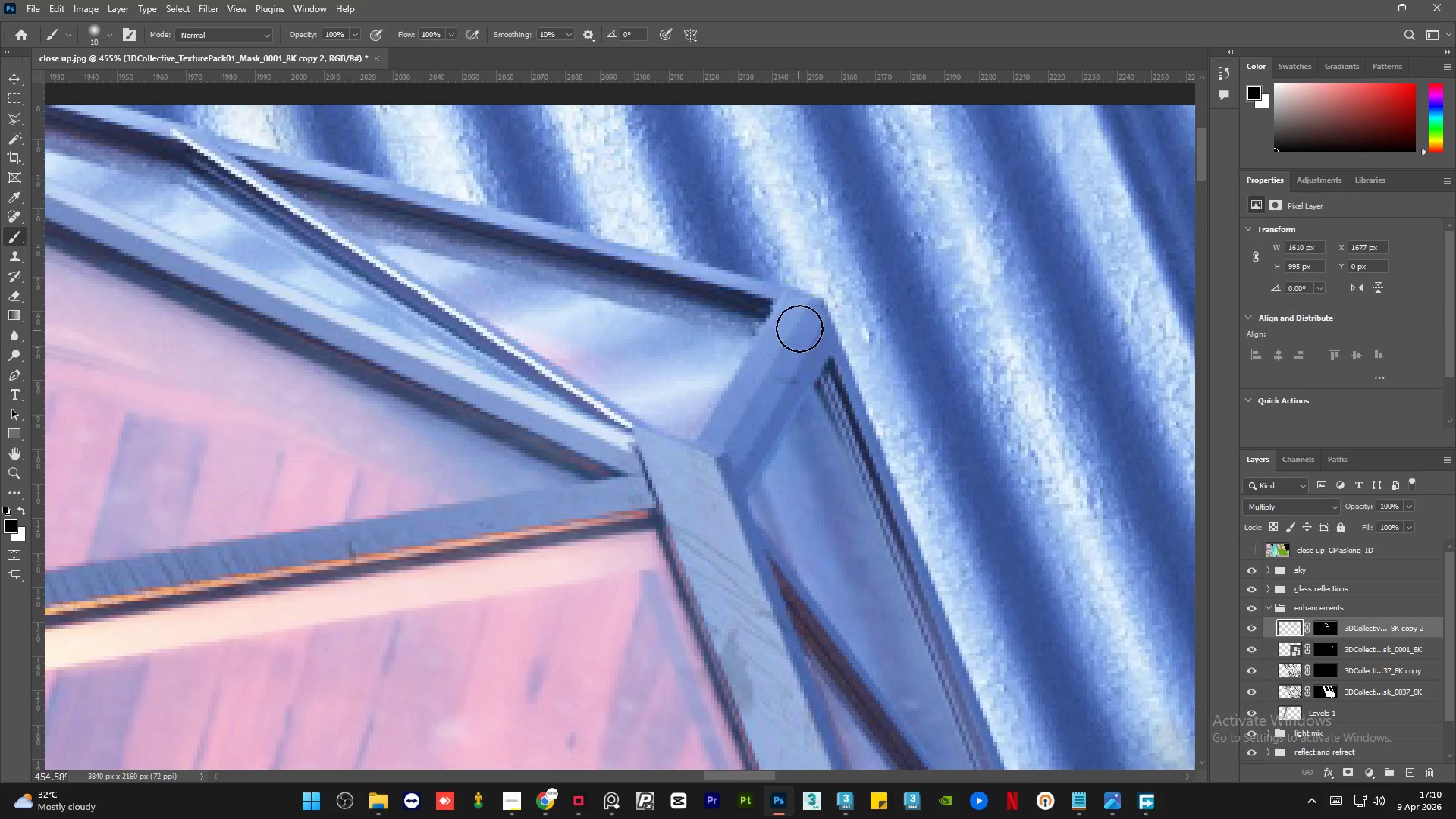 
left_click_drag(start_coordinate=[800, 328], to_coordinate=[795, 326])
 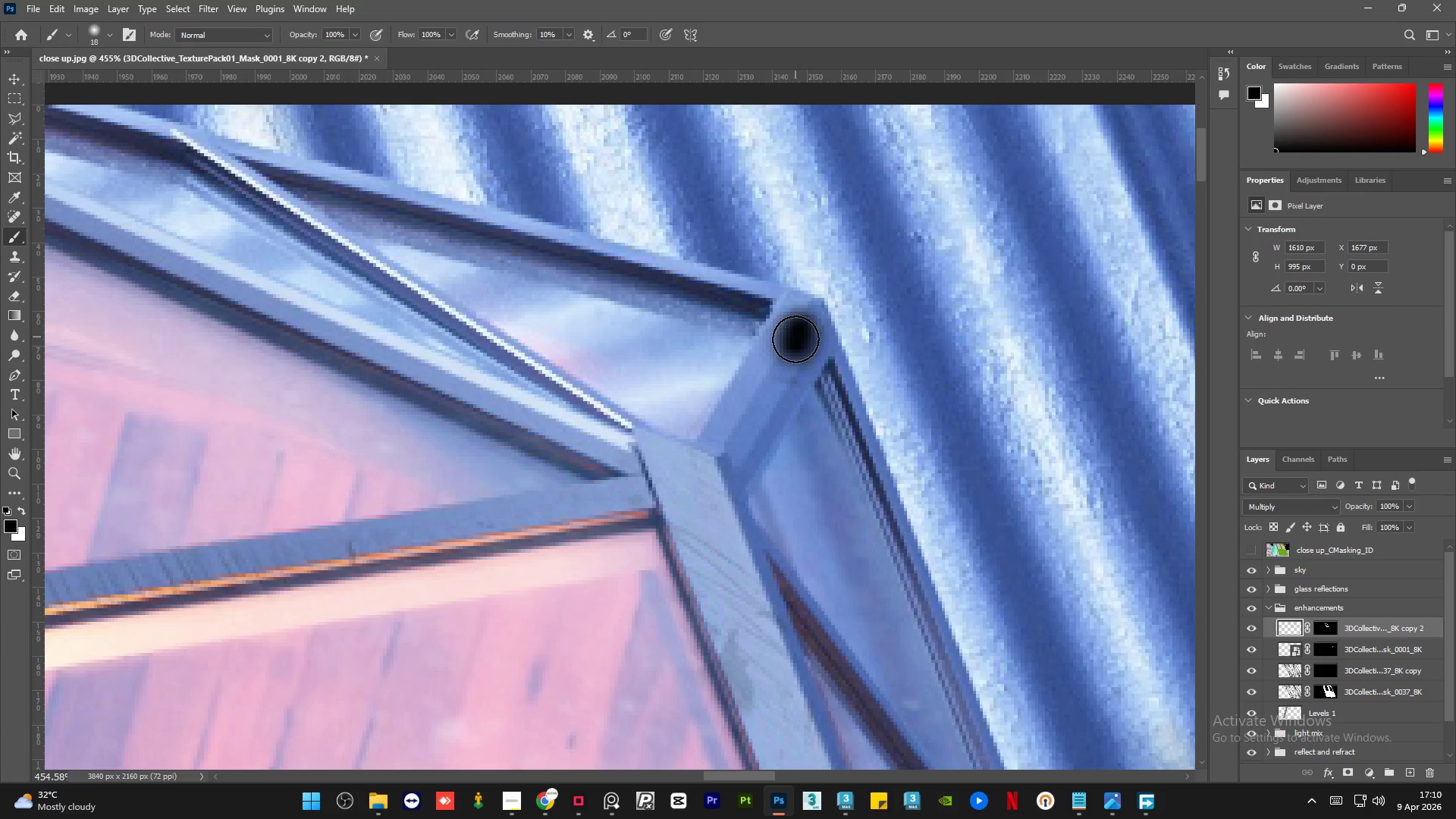 
key(Control+Z)
 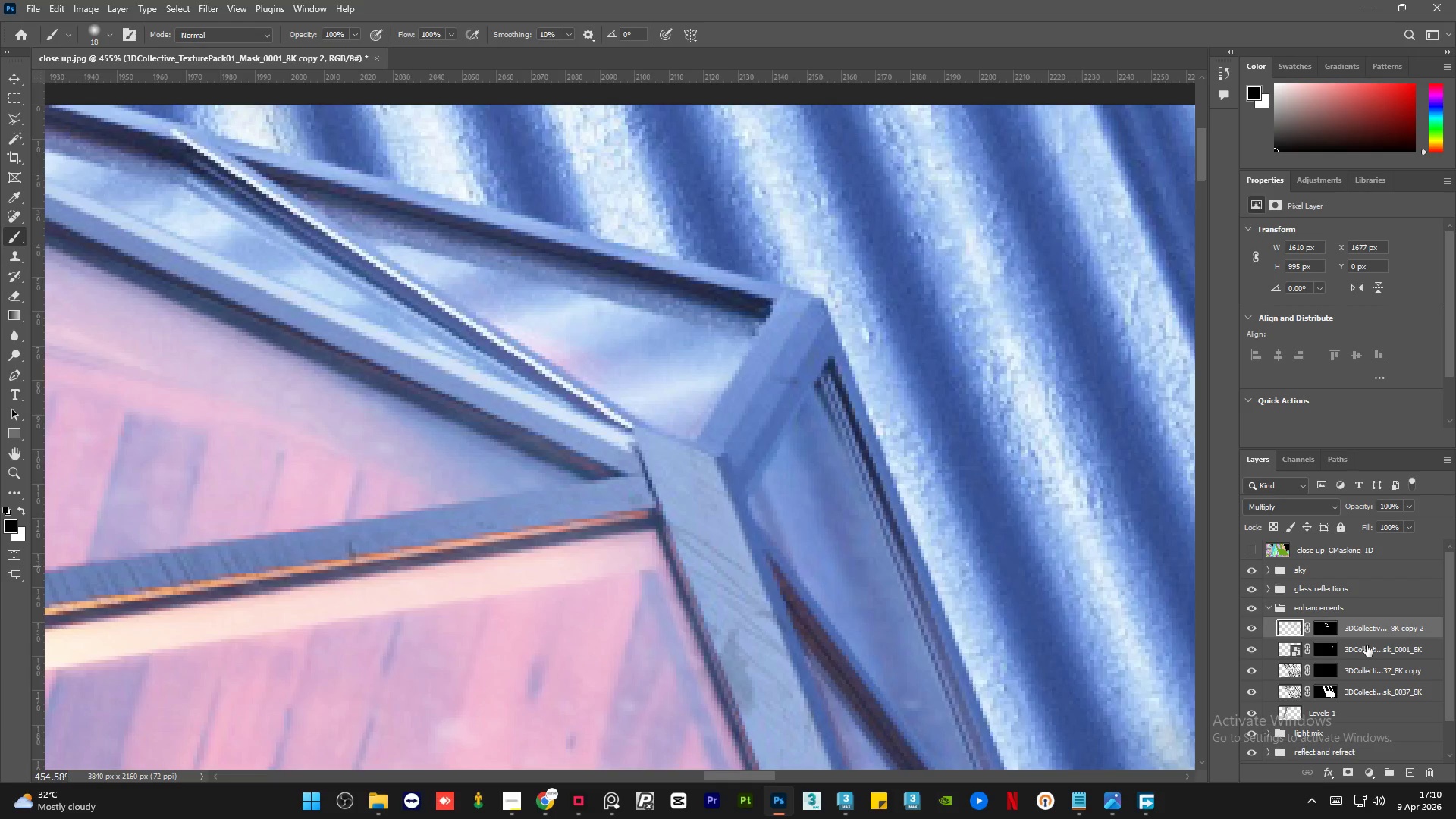 
double_click([1376, 629])
 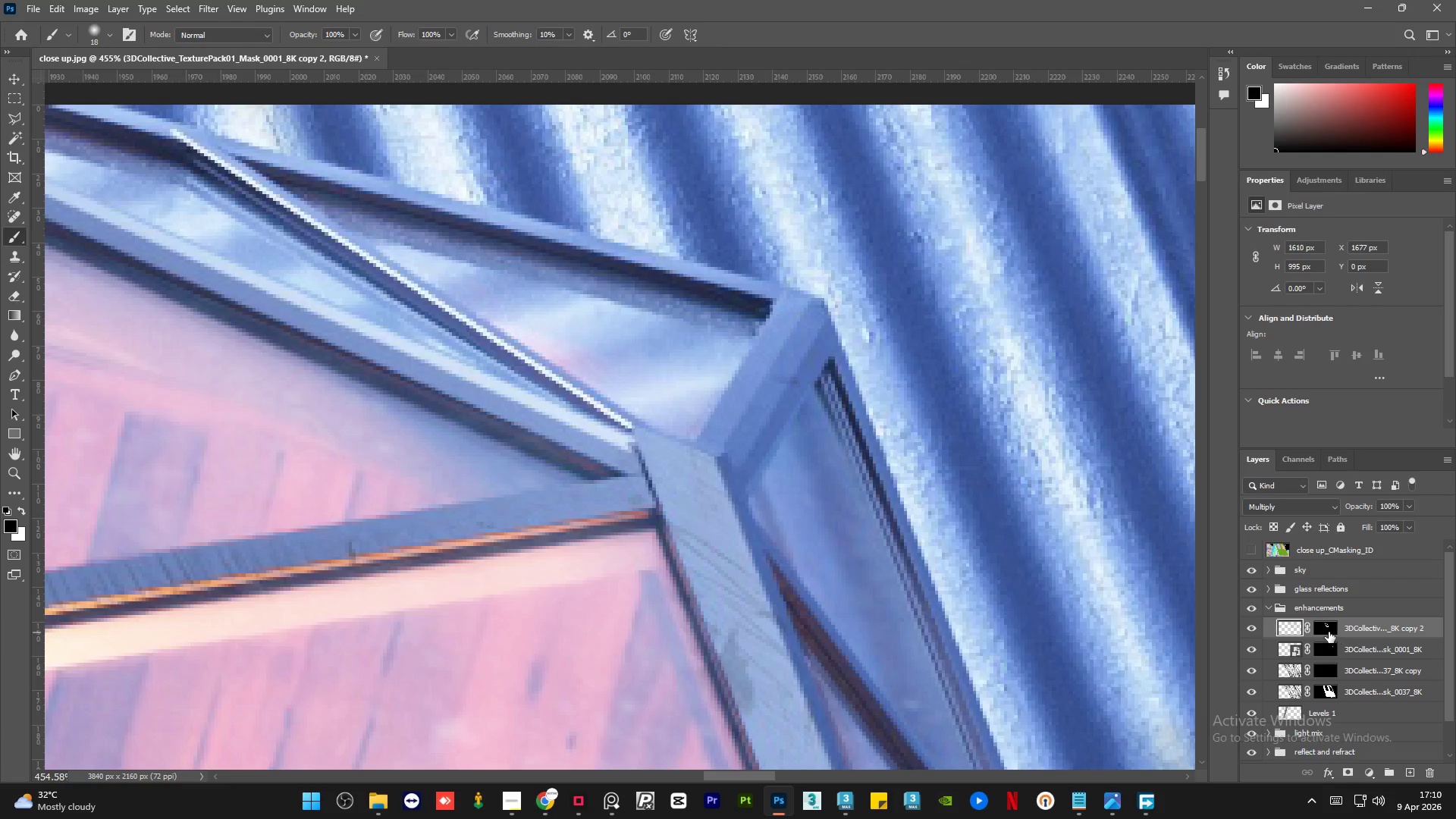 
left_click([1325, 632])
 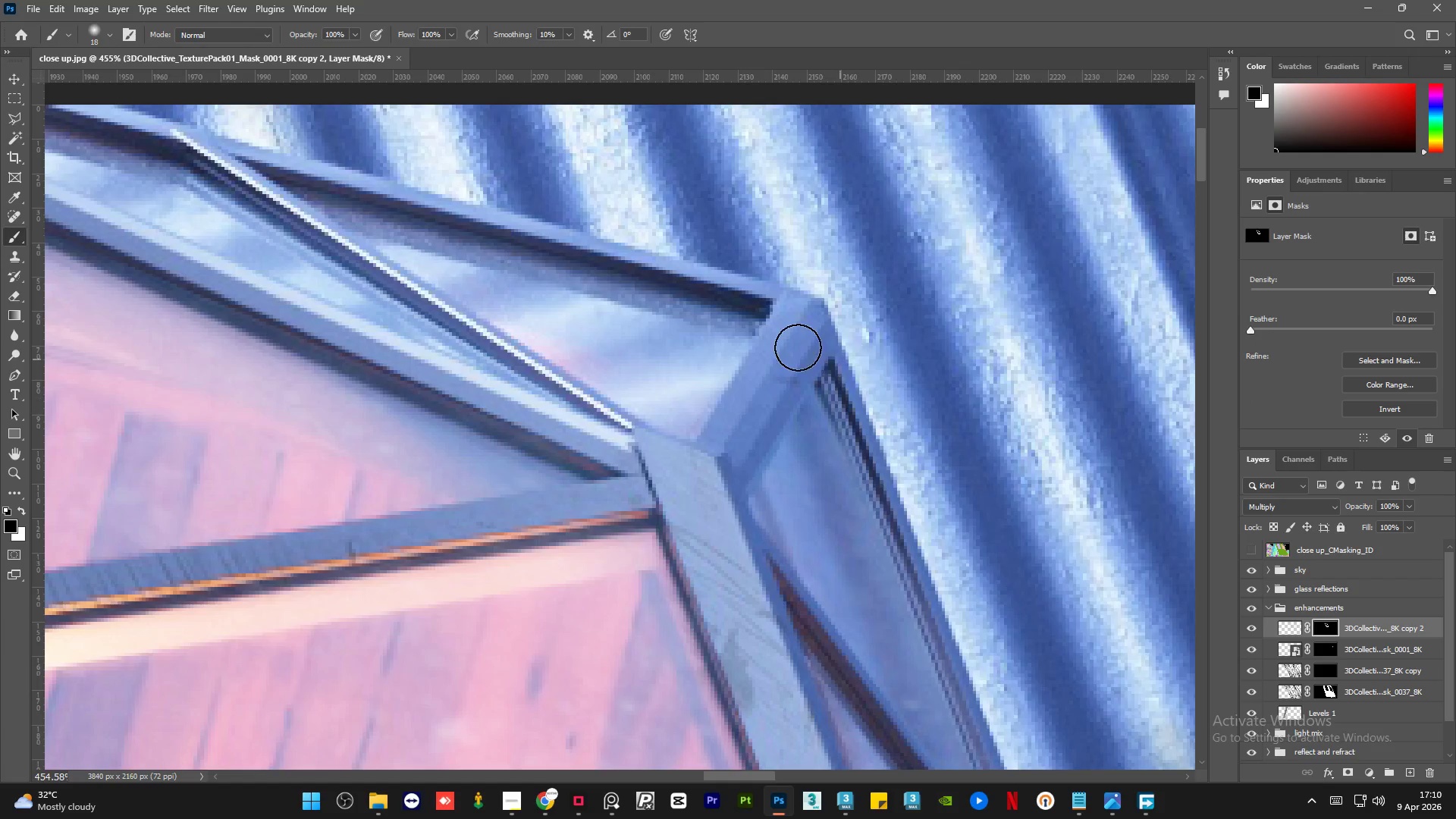 
left_click_drag(start_coordinate=[795, 339], to_coordinate=[758, 403])
 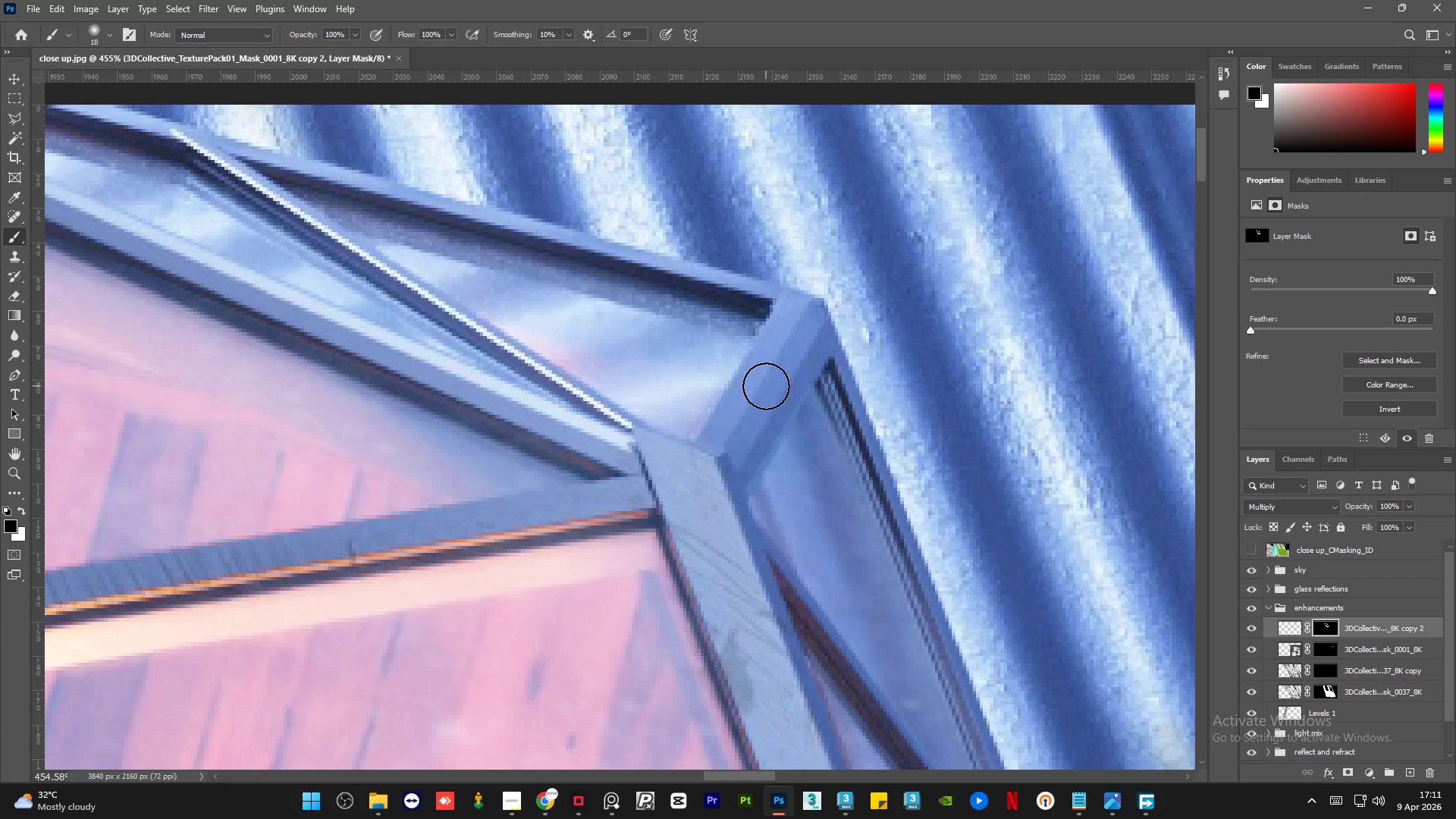 
key(Control+Z)
 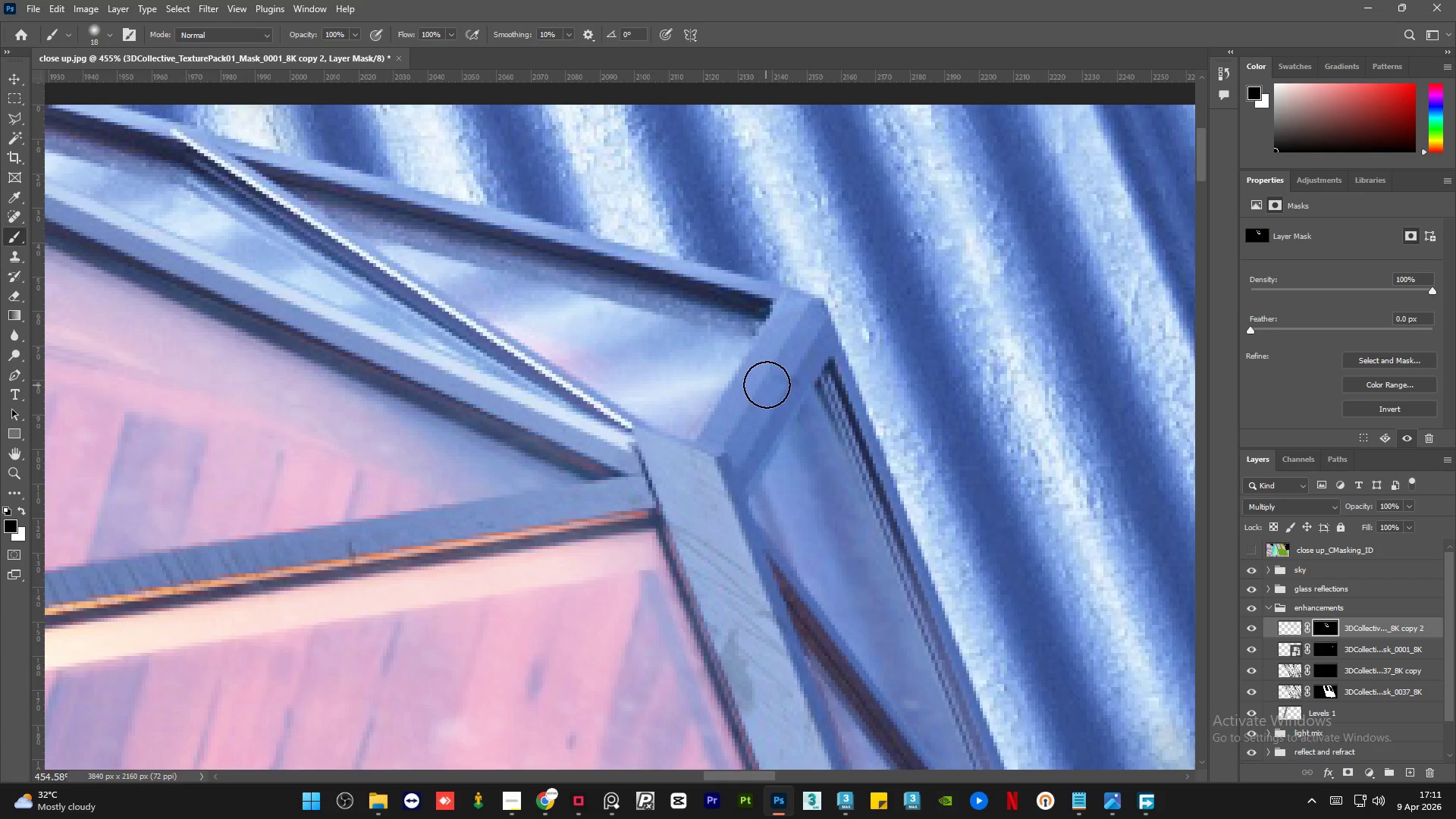 
key(X)
 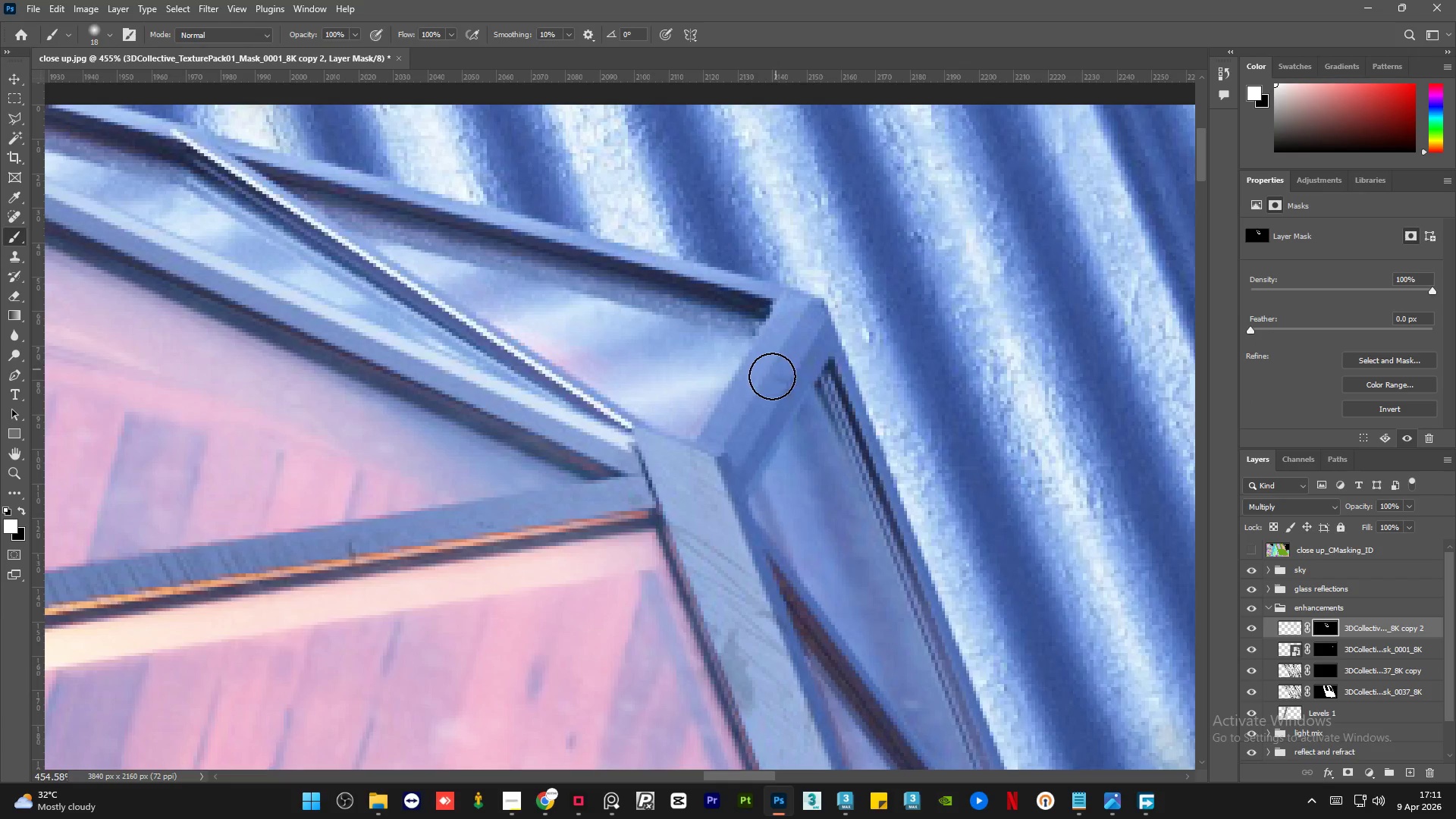 
left_click_drag(start_coordinate=[774, 373], to_coordinate=[741, 454])
 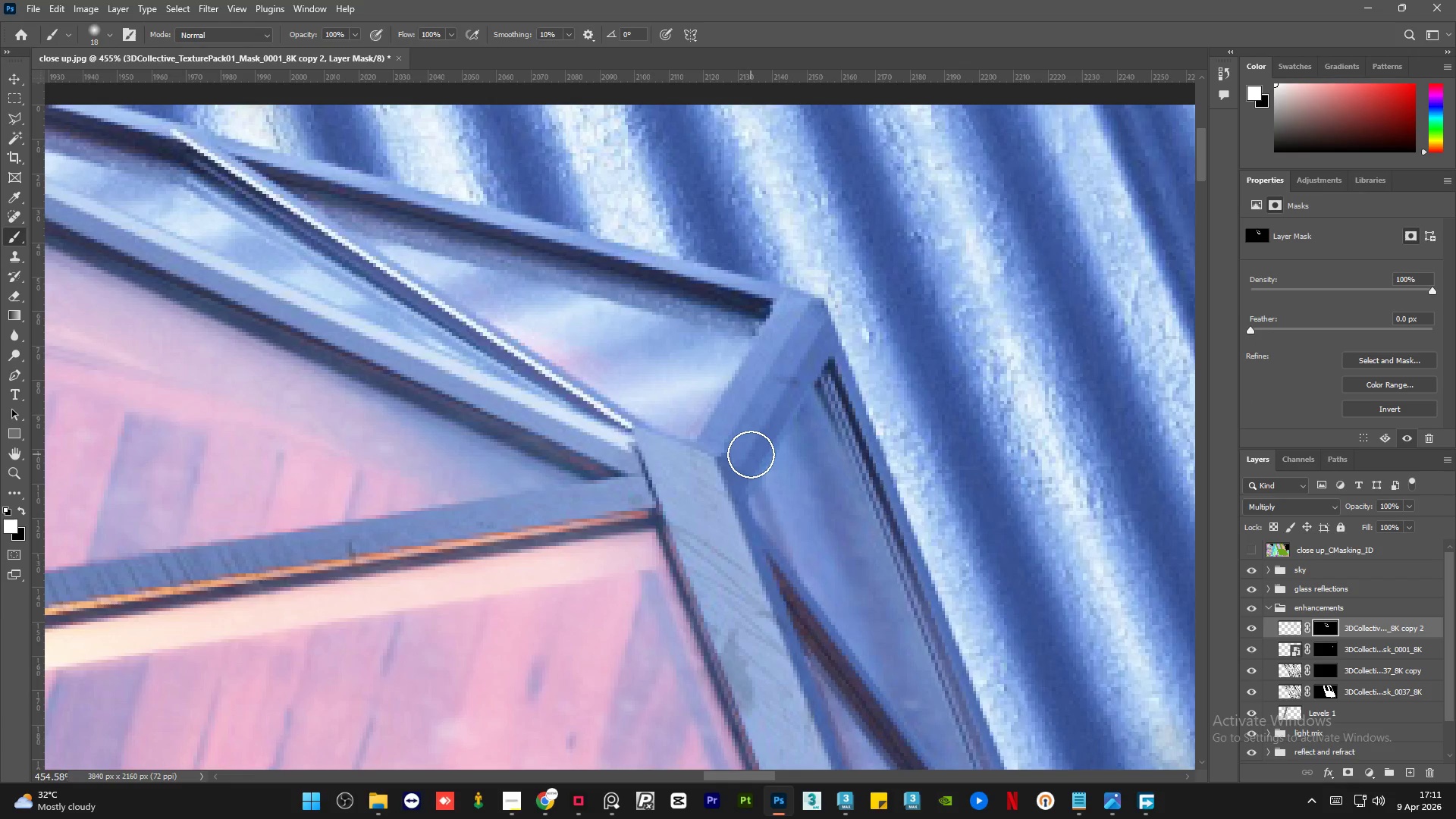 
wait(28.84)
 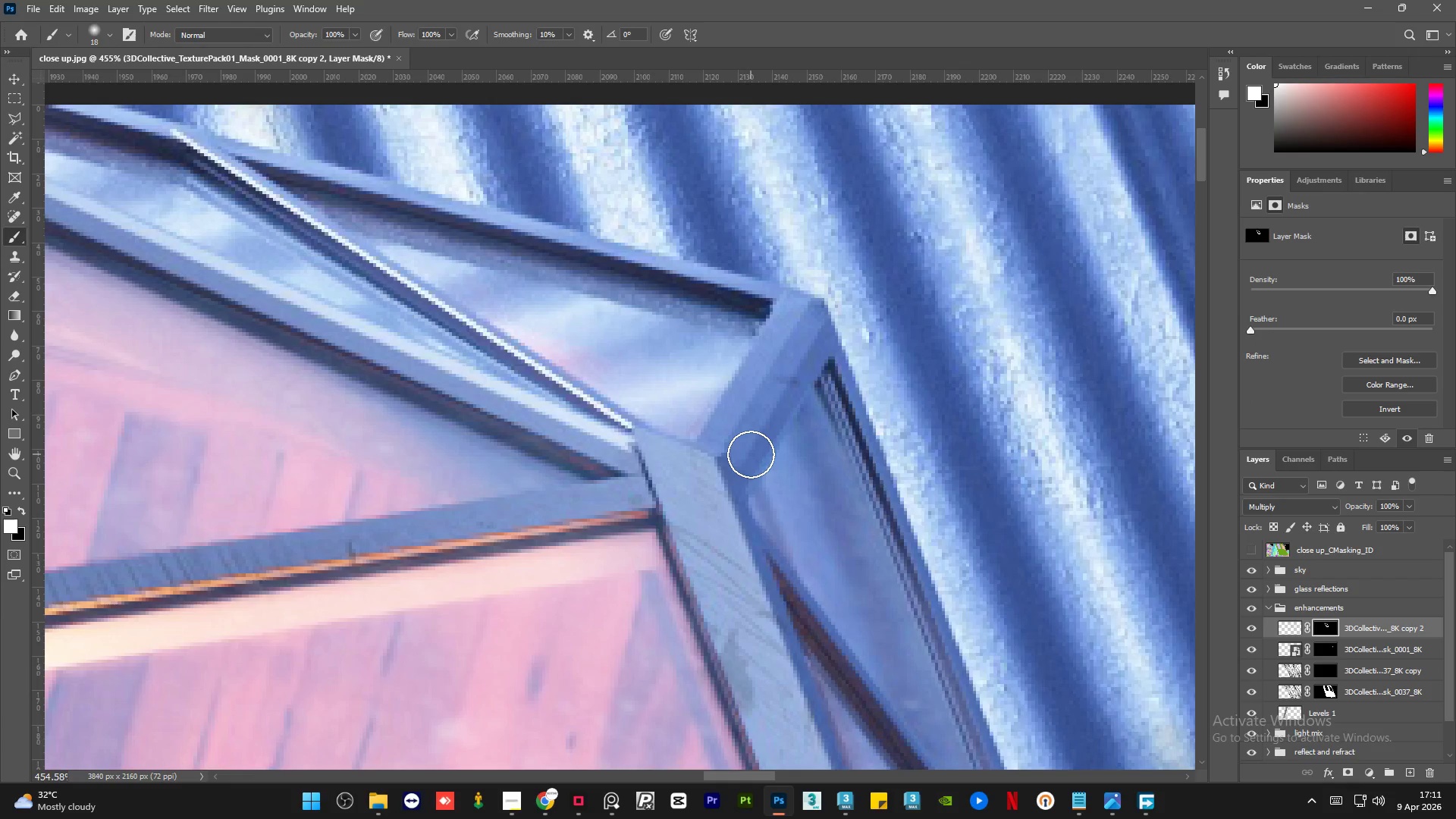 
key(Alt+AltLeft)
 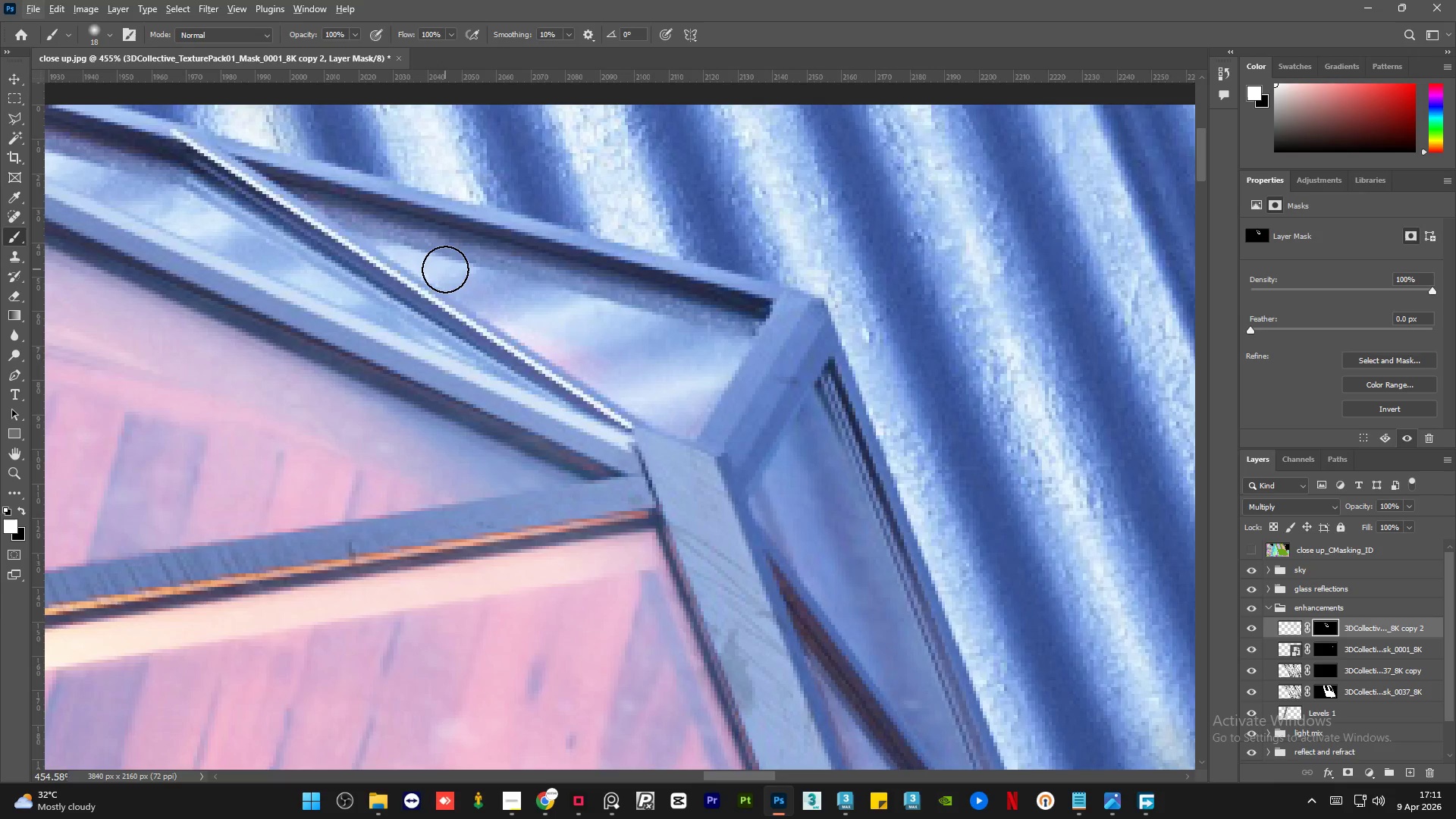 
hold_key(key=AltLeft, duration=1.5)
hold_key(key=AltLeft, duration=1.52)
scroll: coordinate [387, 509], scroll_direction: down, amount: 21.0
 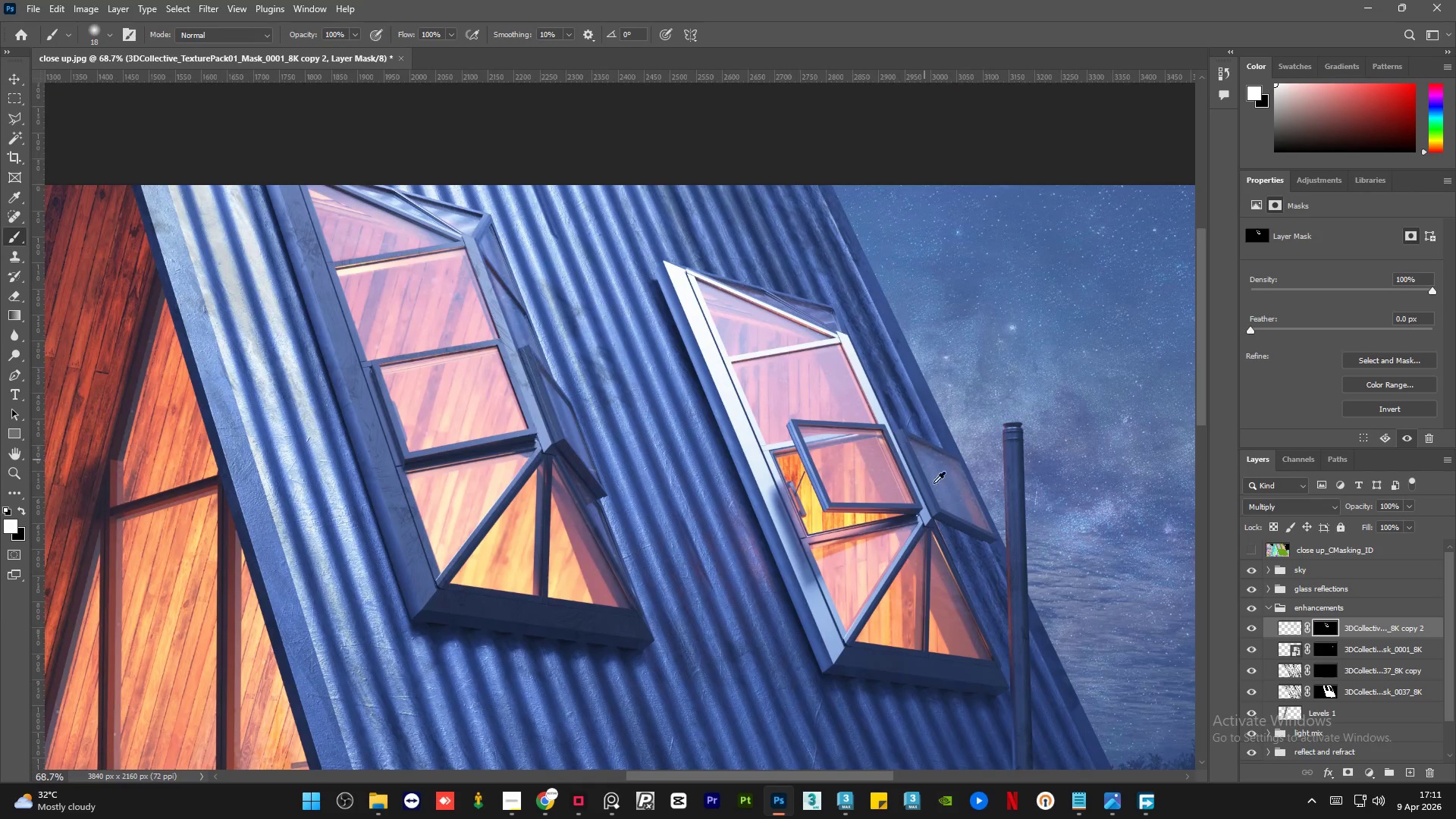 
hold_key(key=AltLeft, duration=1.31)
scroll: coordinate [758, 625], scroll_direction: up, amount: 8.0
 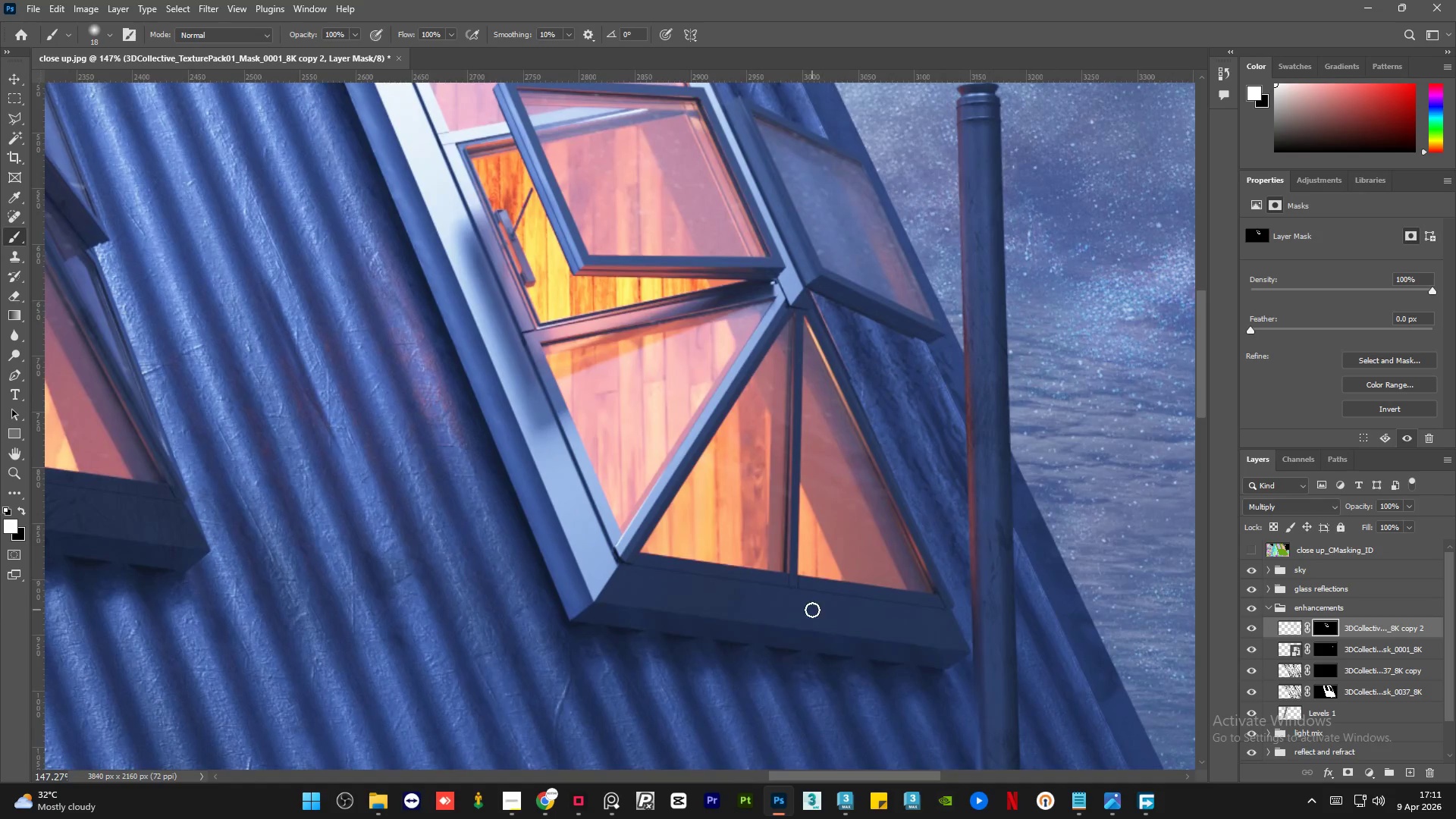 
hold_key(key=AltLeft, duration=0.91)
 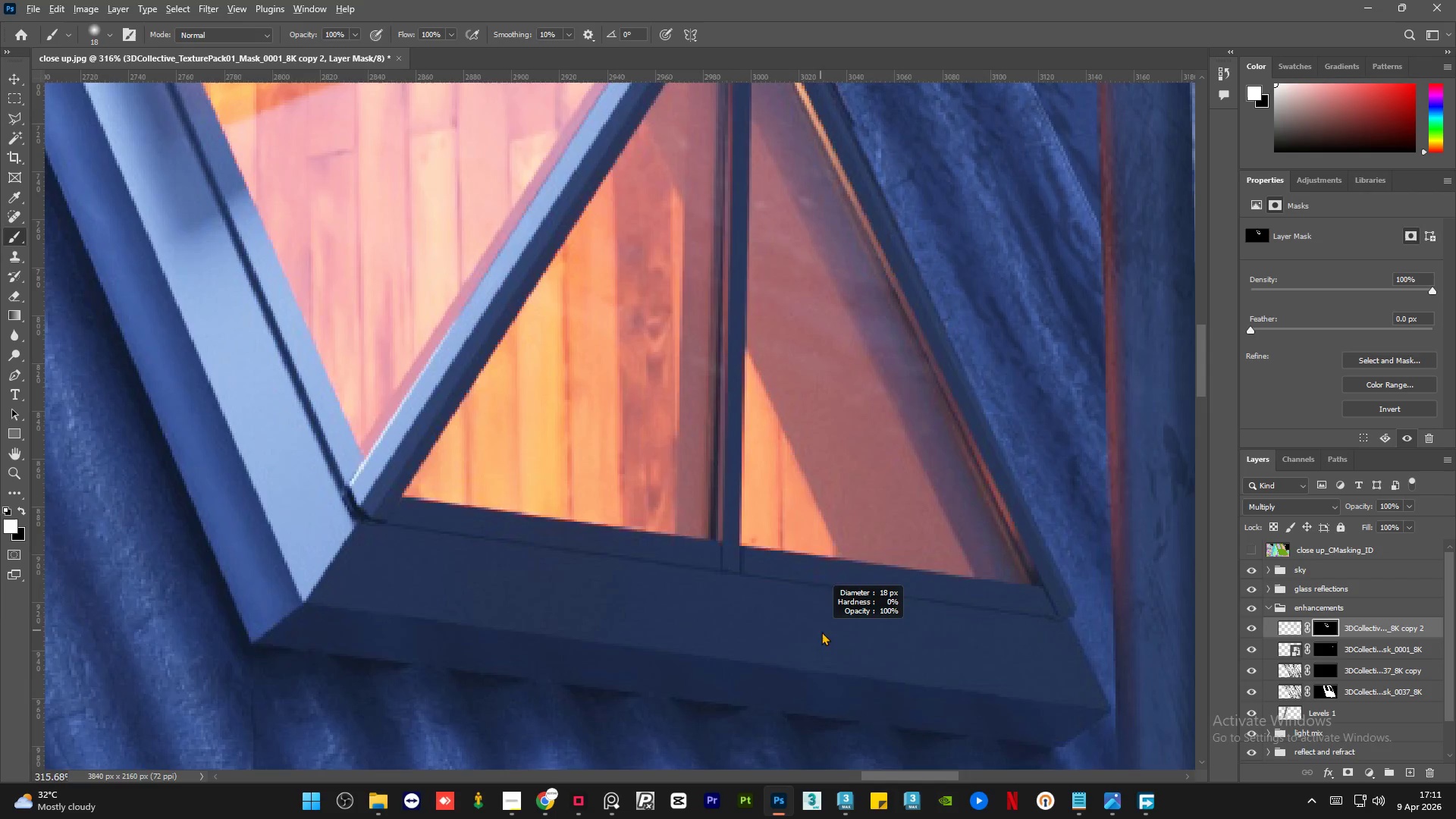 
hold_key(key=AltLeft, duration=0.73)
 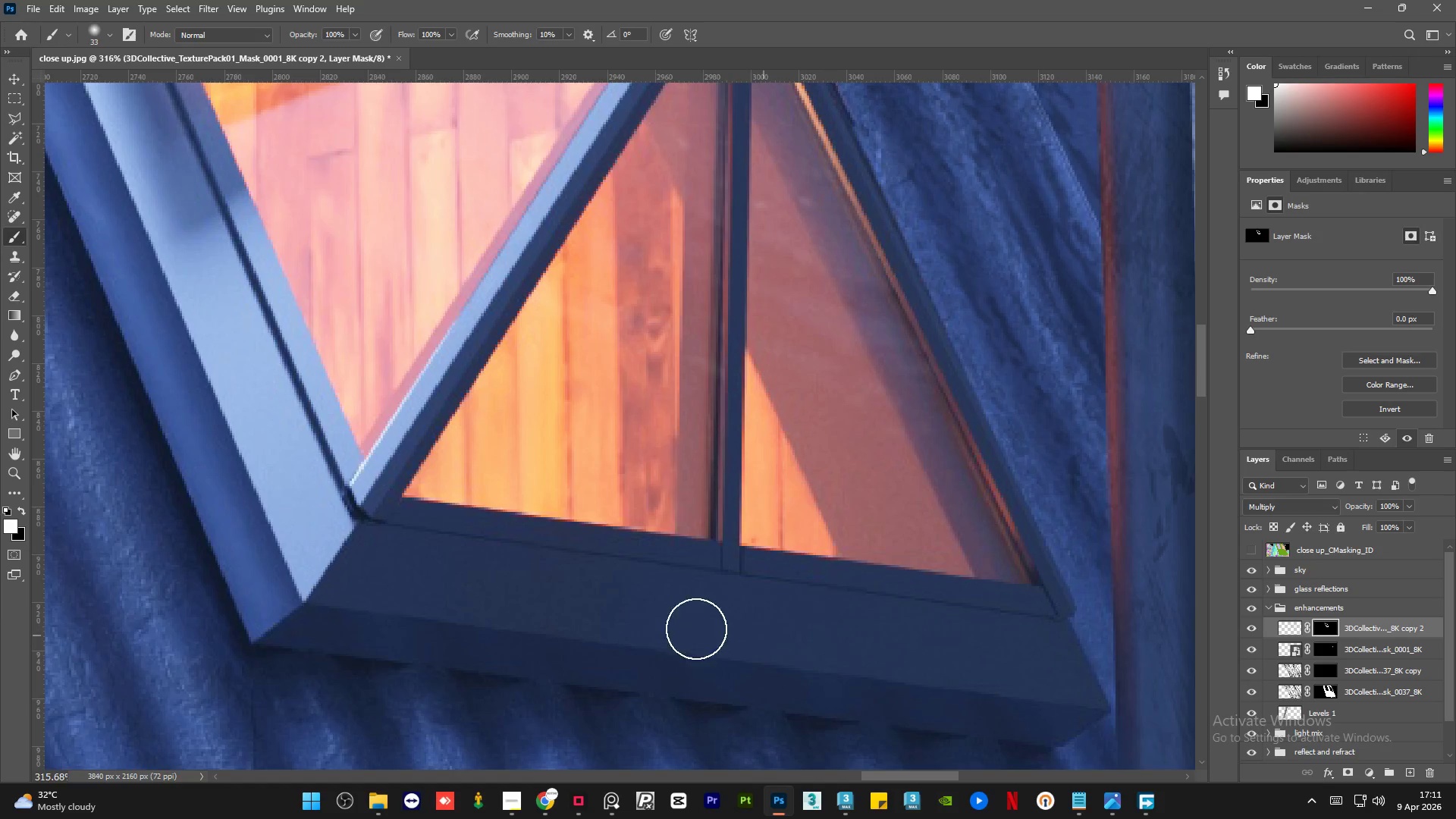 
scroll: coordinate [824, 616], scroll_direction: up, amount: 8.0
 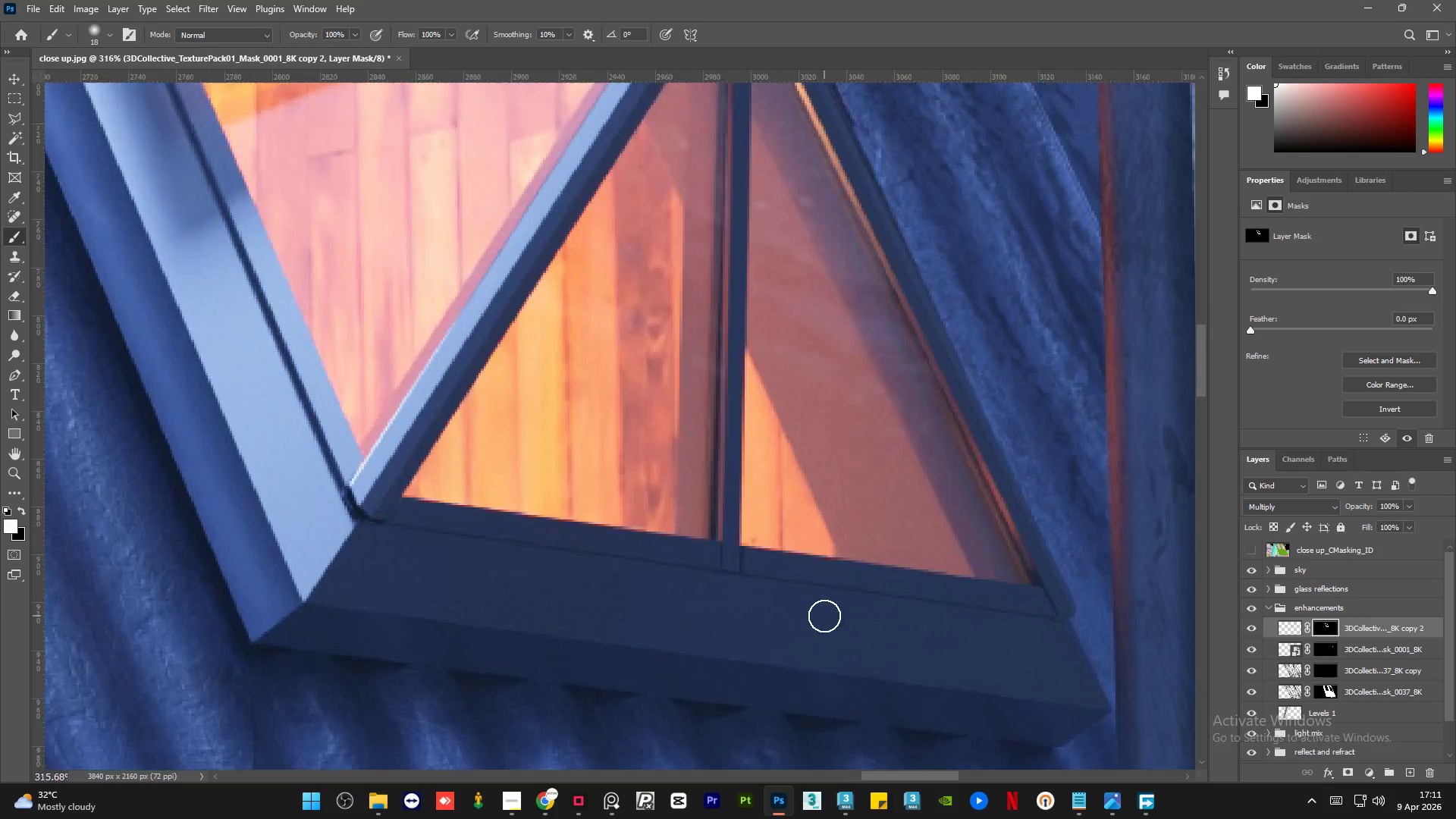 
left_click_drag(start_coordinate=[646, 612], to_coordinate=[166, 277])
 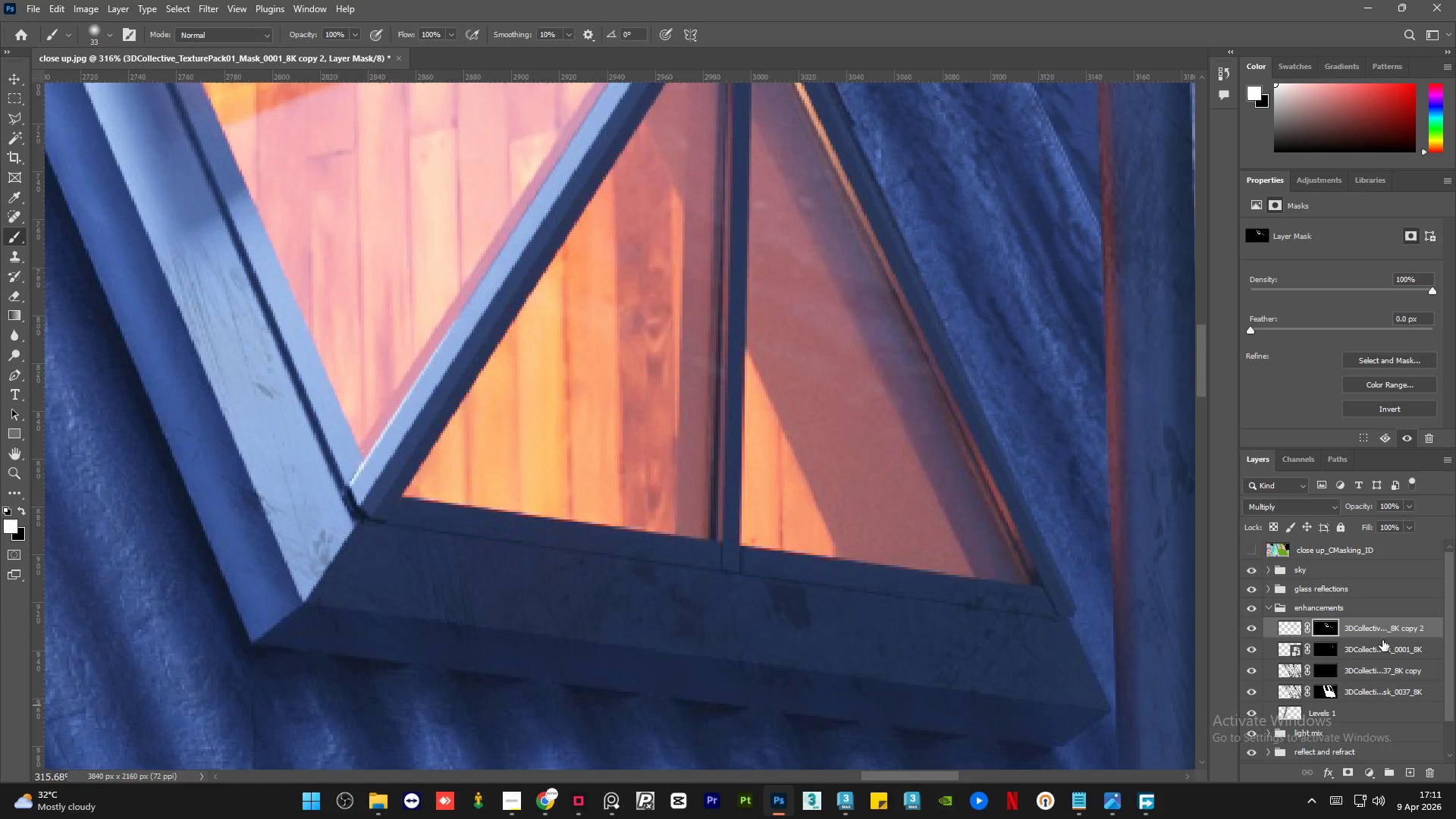 
hold_key(key=ControlLeft, duration=0.56)
left_click([1321, 629])
 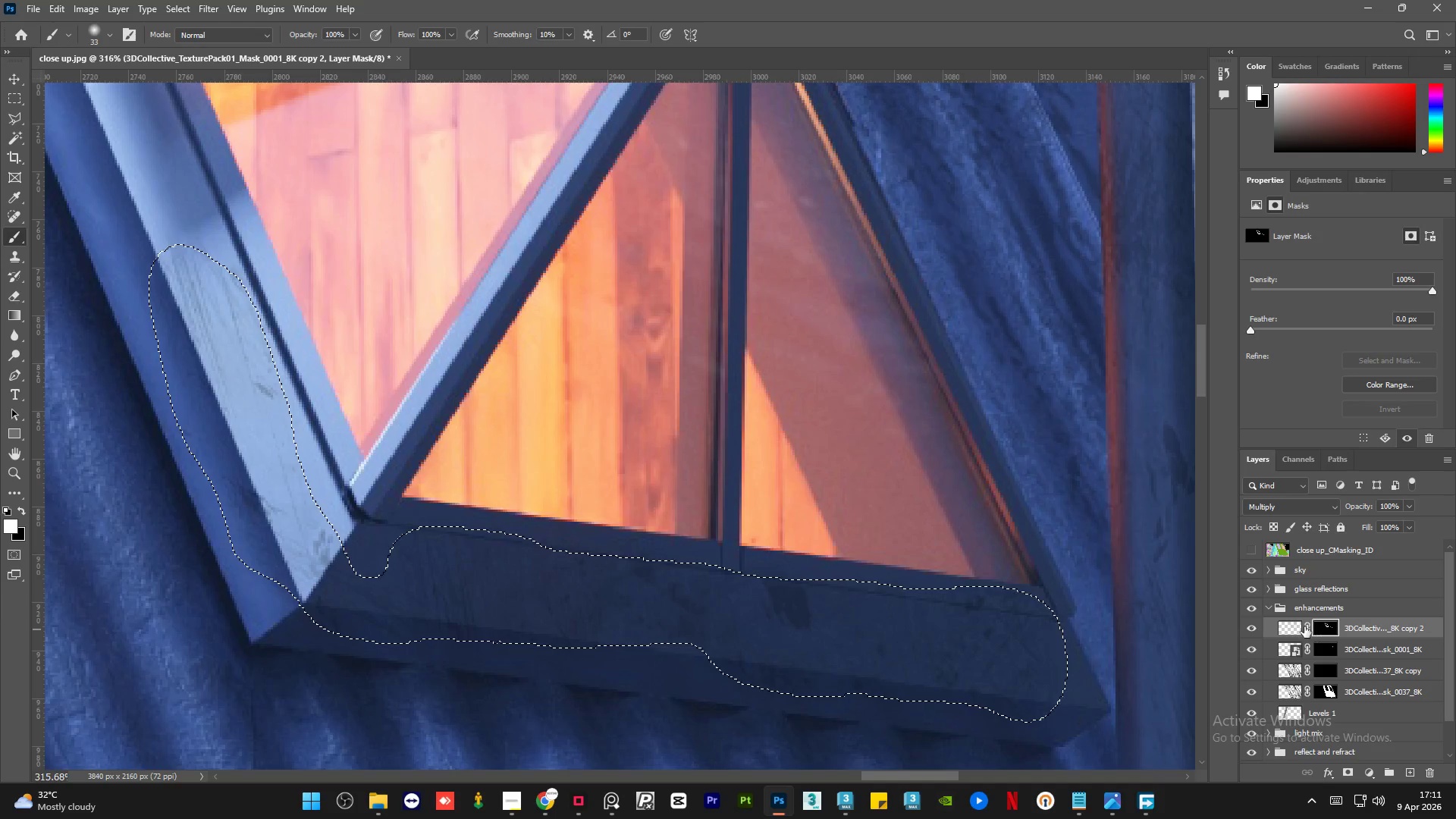 
key(Control+D)
 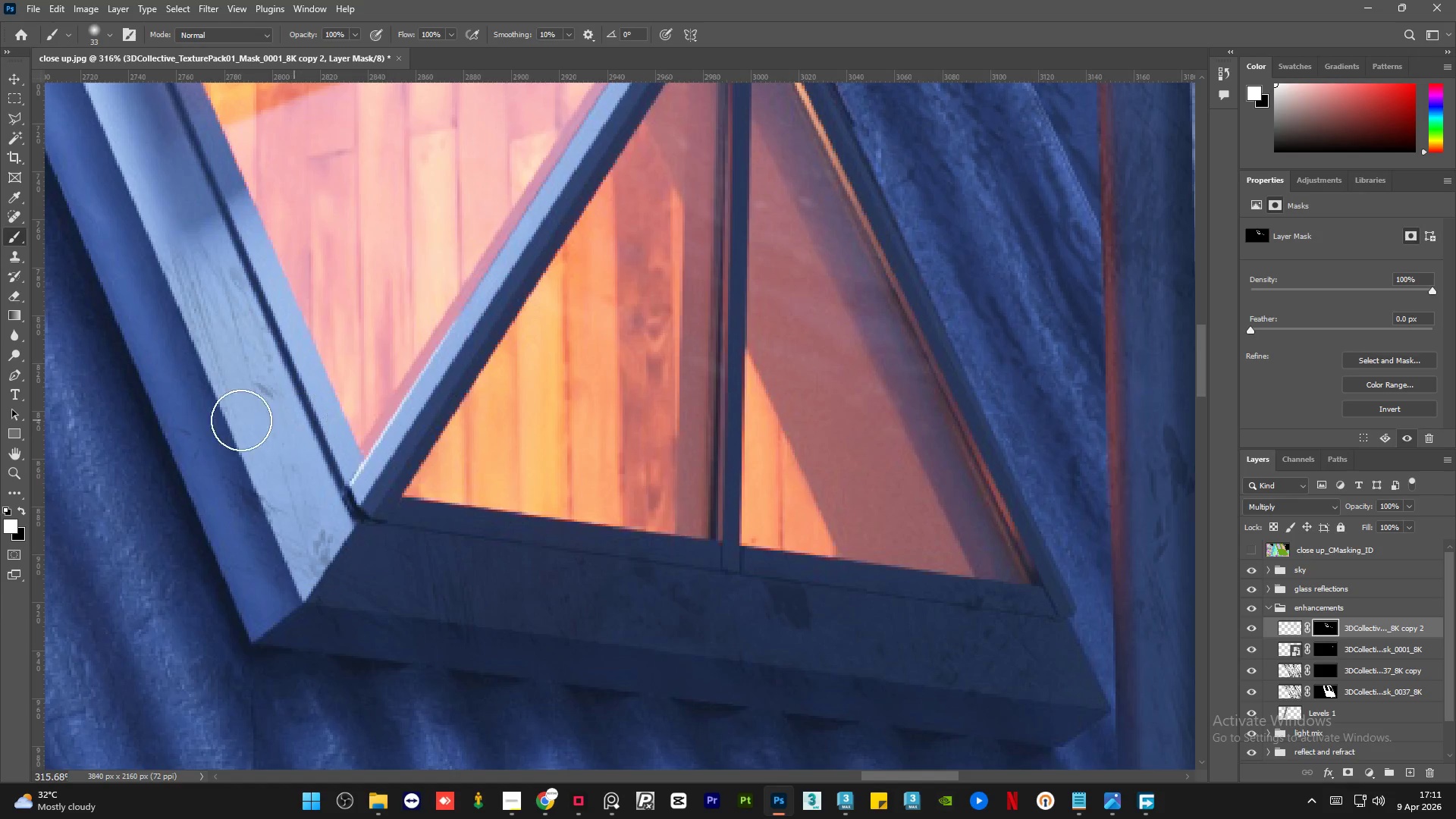 
left_click_drag(start_coordinate=[225, 426], to_coordinate=[144, 244])
 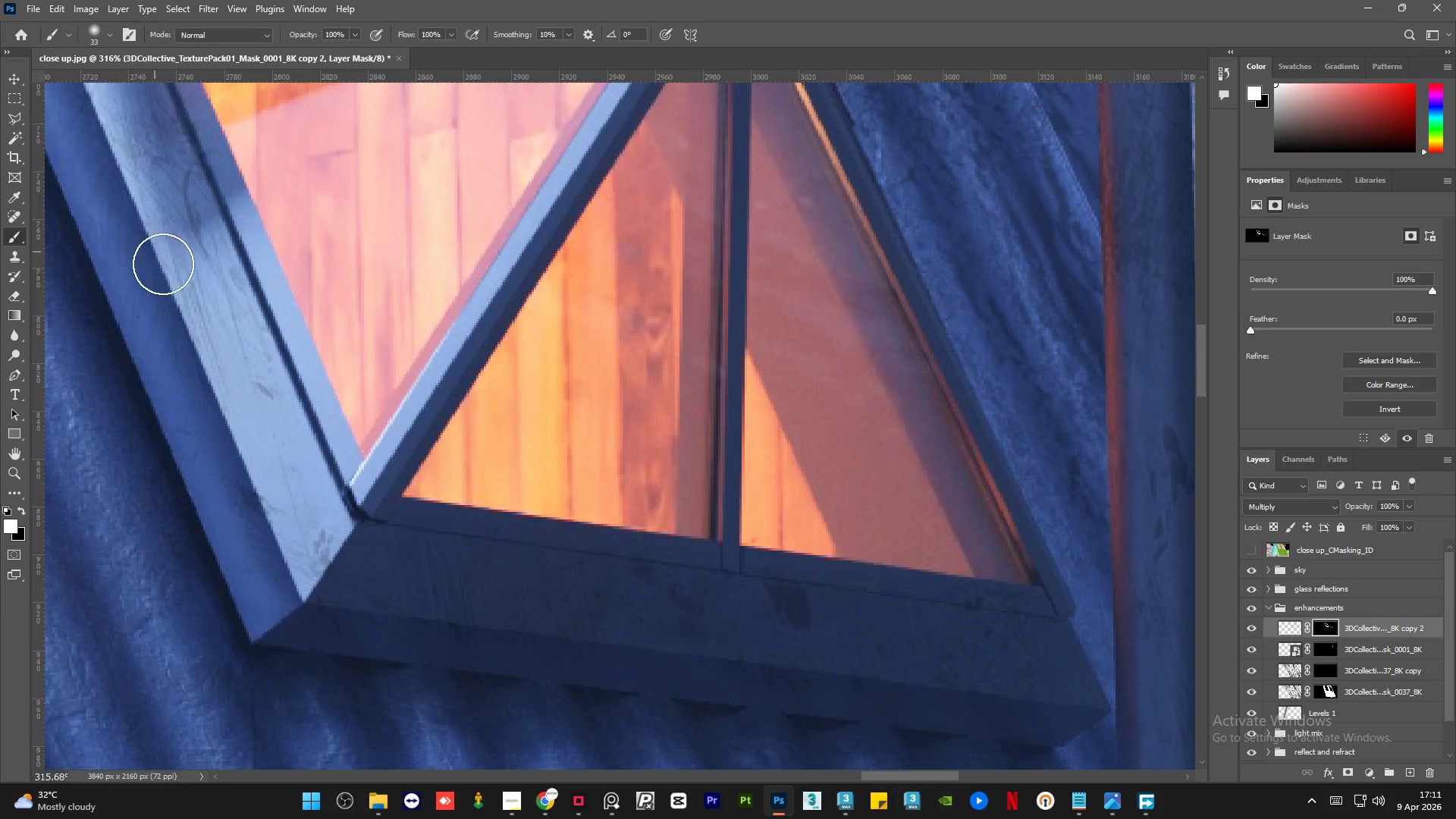 
hold_key(key=AltLeft, duration=1.23)
scroll: coordinate [494, 342], scroll_direction: down, amount: 5.0
 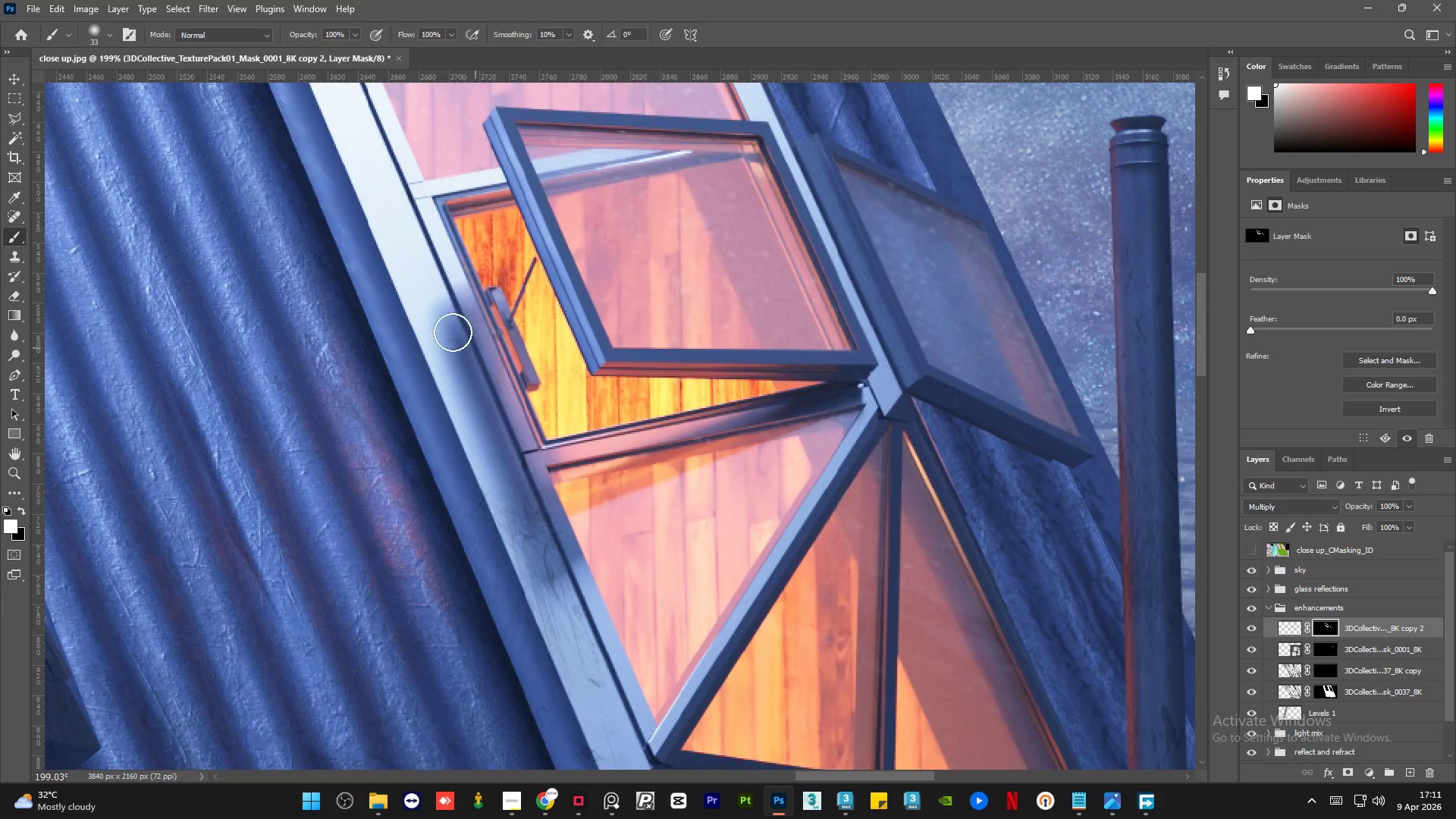 
left_click_drag(start_coordinate=[397, 300], to_coordinate=[318, 122])
 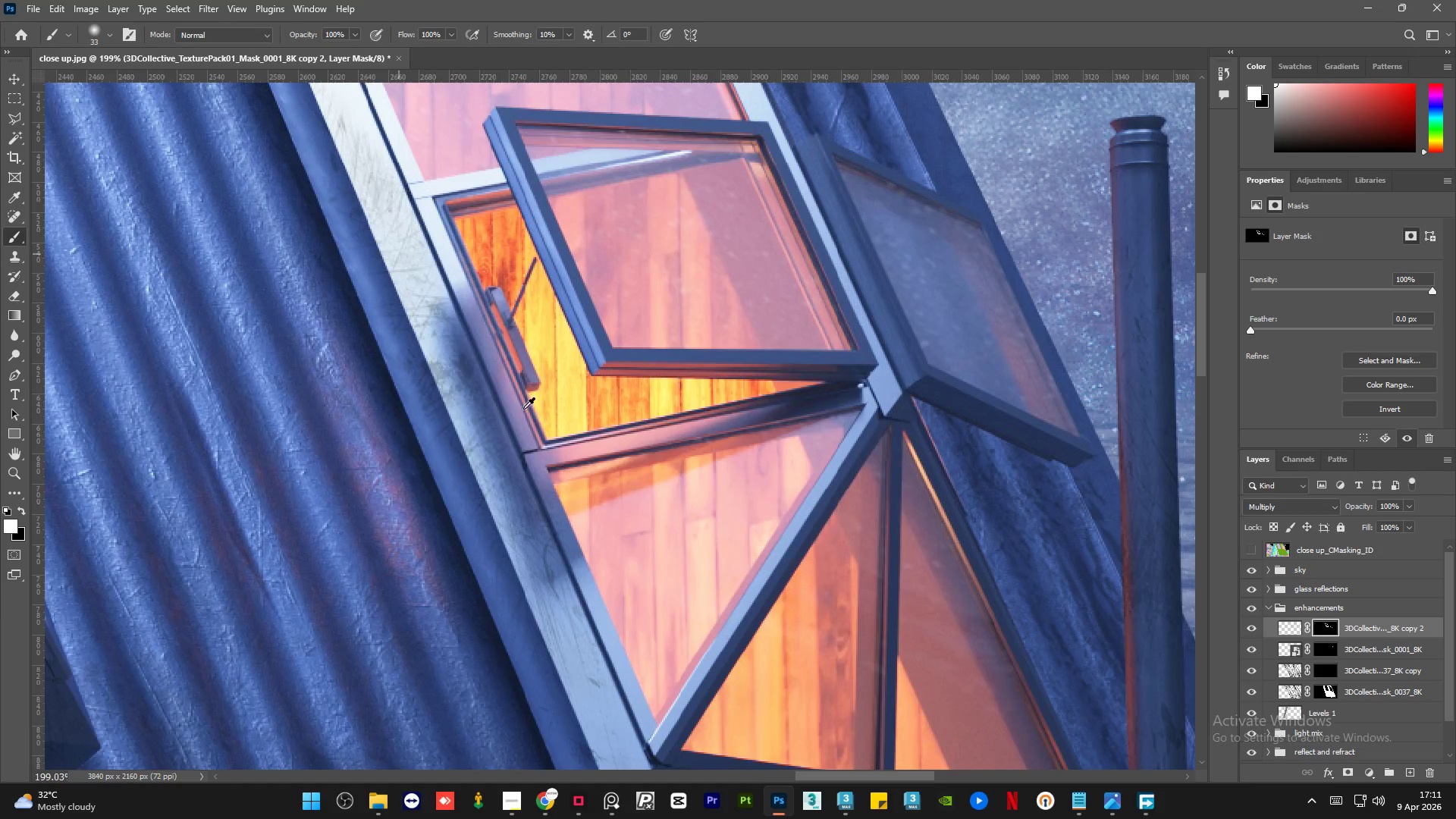 
hold_key(key=AltLeft, duration=1.31)
 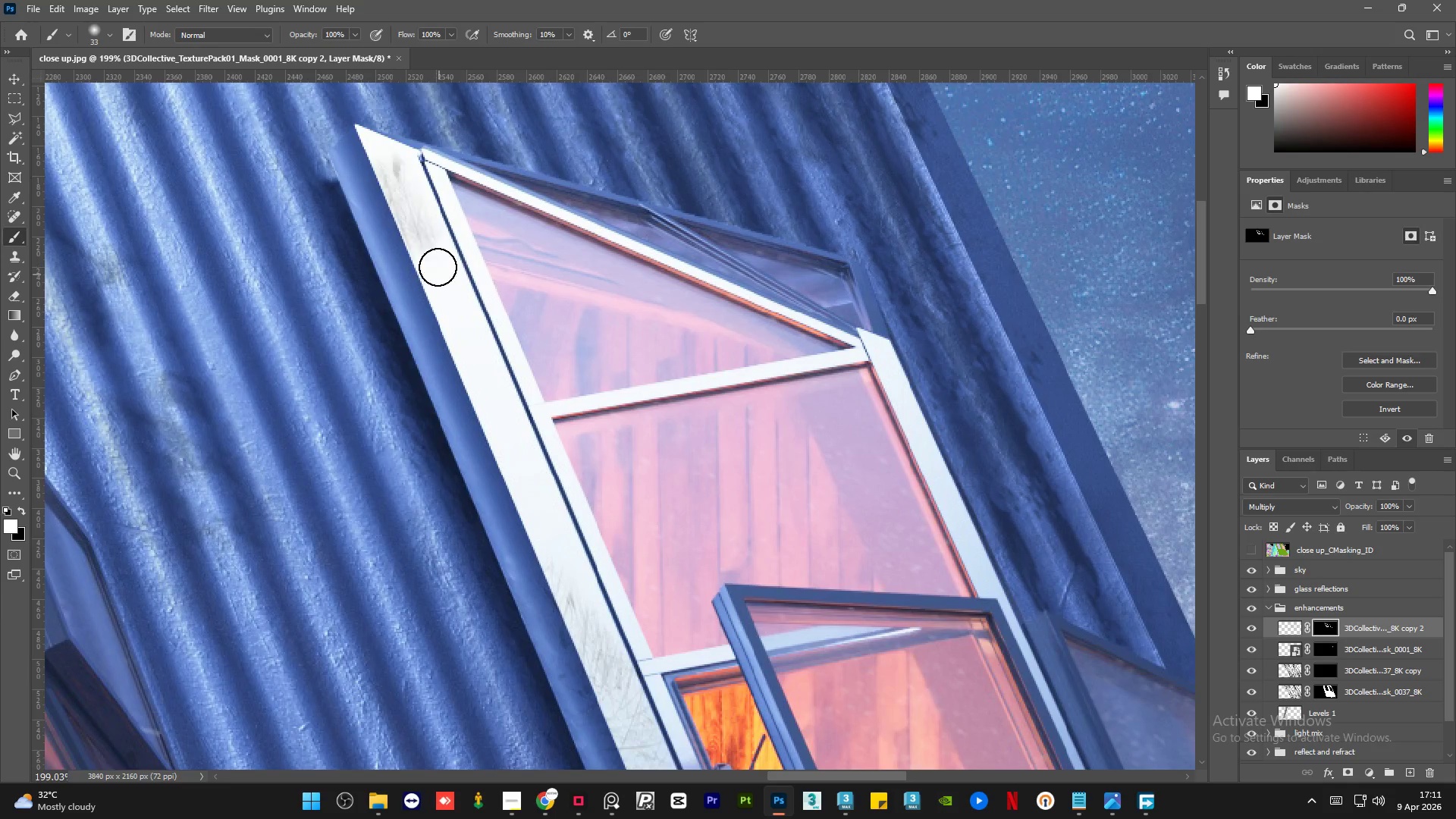 
left_click_drag(start_coordinate=[389, 175], to_coordinate=[517, 471])
 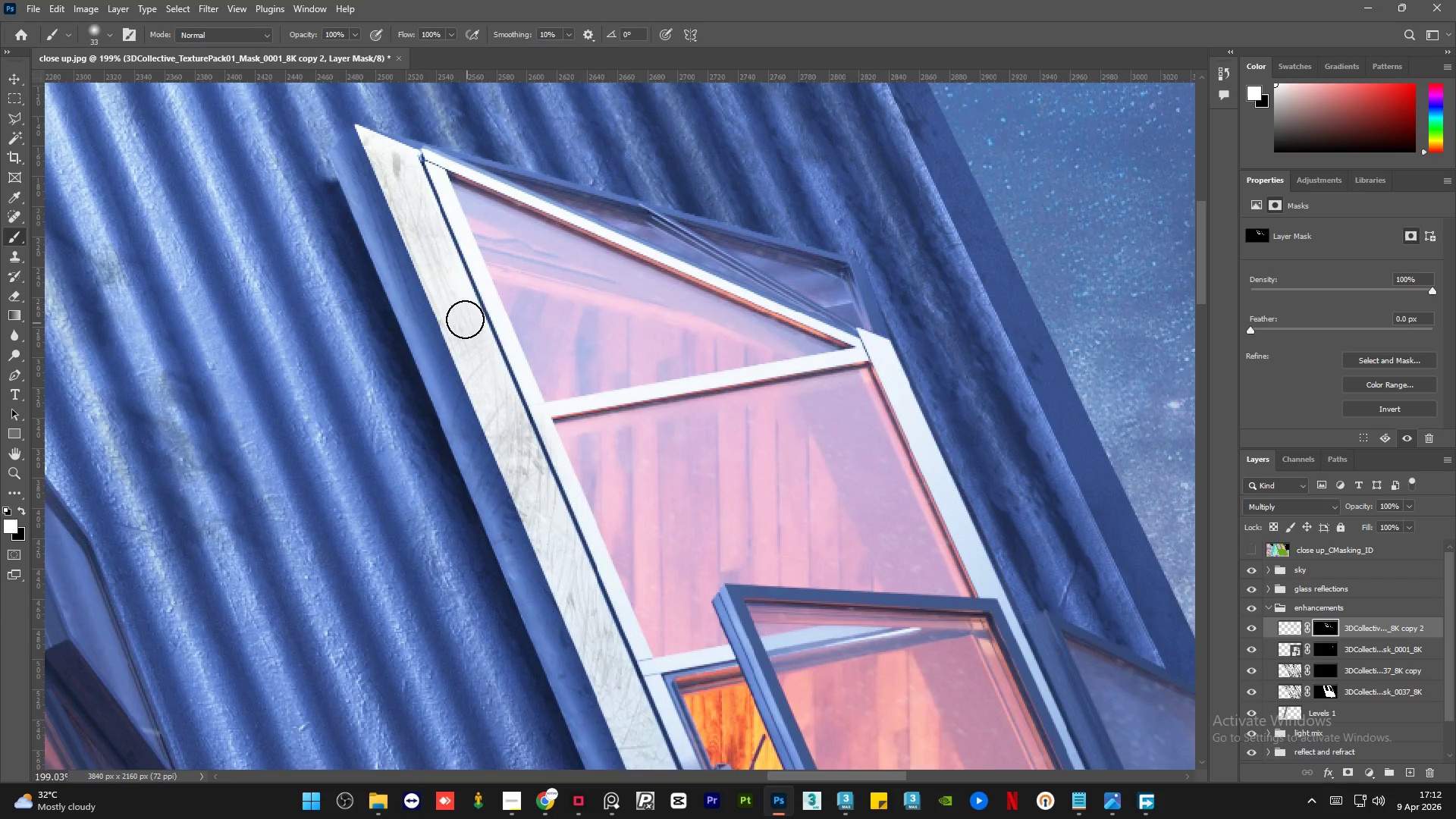 
scroll: coordinate [338, 203], scroll_direction: none, amount: 0.0
 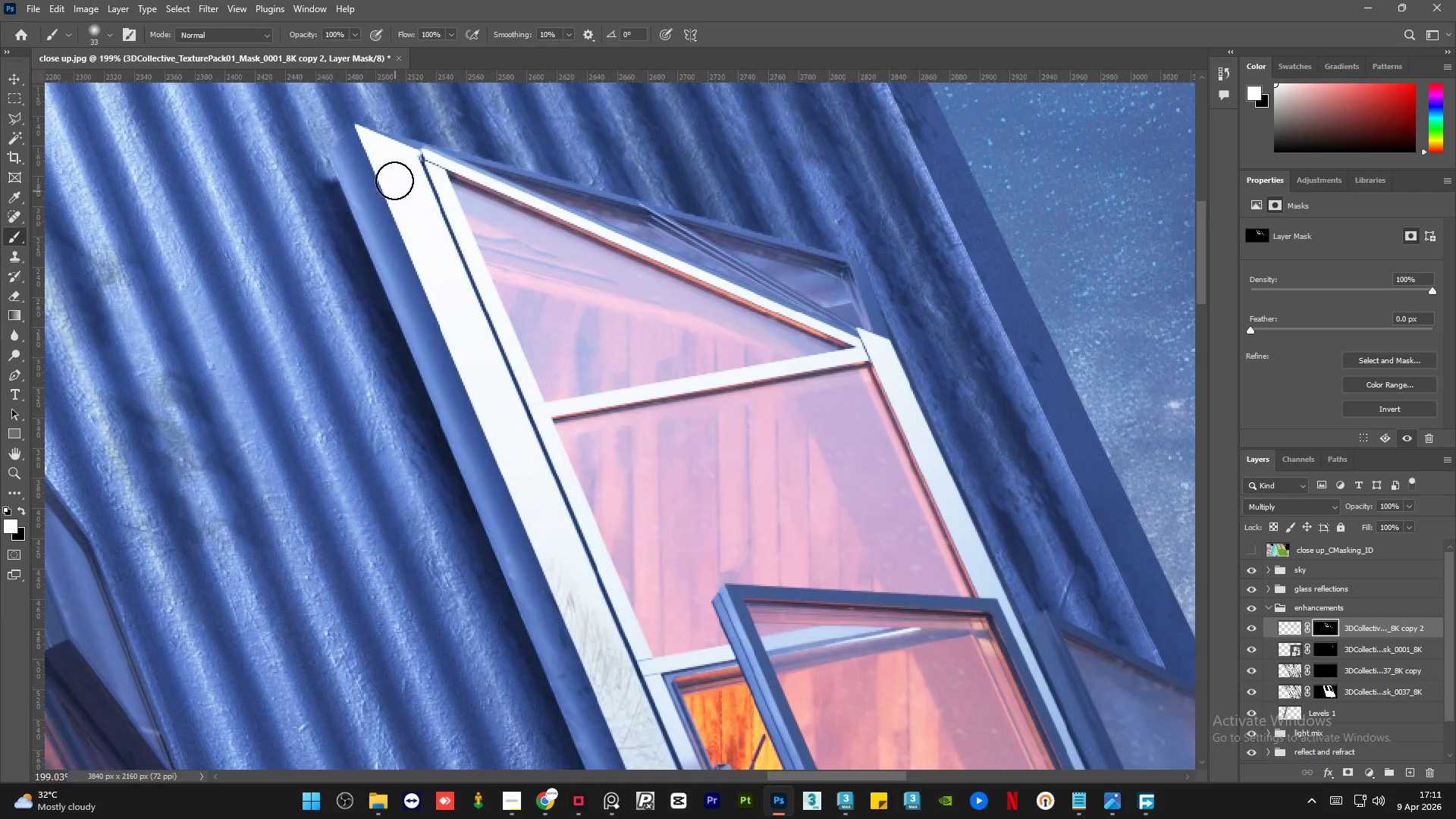 
hold_key(key=AltLeft, duration=1.52)
 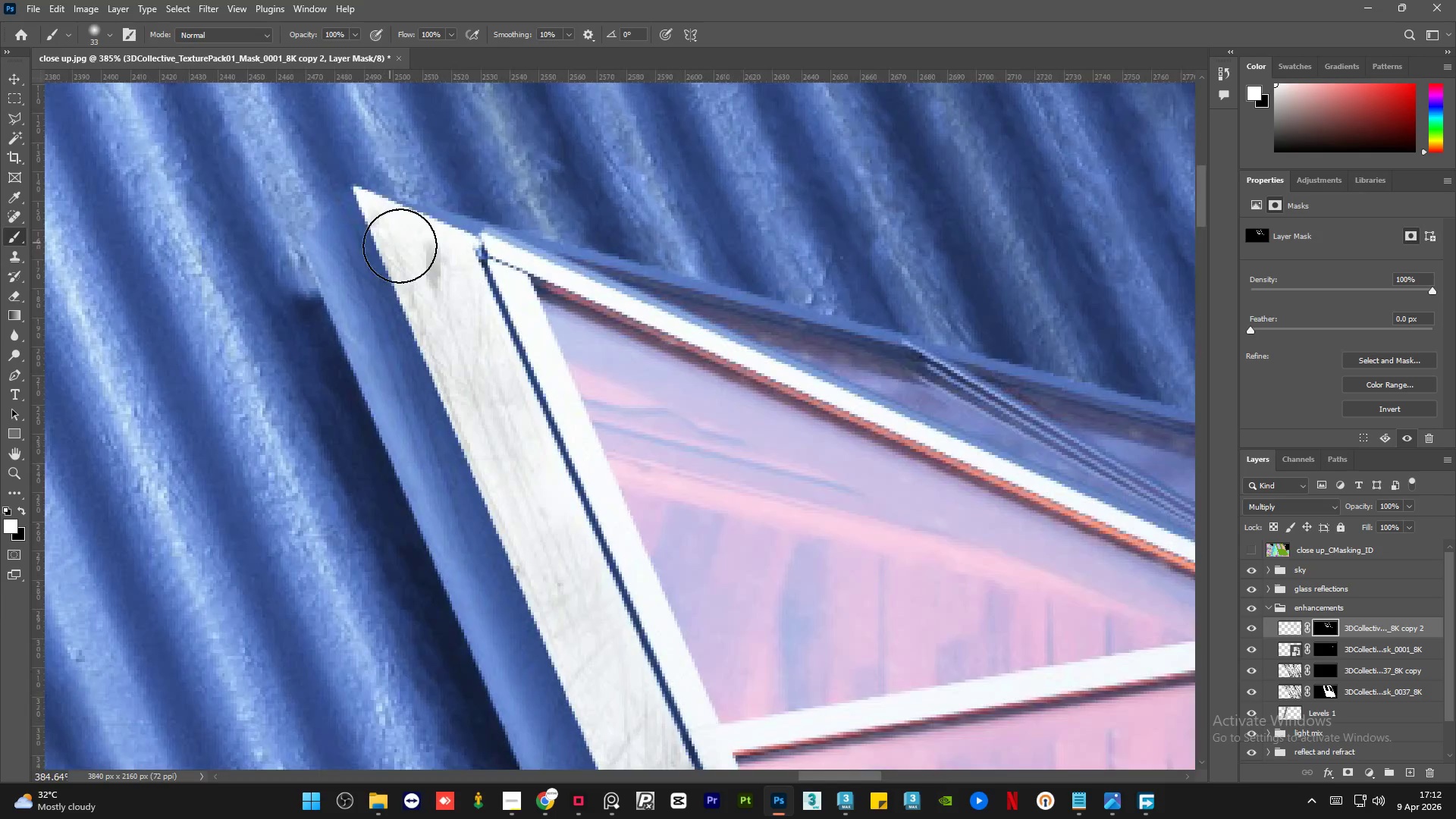 
hold_key(key=AltLeft, duration=0.48)
 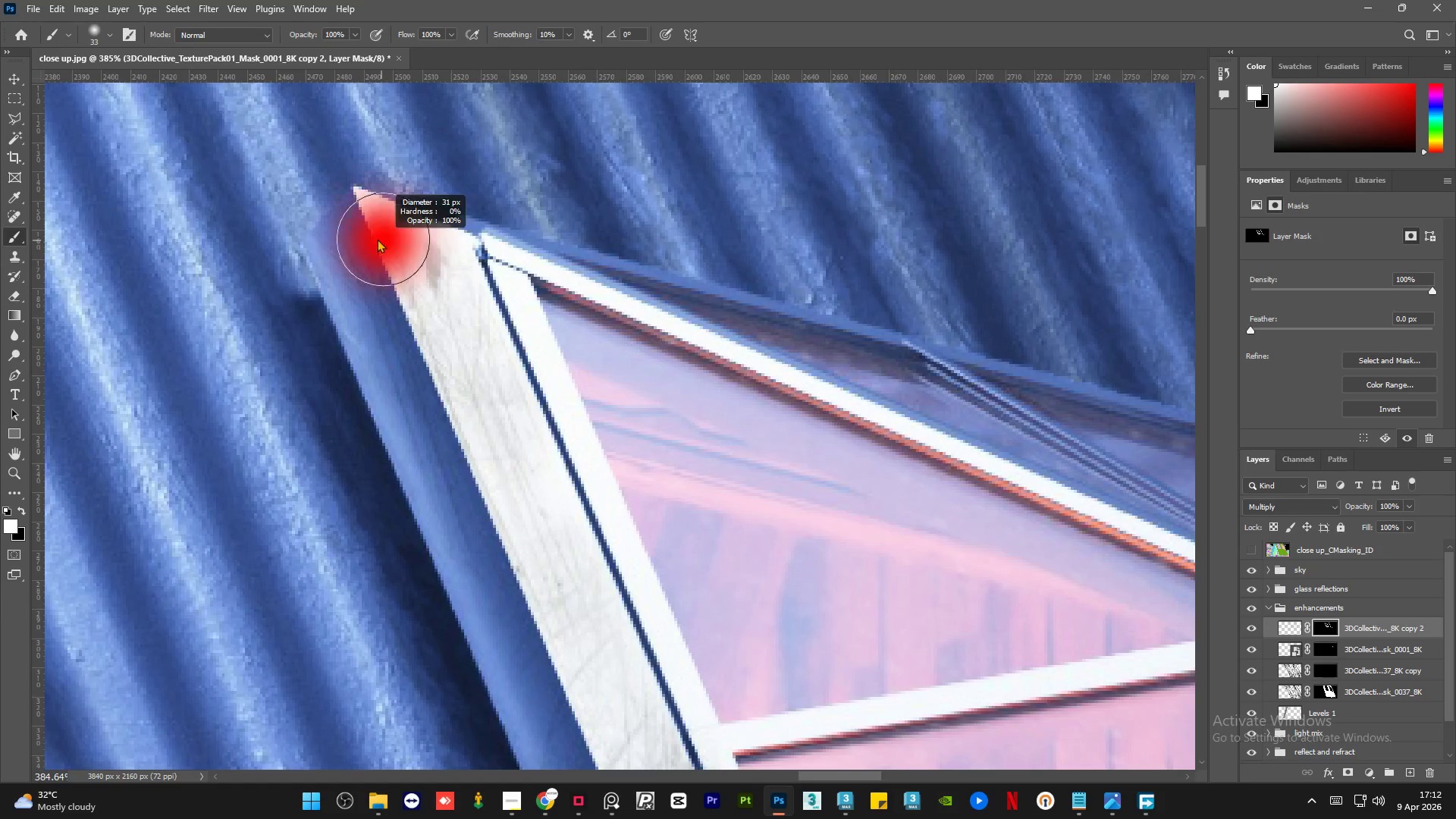 
hold_key(key=AltLeft, duration=0.81)
 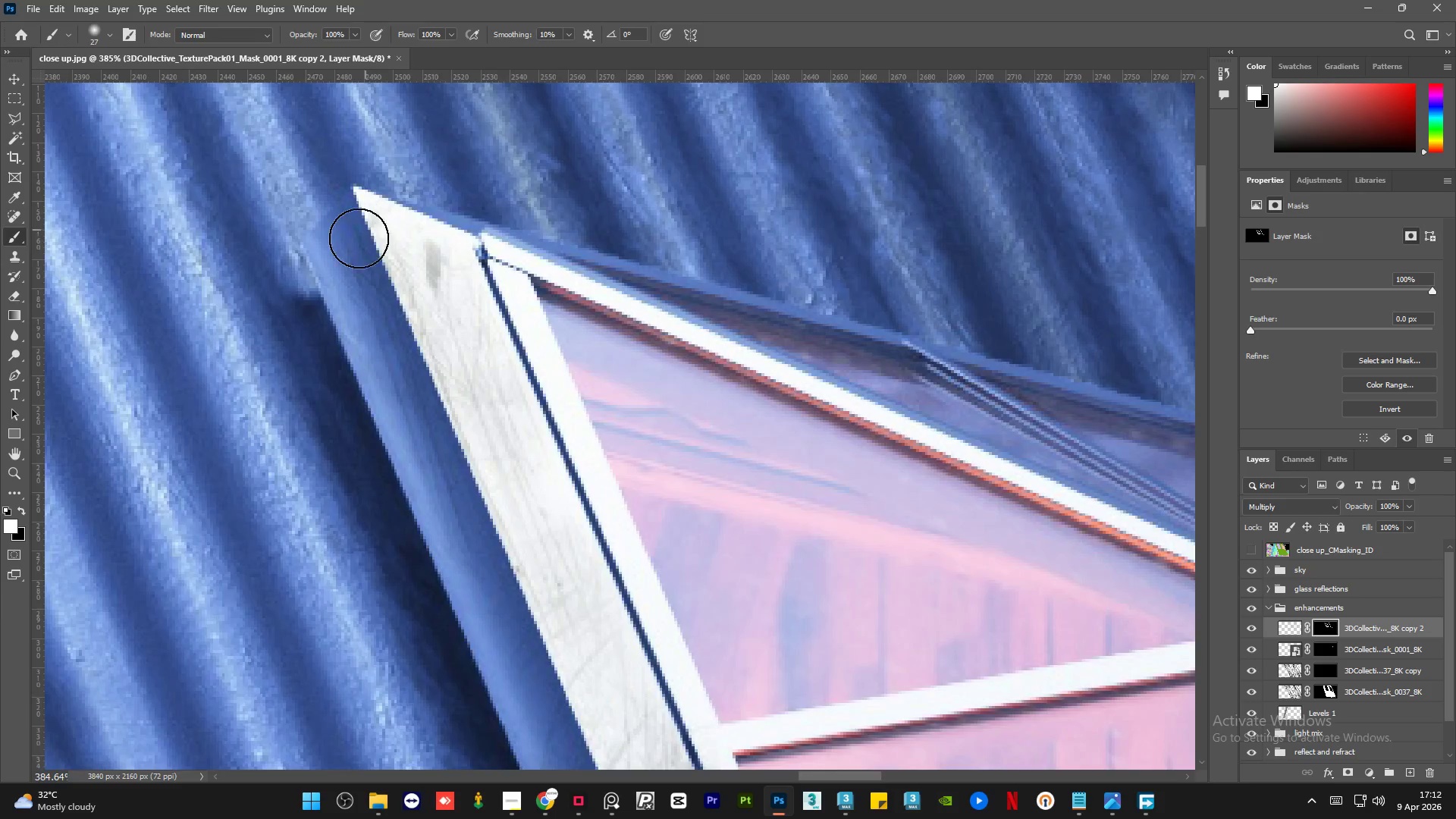 
scroll: coordinate [385, 250], scroll_direction: up, amount: 8.0
 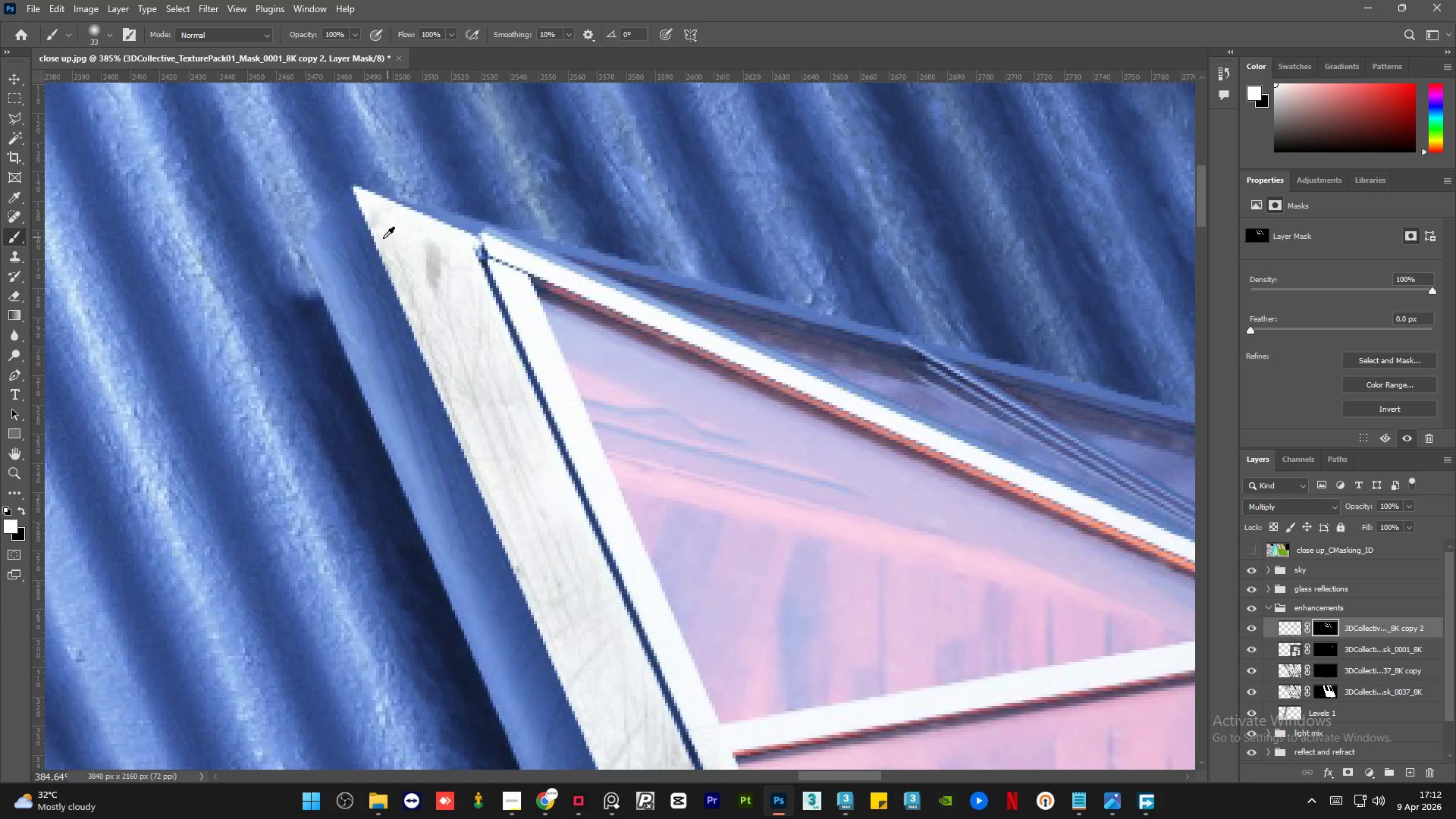 
left_click_drag(start_coordinate=[359, 238], to_coordinate=[575, 557])
 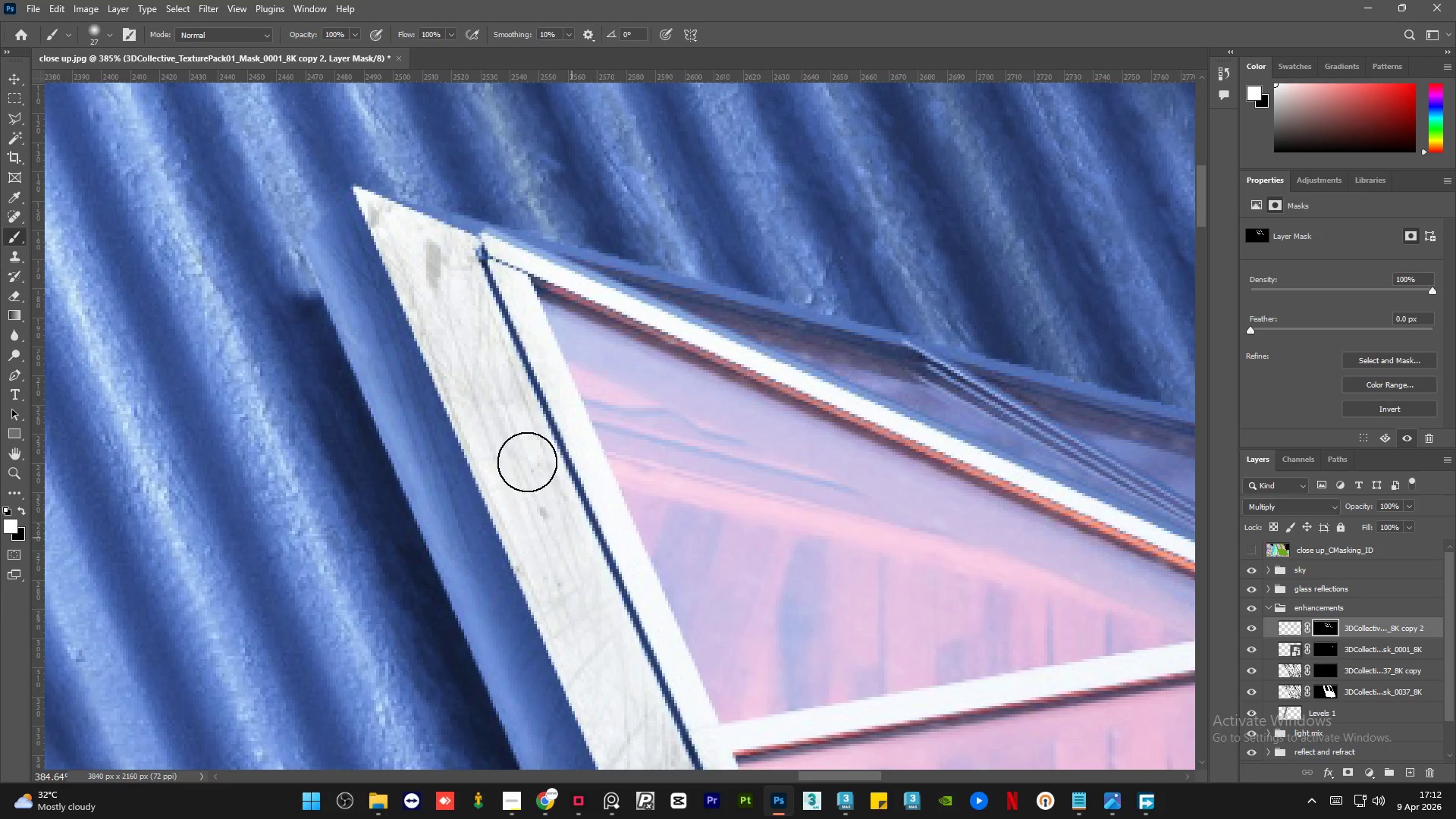 
hold_key(key=AltLeft, duration=1.5)
 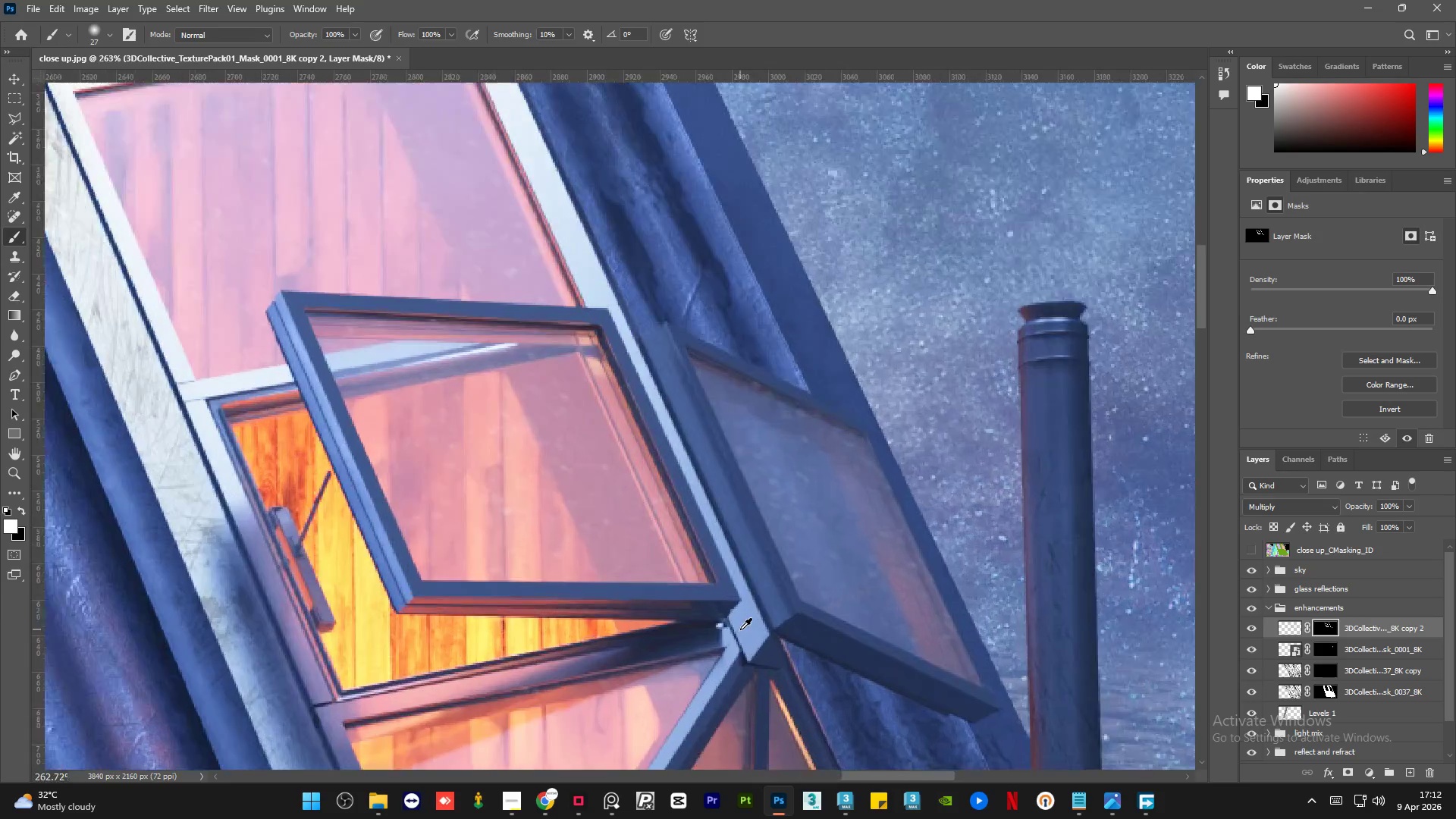 
hold_key(key=AltLeft, duration=1.51)
 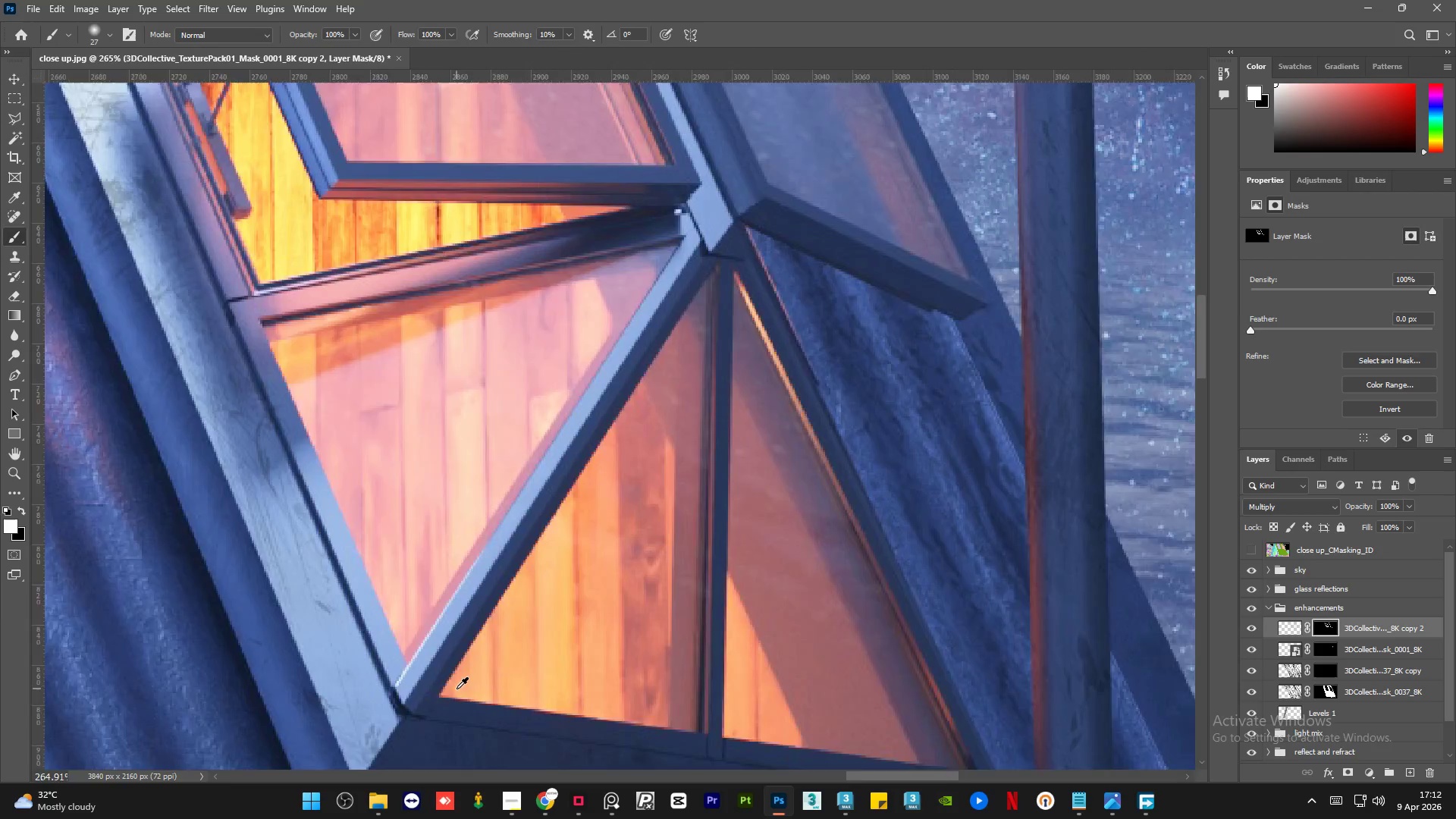 
hold_key(key=AltLeft, duration=0.66)
 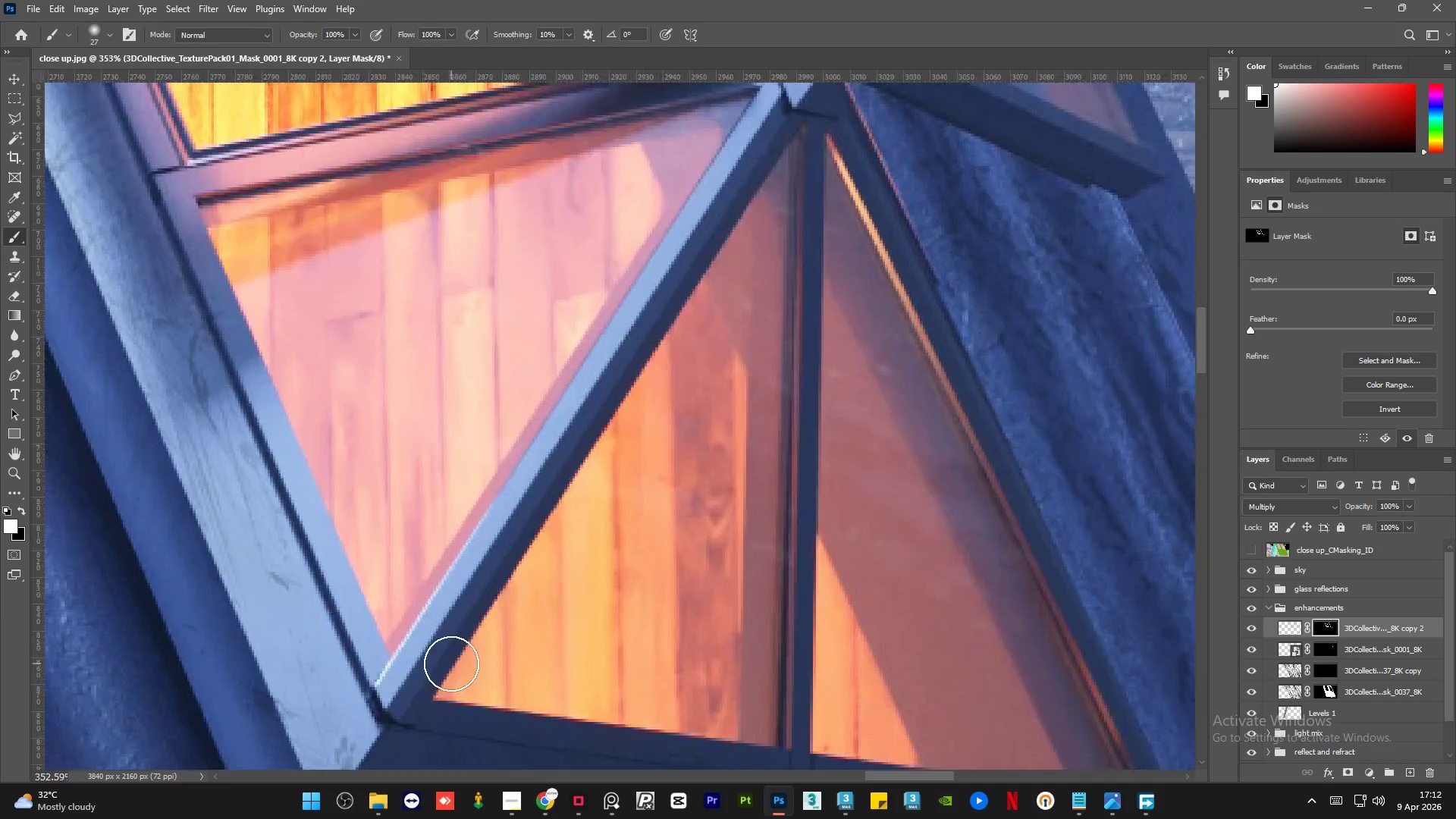 
hold_key(key=AltLeft, duration=0.42)
 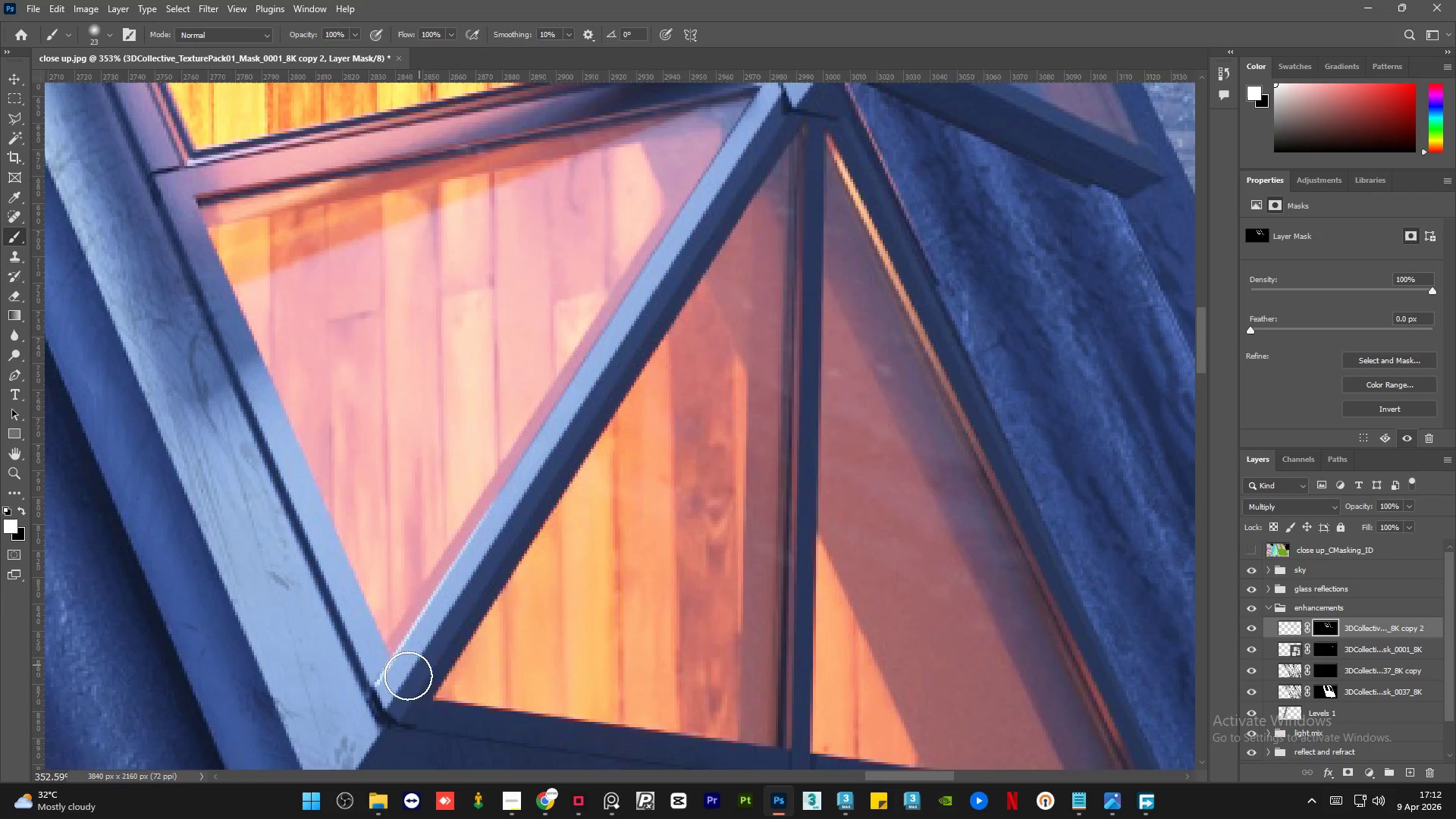 
scroll: coordinate [457, 689], scroll_direction: down, amount: 1.0
 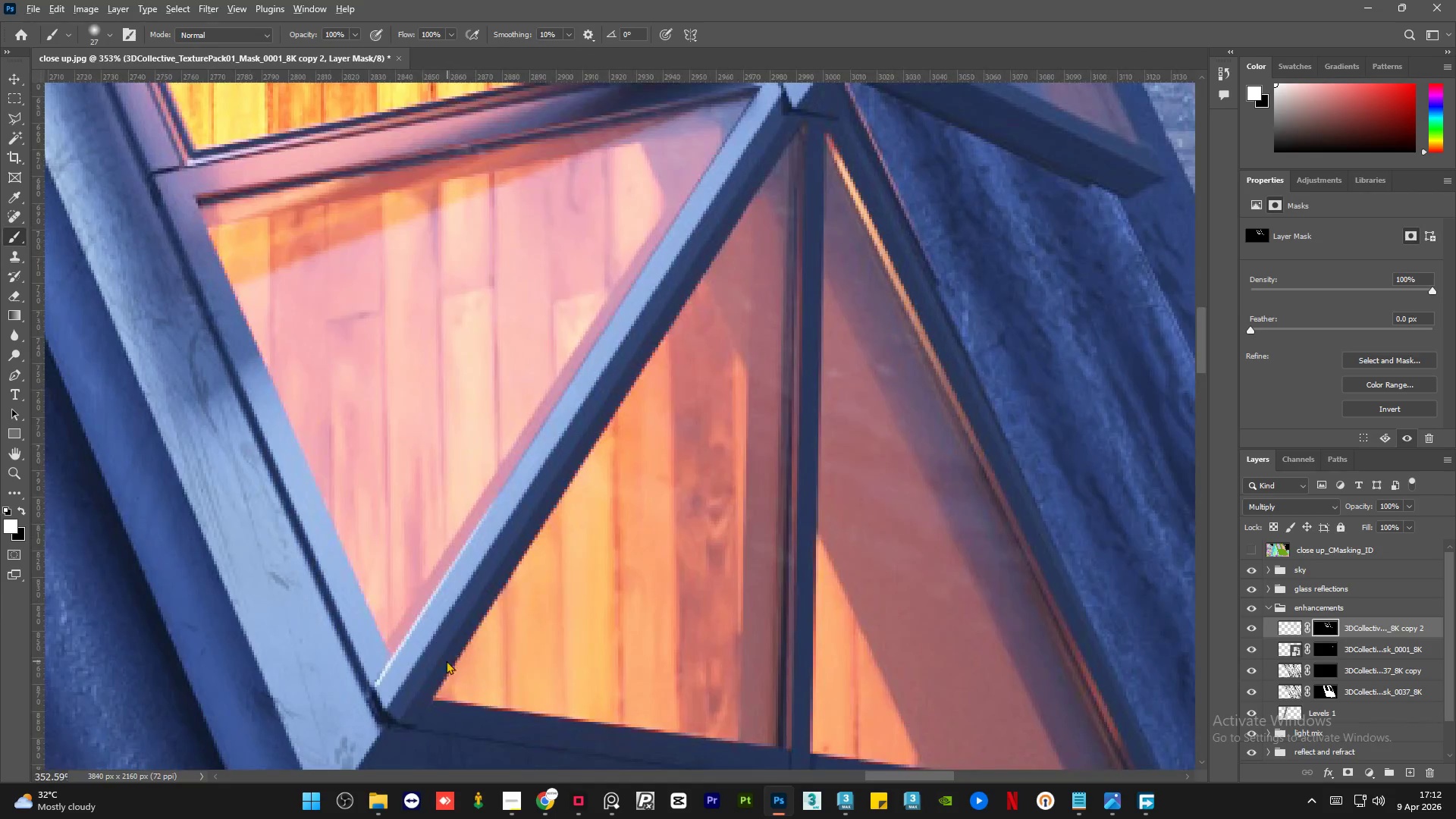 
left_click_drag(start_coordinate=[408, 676], to_coordinate=[452, 592])
 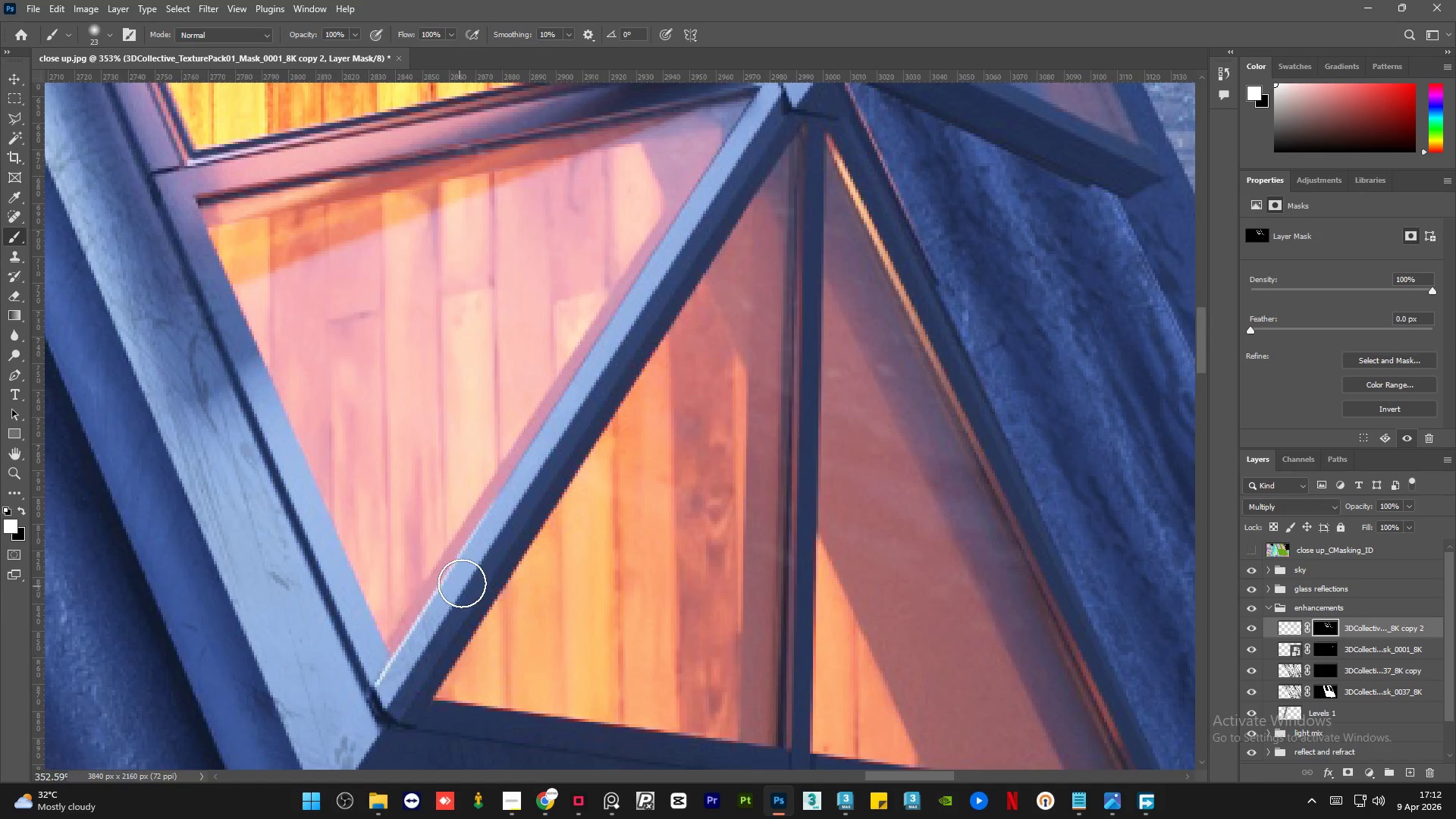 
hold_key(key=AltLeft, duration=0.42)
 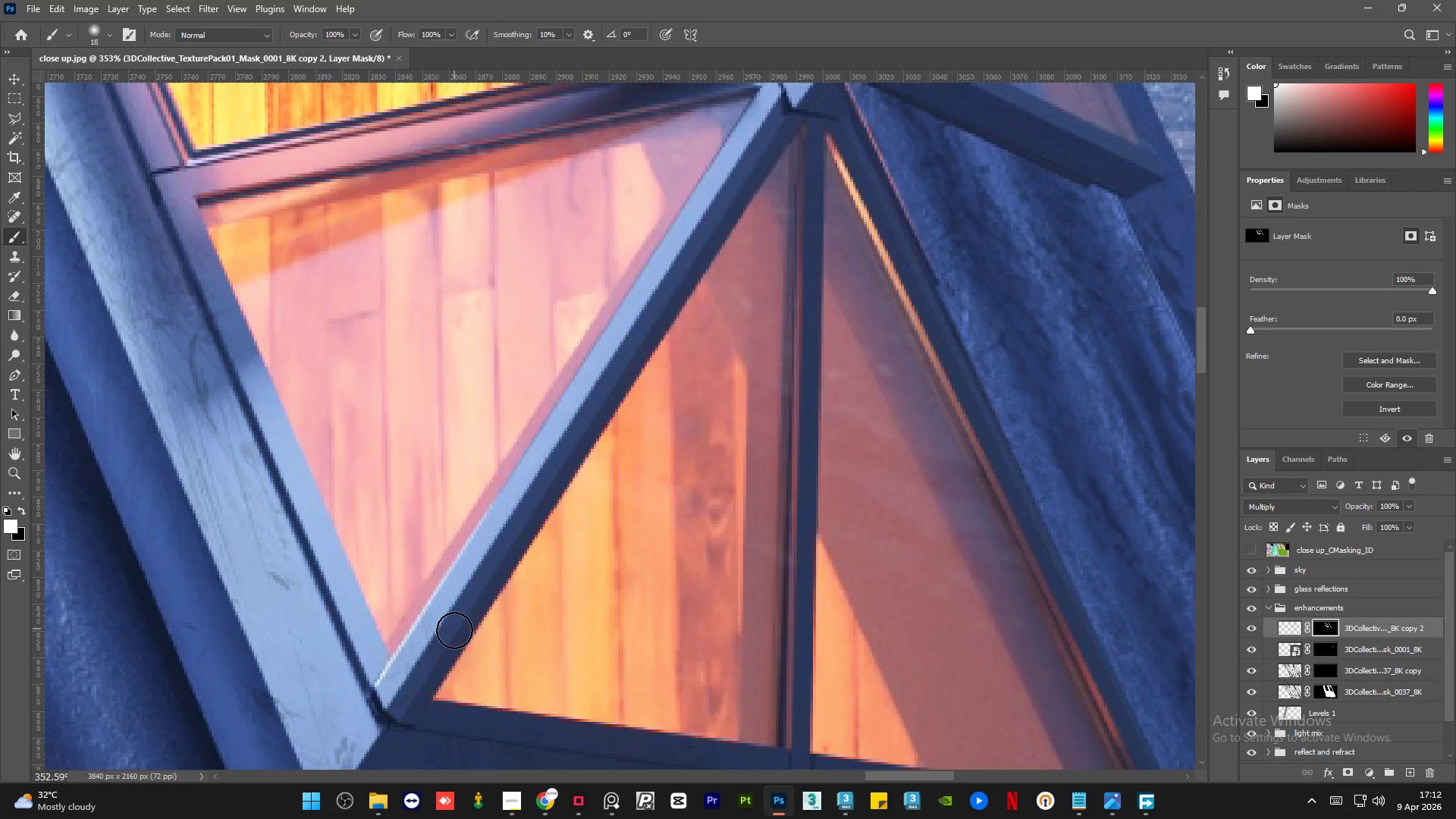 
left_click_drag(start_coordinate=[454, 629], to_coordinate=[786, 96])
 